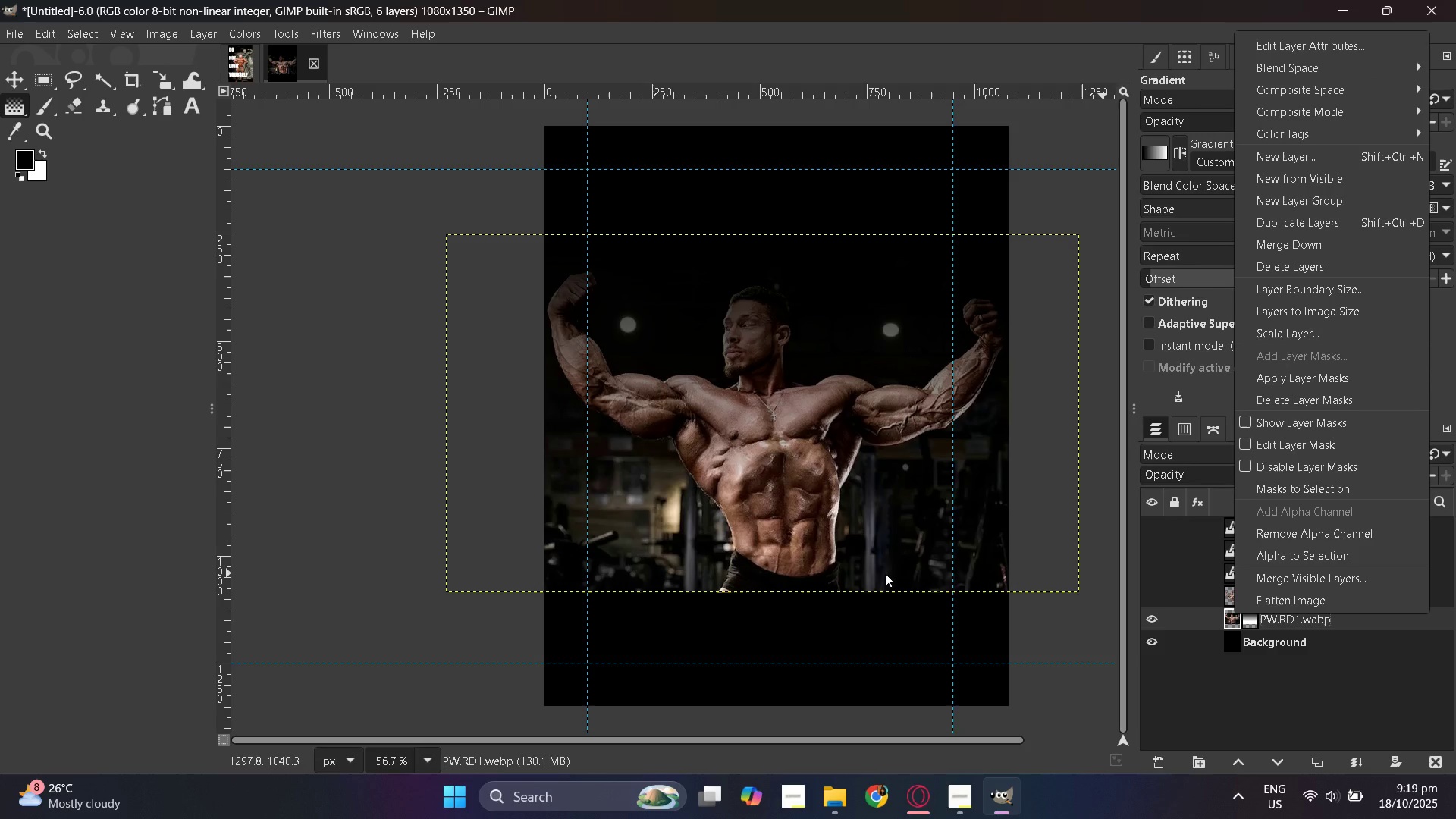 
left_click([1232, 621])
 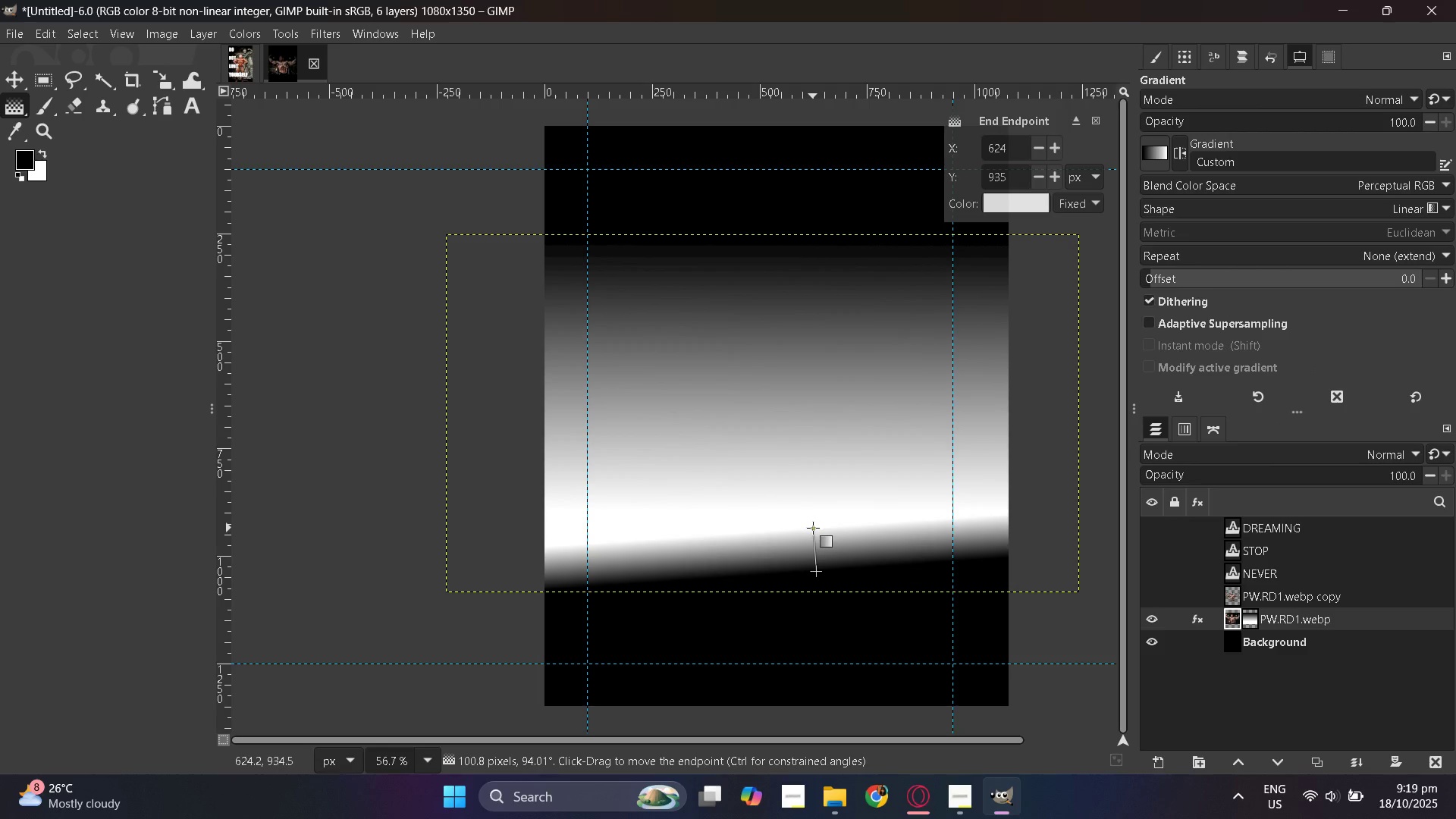 
key(Control+Z)
 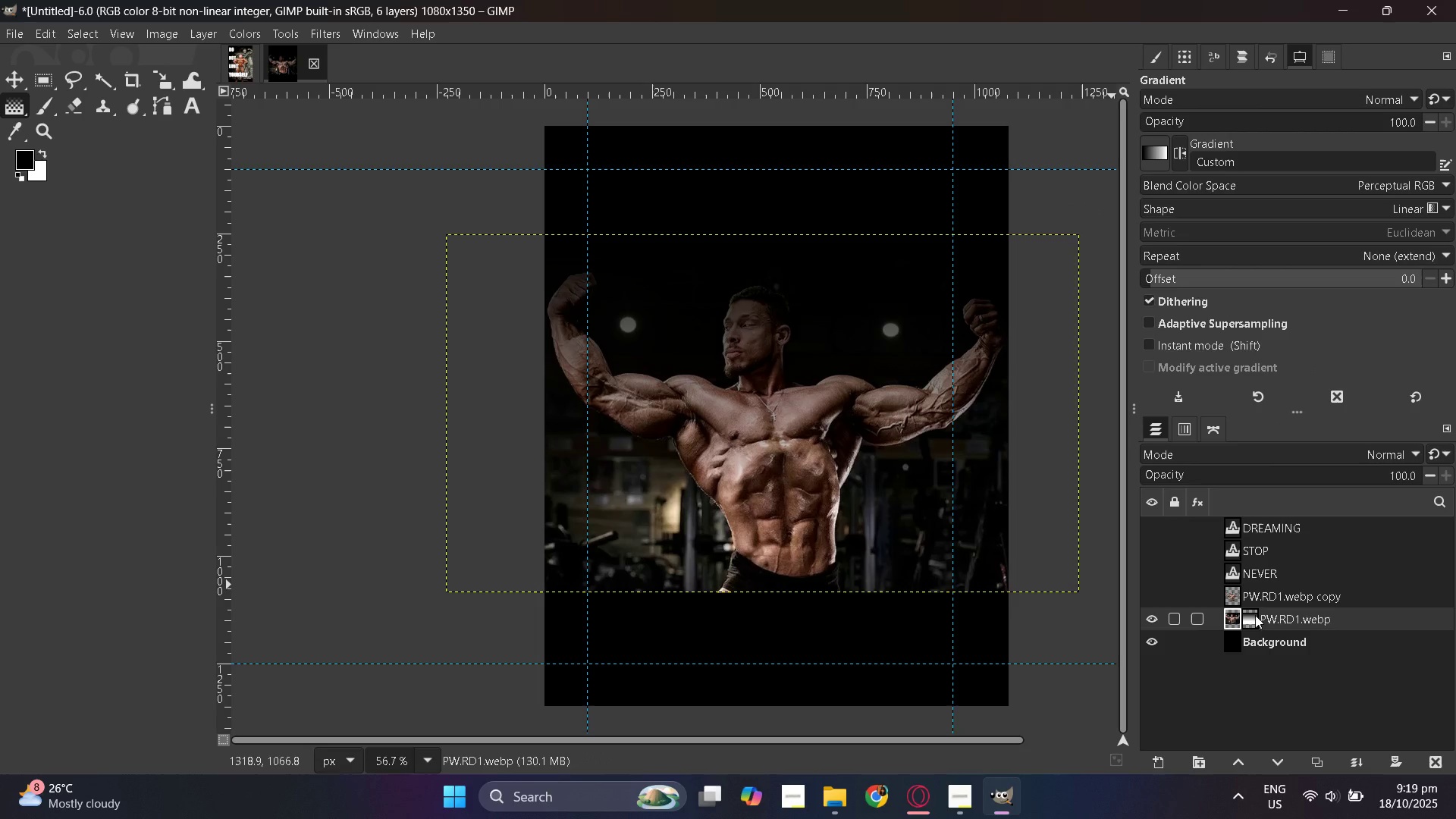 
left_click([1248, 615])
 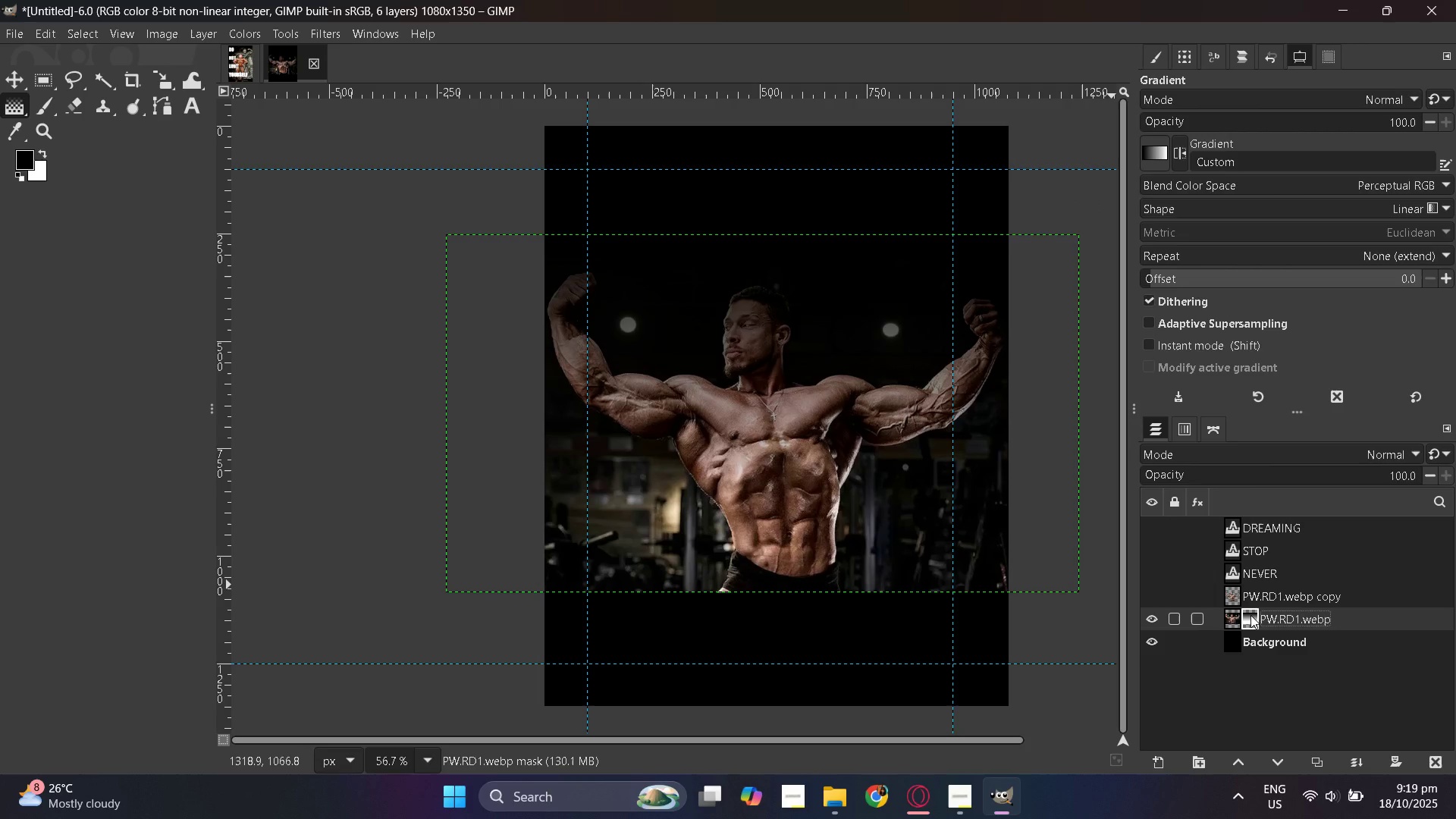 
right_click([1250, 615])
 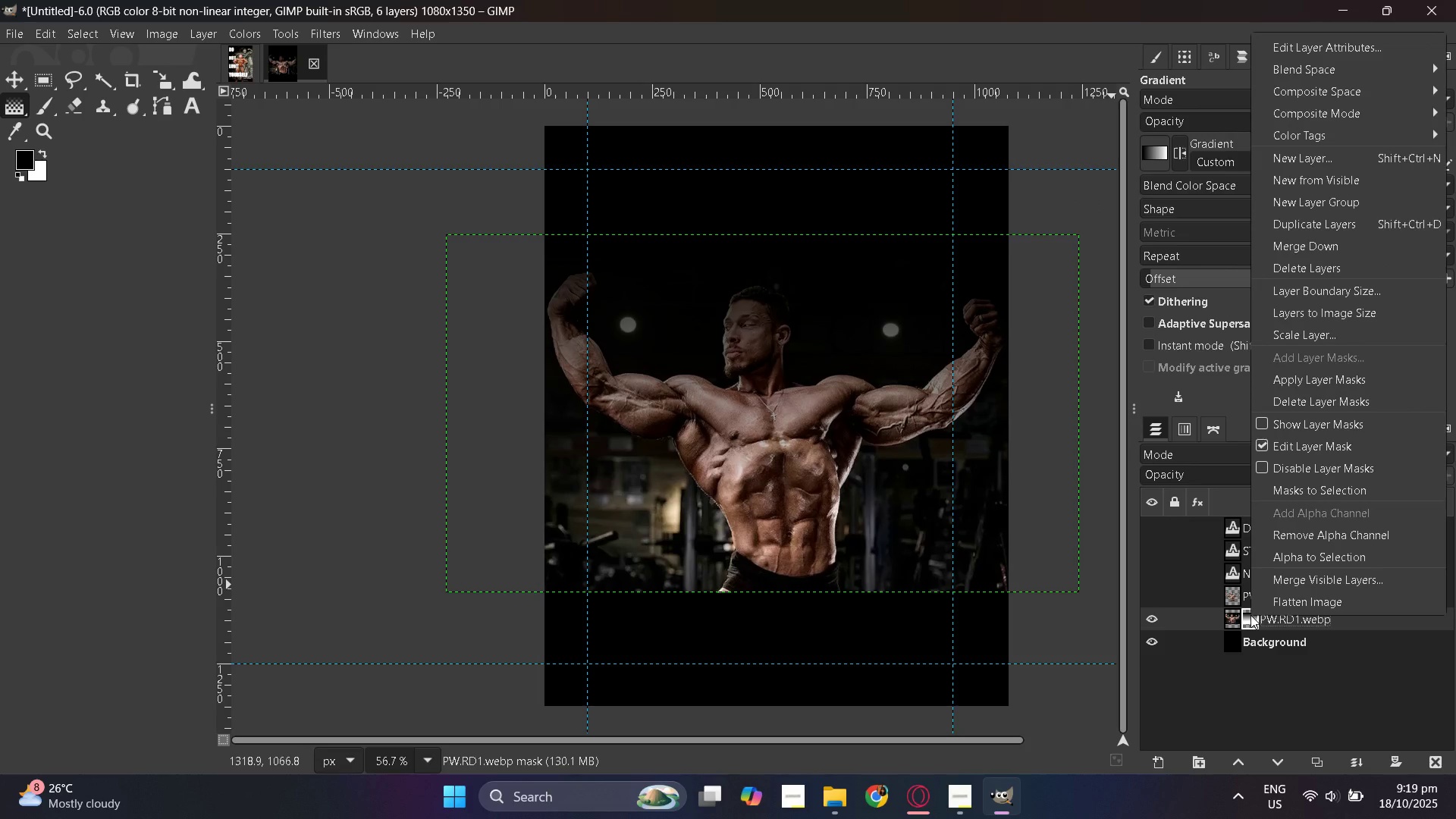 
wait(10.38)
 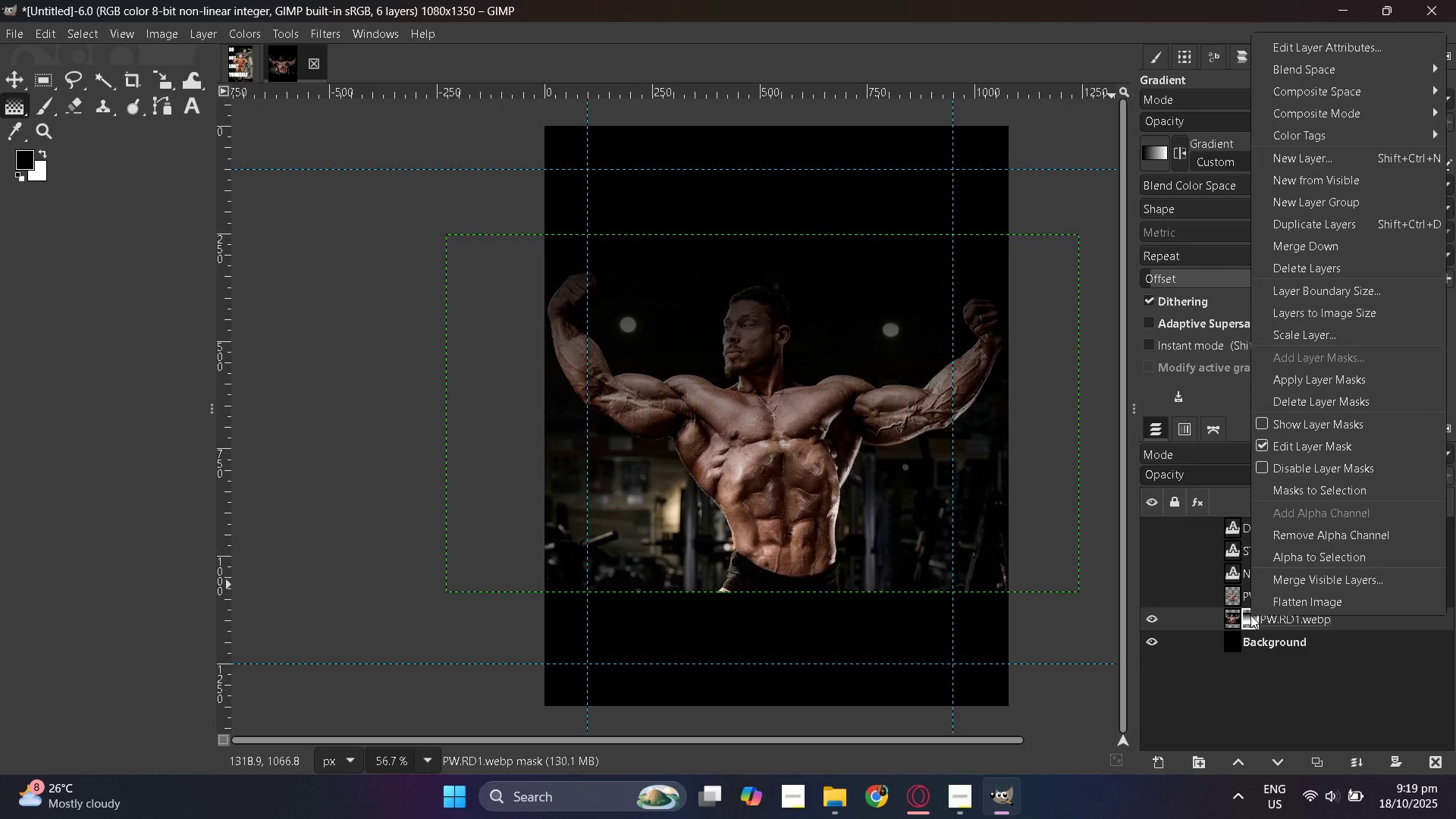 
key(Control+C)
 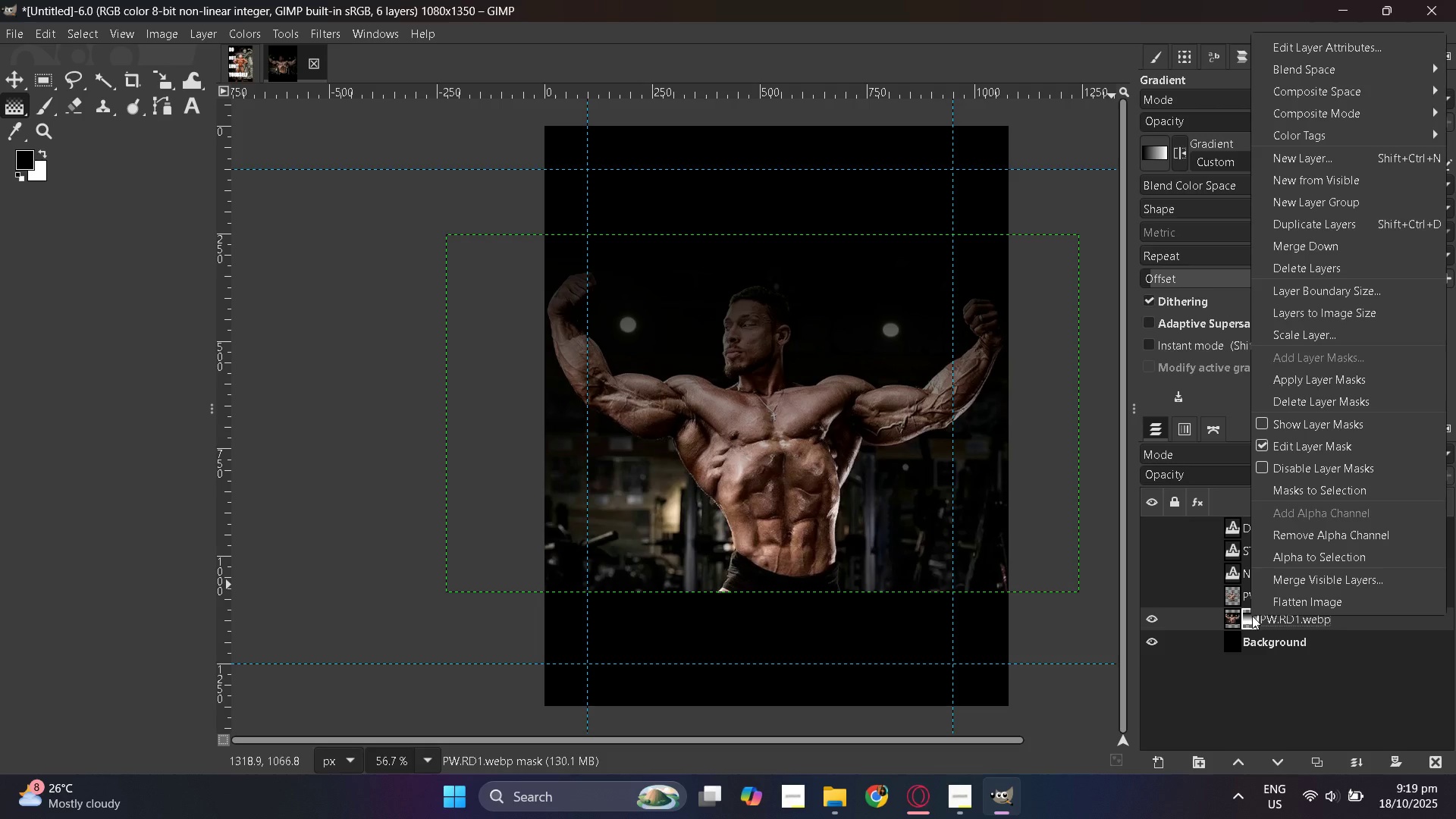 
key(Control+V)
 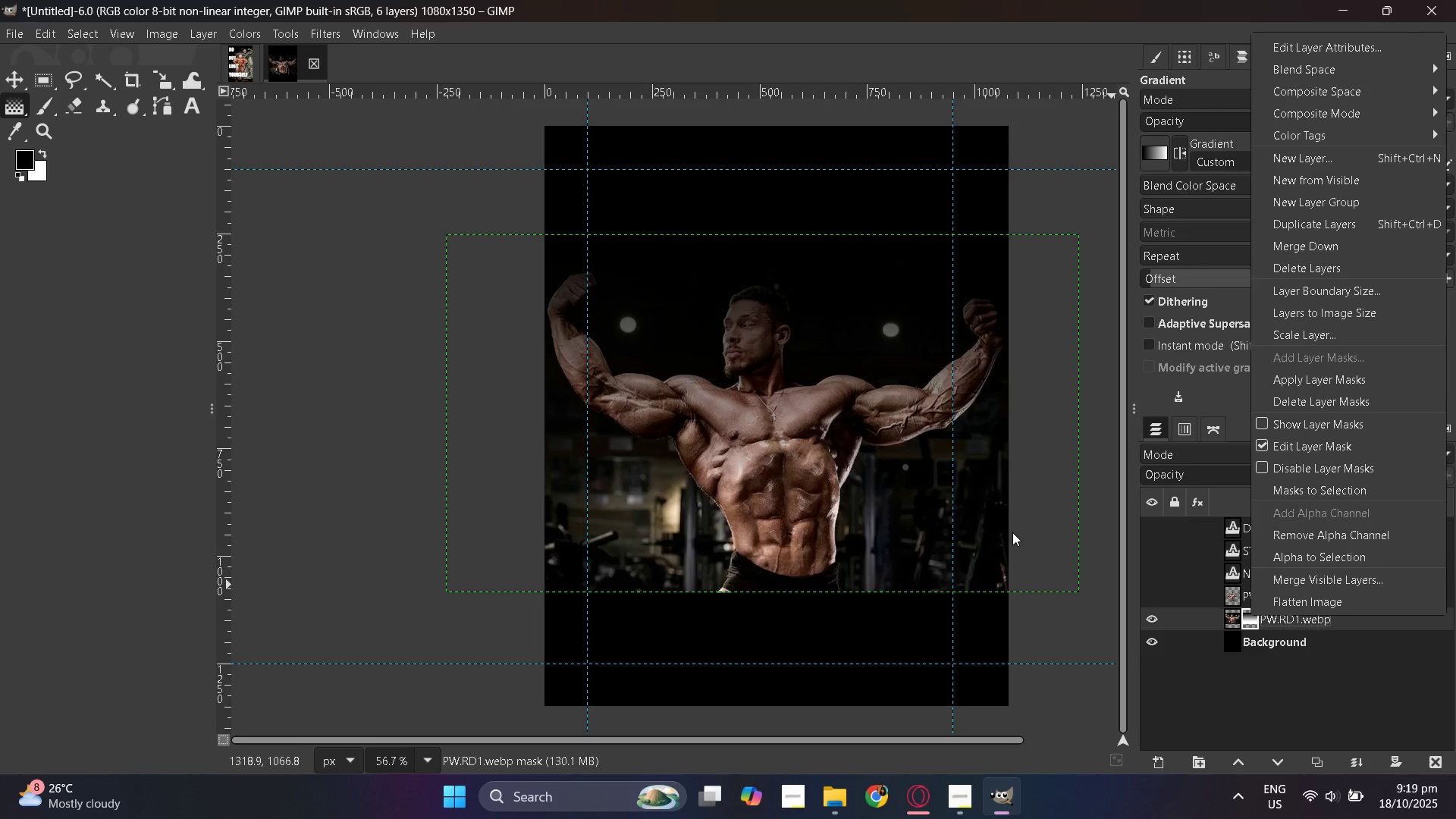 
left_click([1012, 532])
 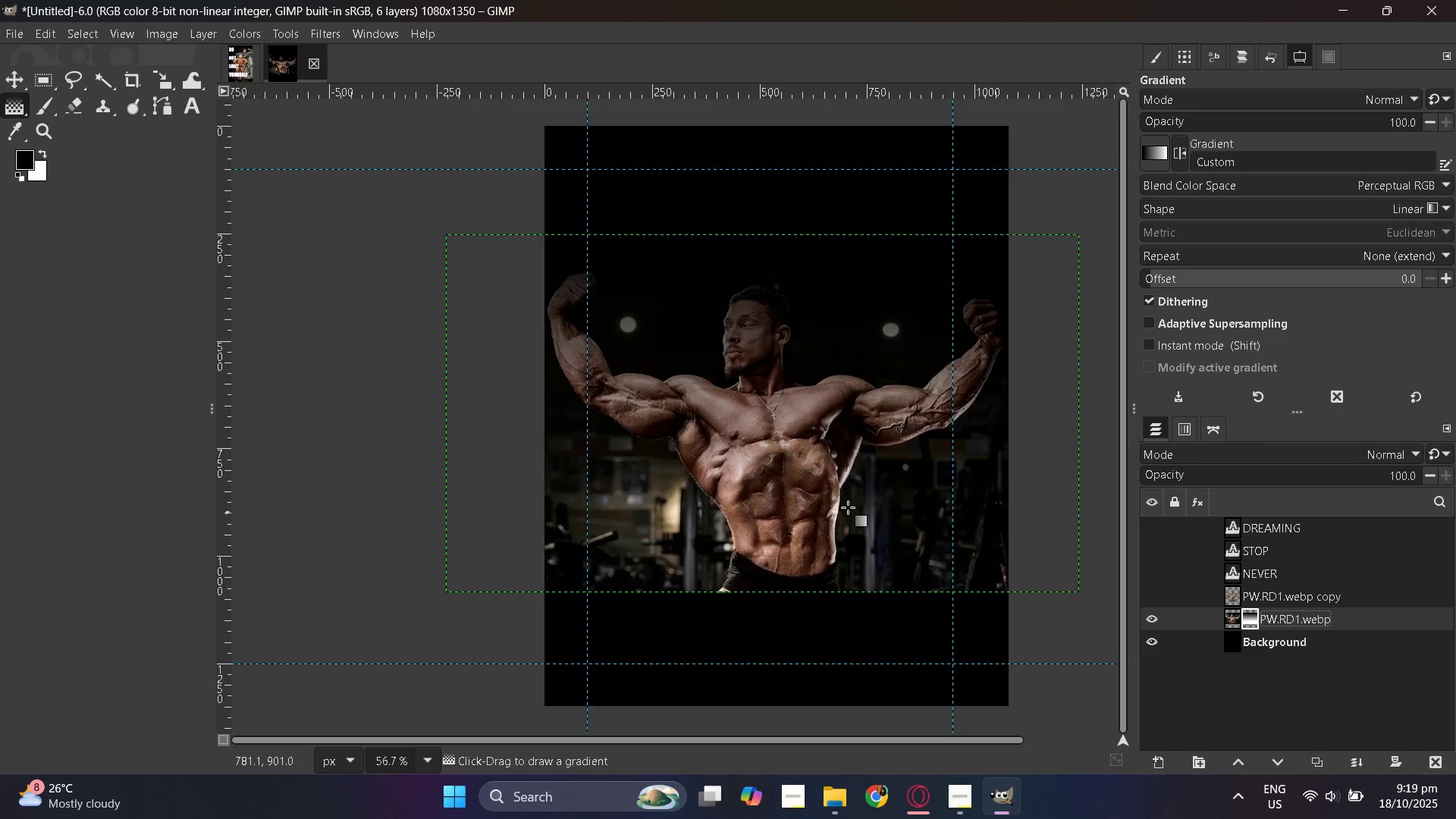 
key(Control+ControlLeft)
 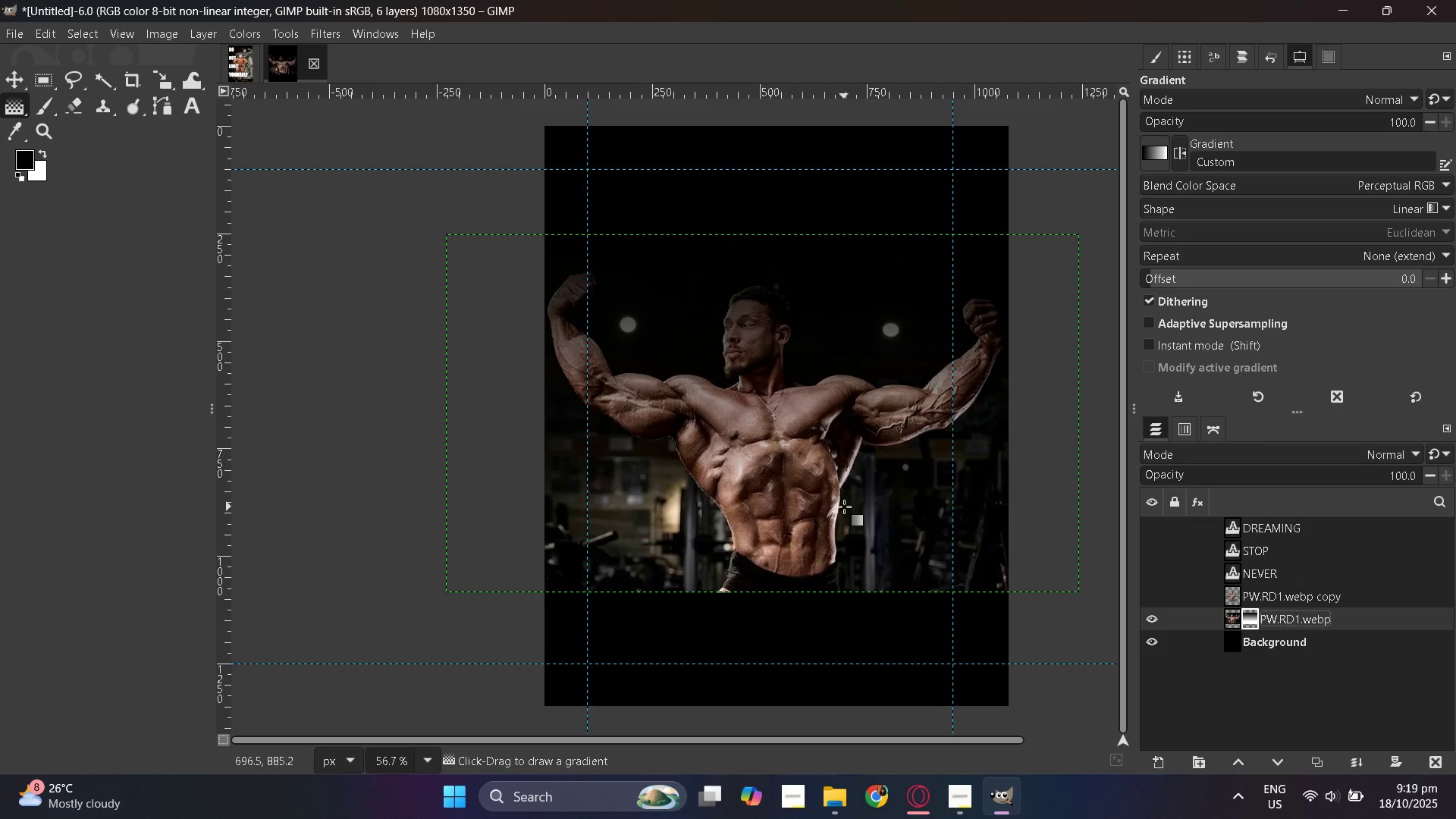 
key(Control+V)
 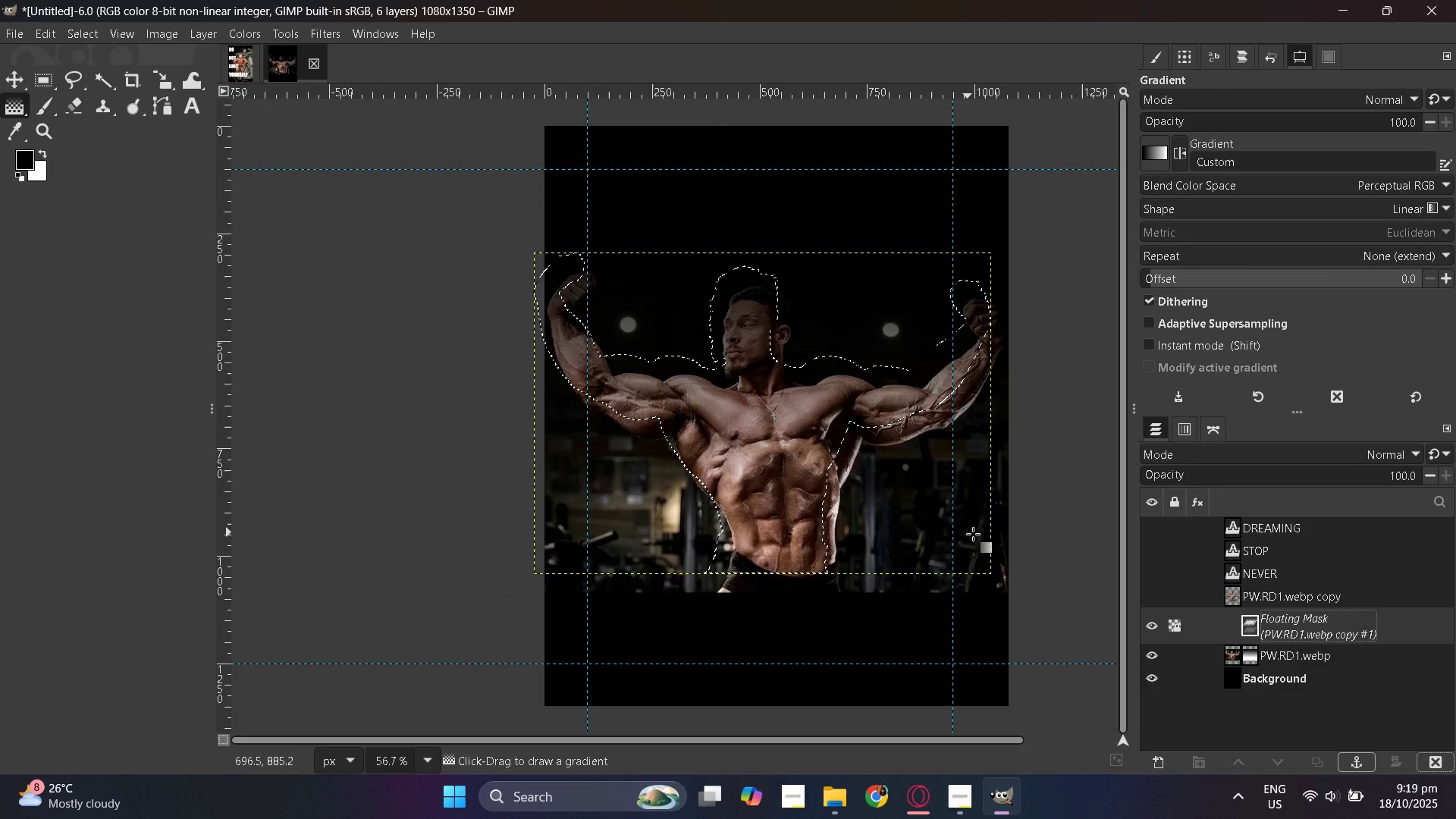 
hold_key(key=ControlLeft, duration=0.47)
scroll: coordinate [973, 534], scroll_direction: up, amount: 4.0
 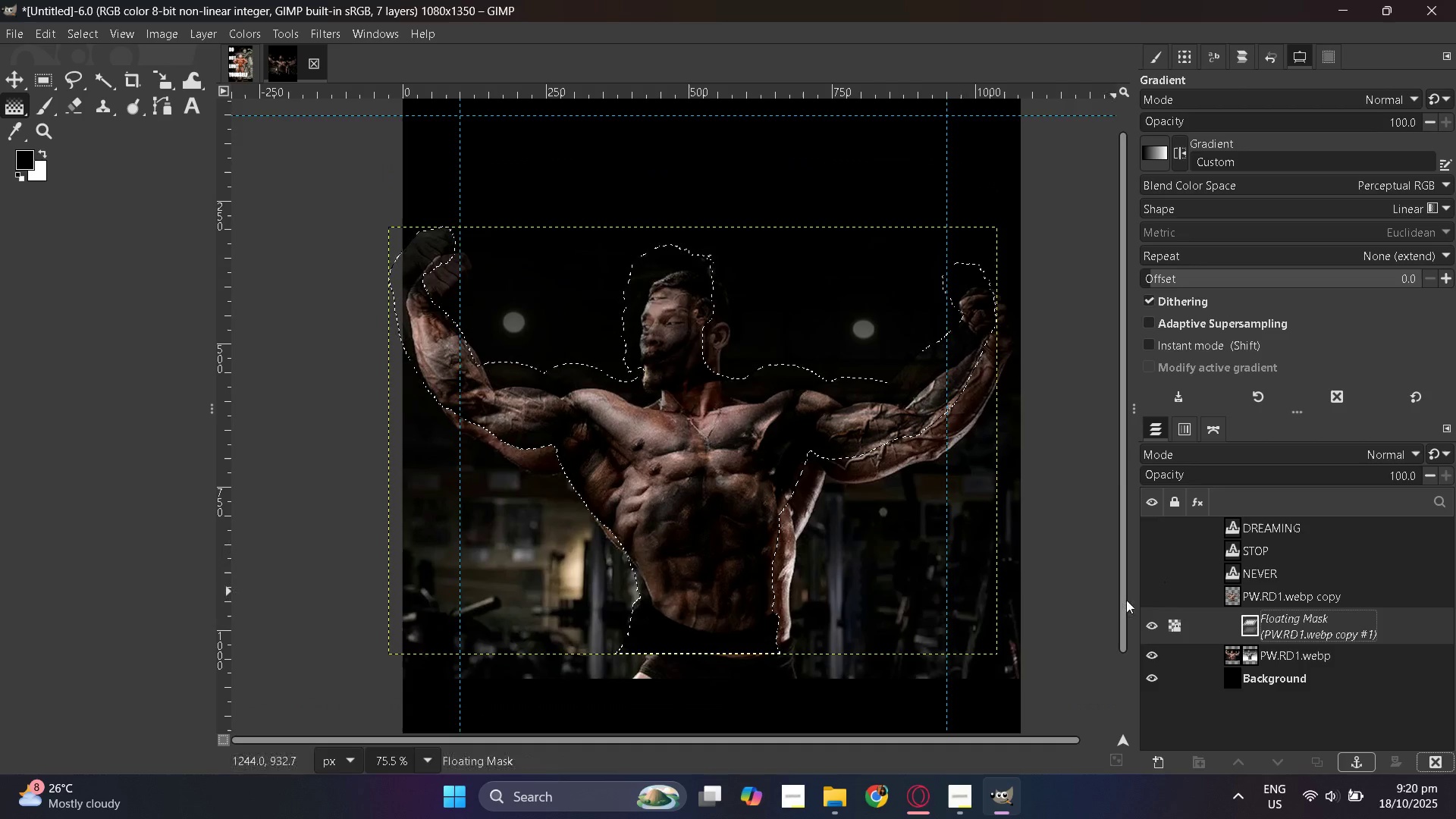 
key(Control+Z)
 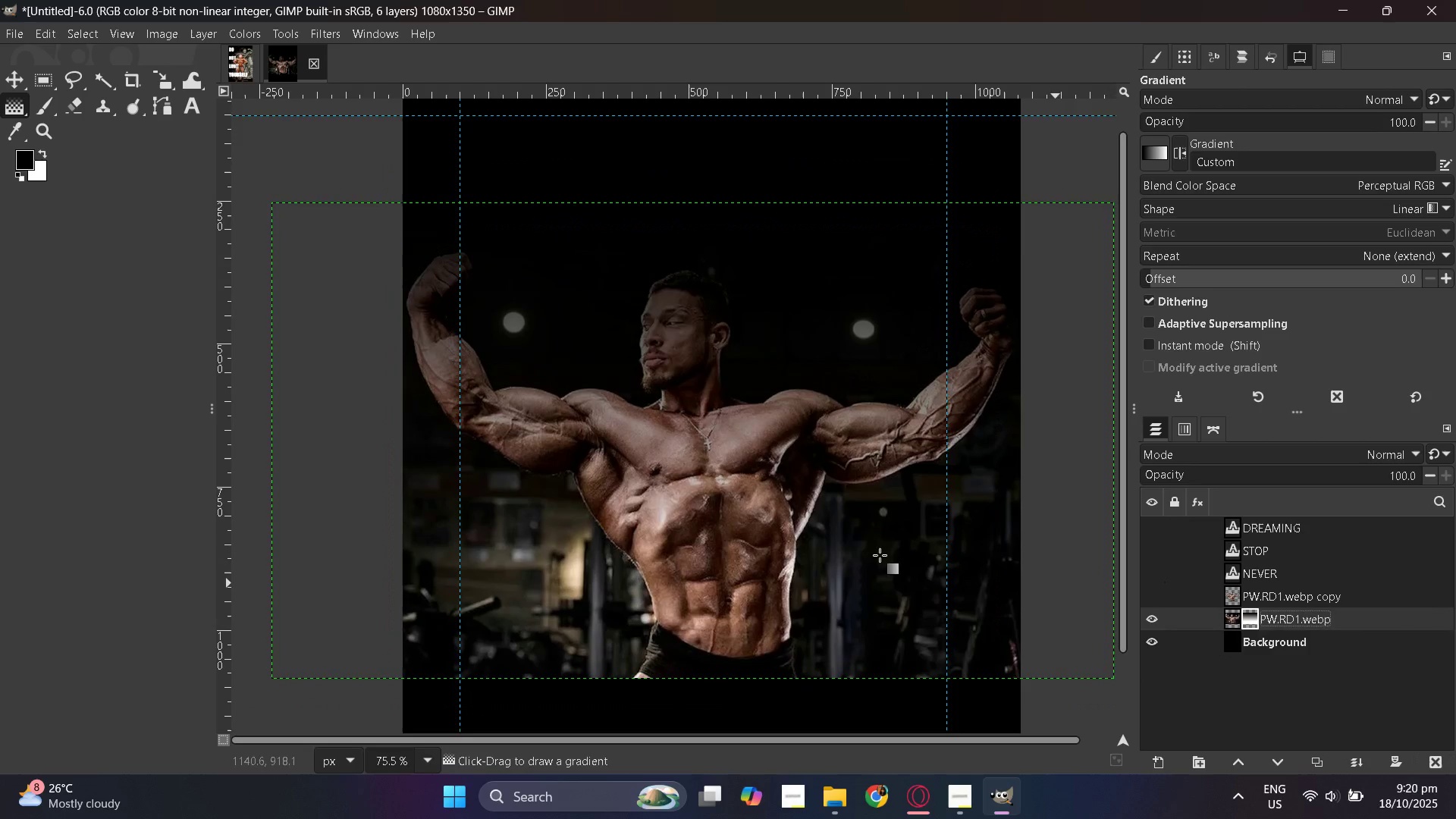 
hold_key(key=ControlLeft, duration=0.79)
scroll: coordinate [785, 529], scroll_direction: down, amount: 2.0
 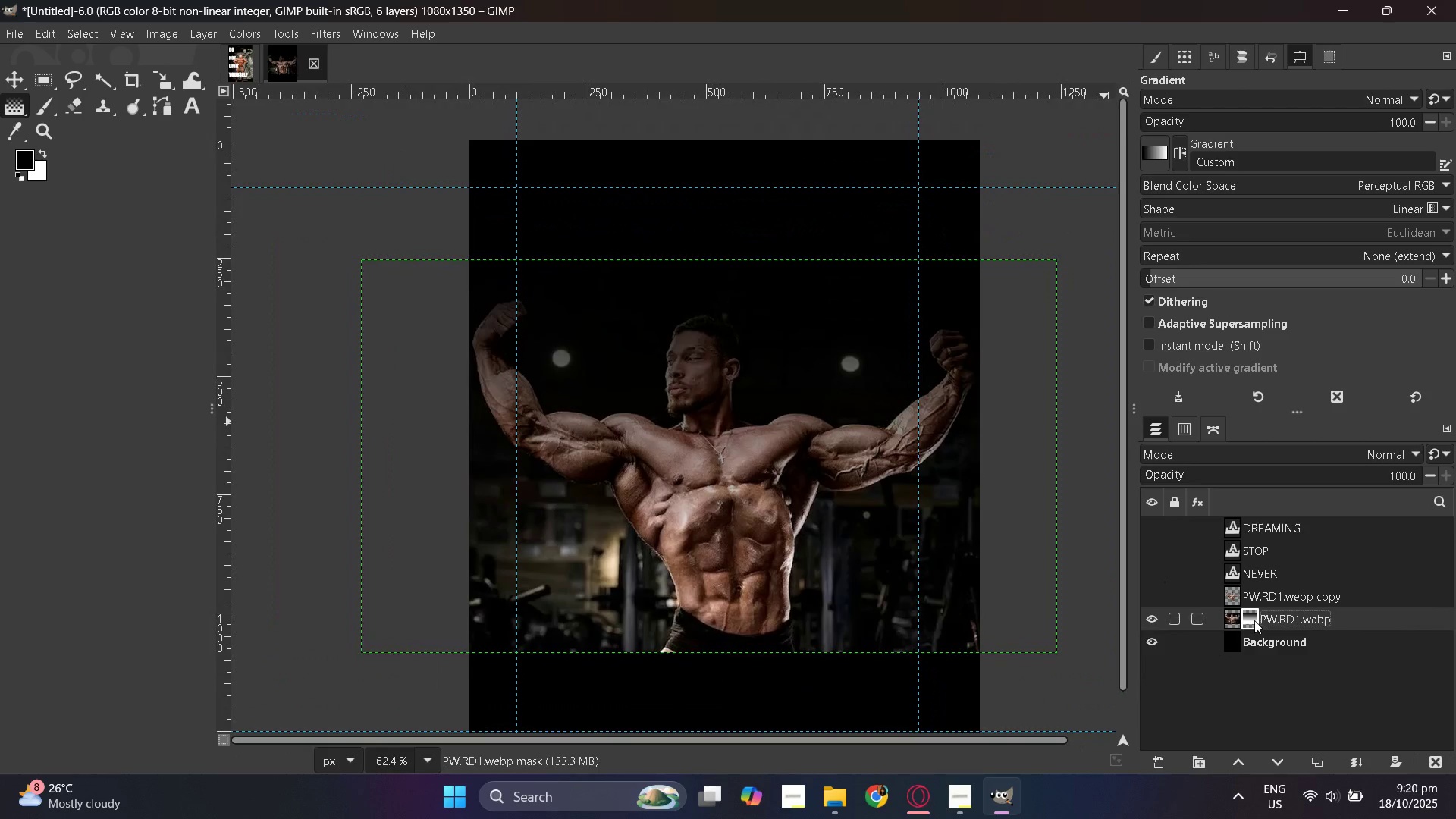 
right_click([1254, 620])
 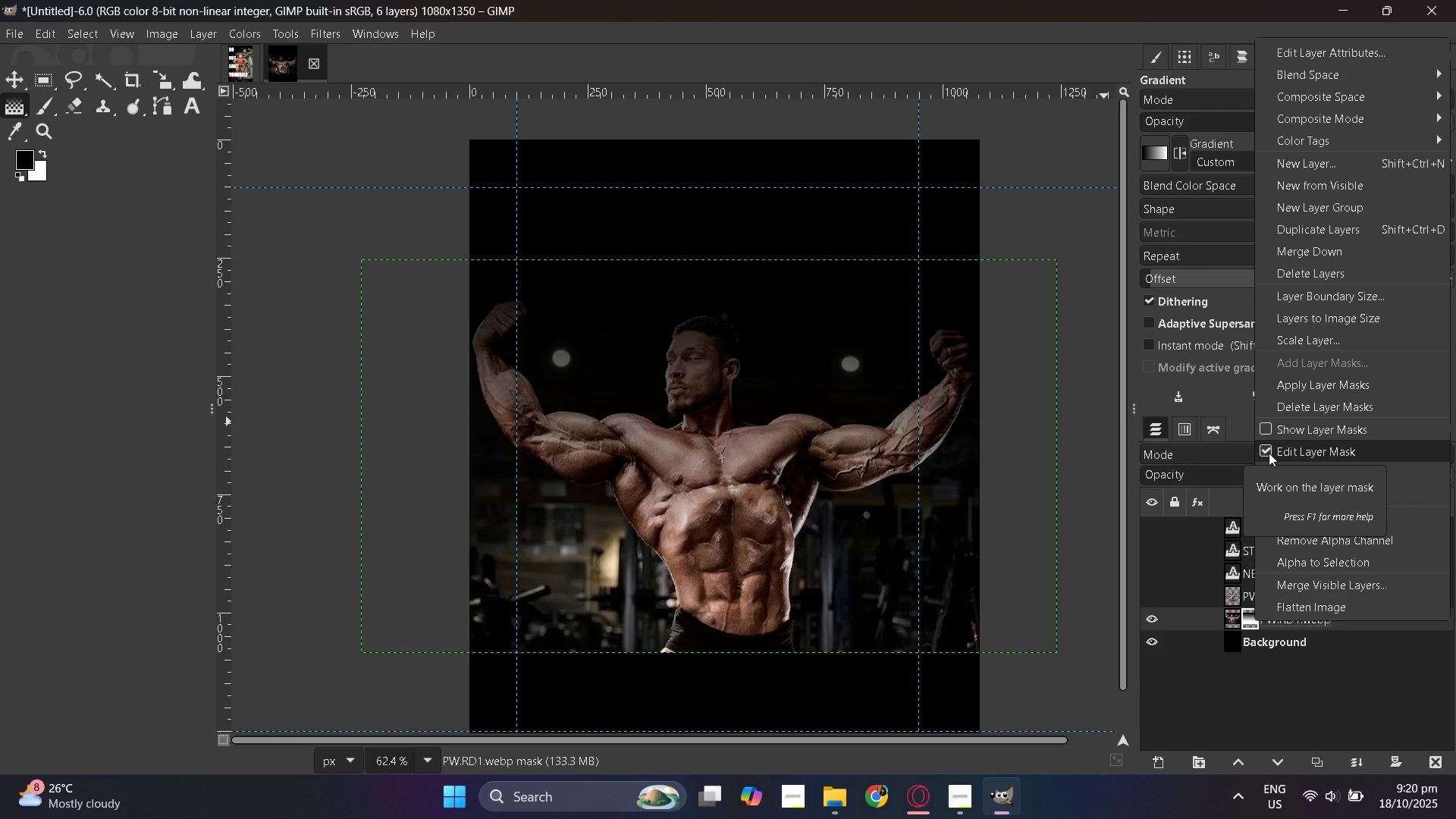 
wait(7.12)
 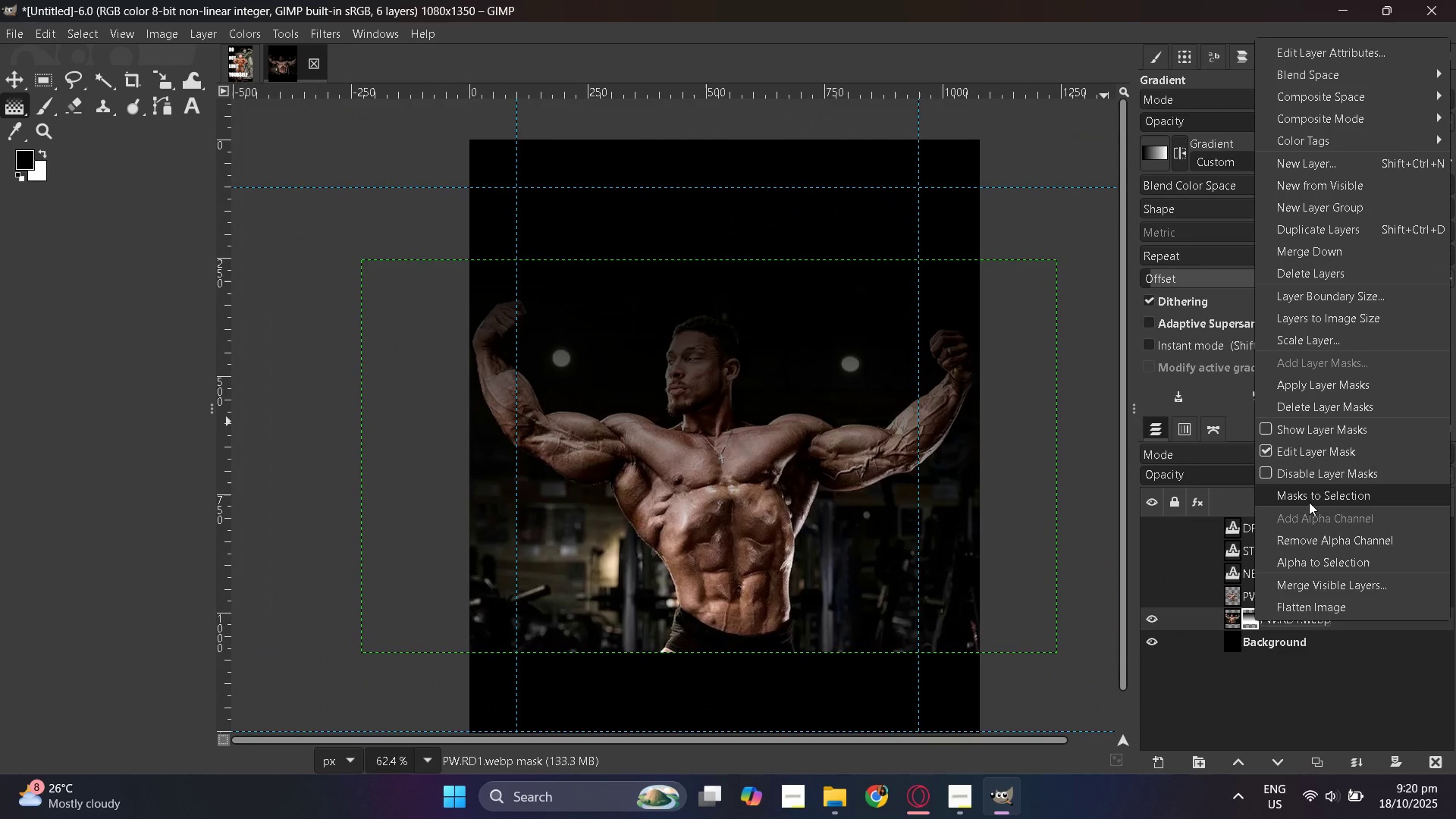 
left_click([1266, 427])
 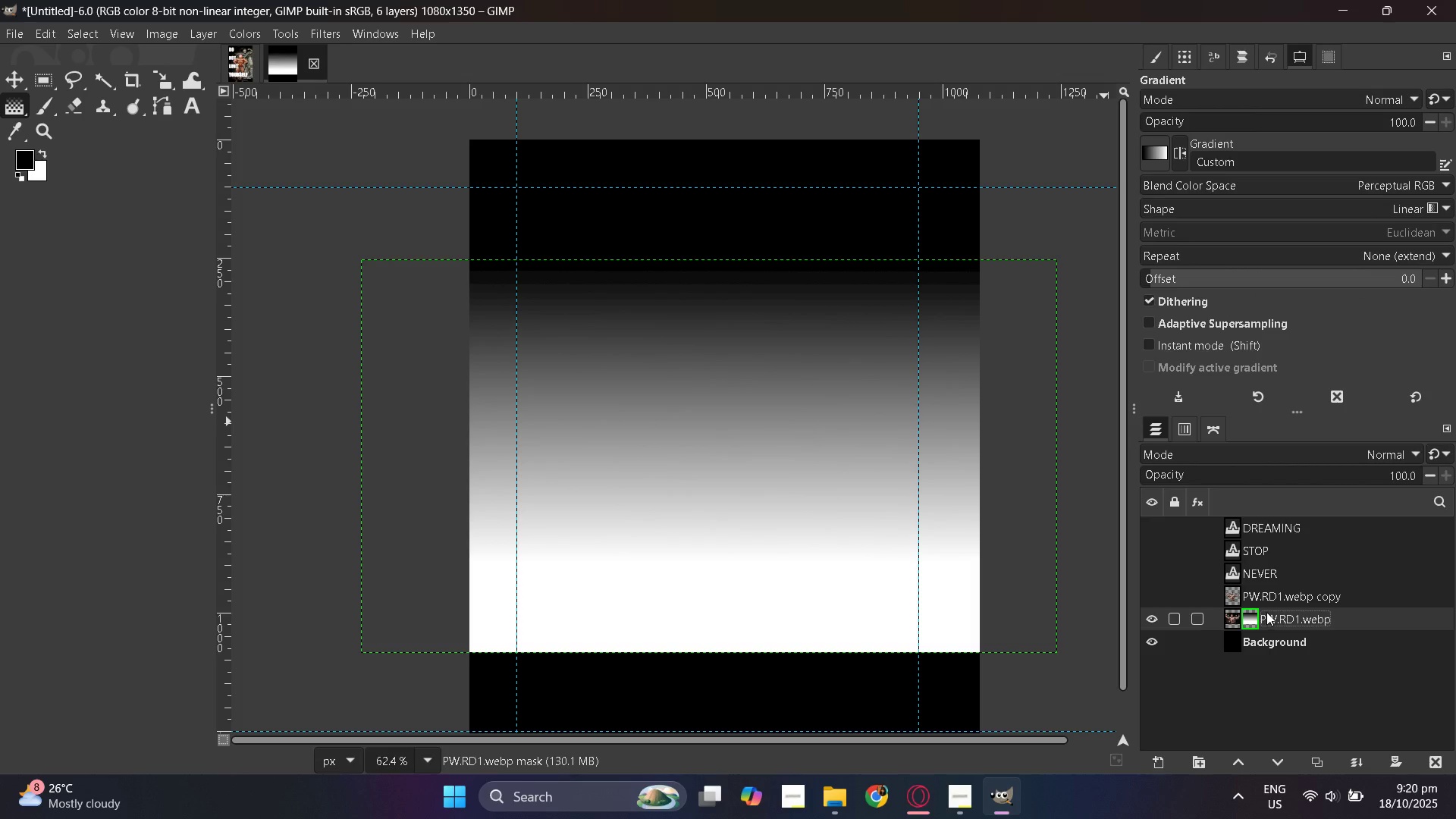 
right_click([1260, 613])
 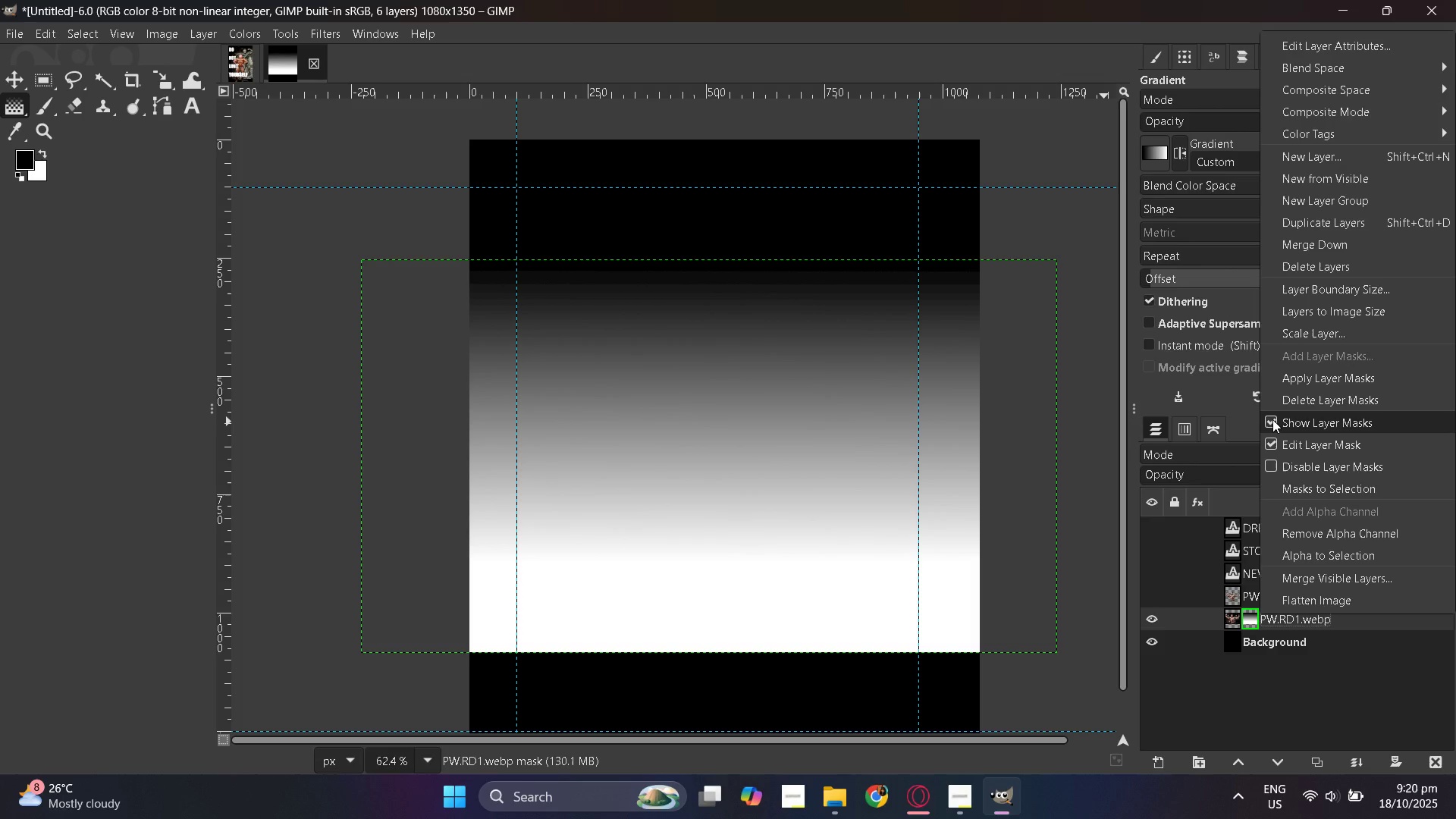 
left_click([1272, 419])
 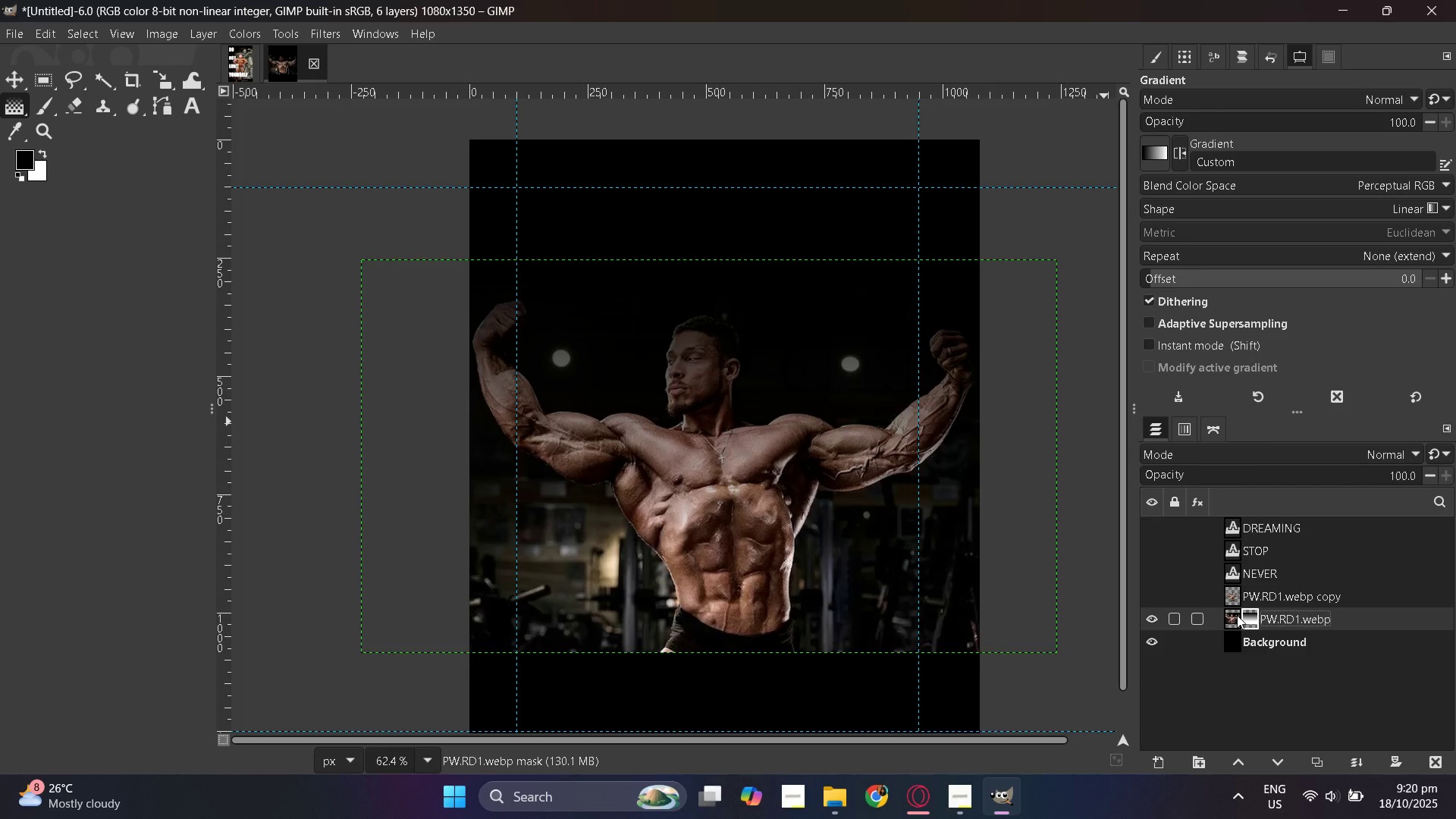 
right_click([1237, 615])
 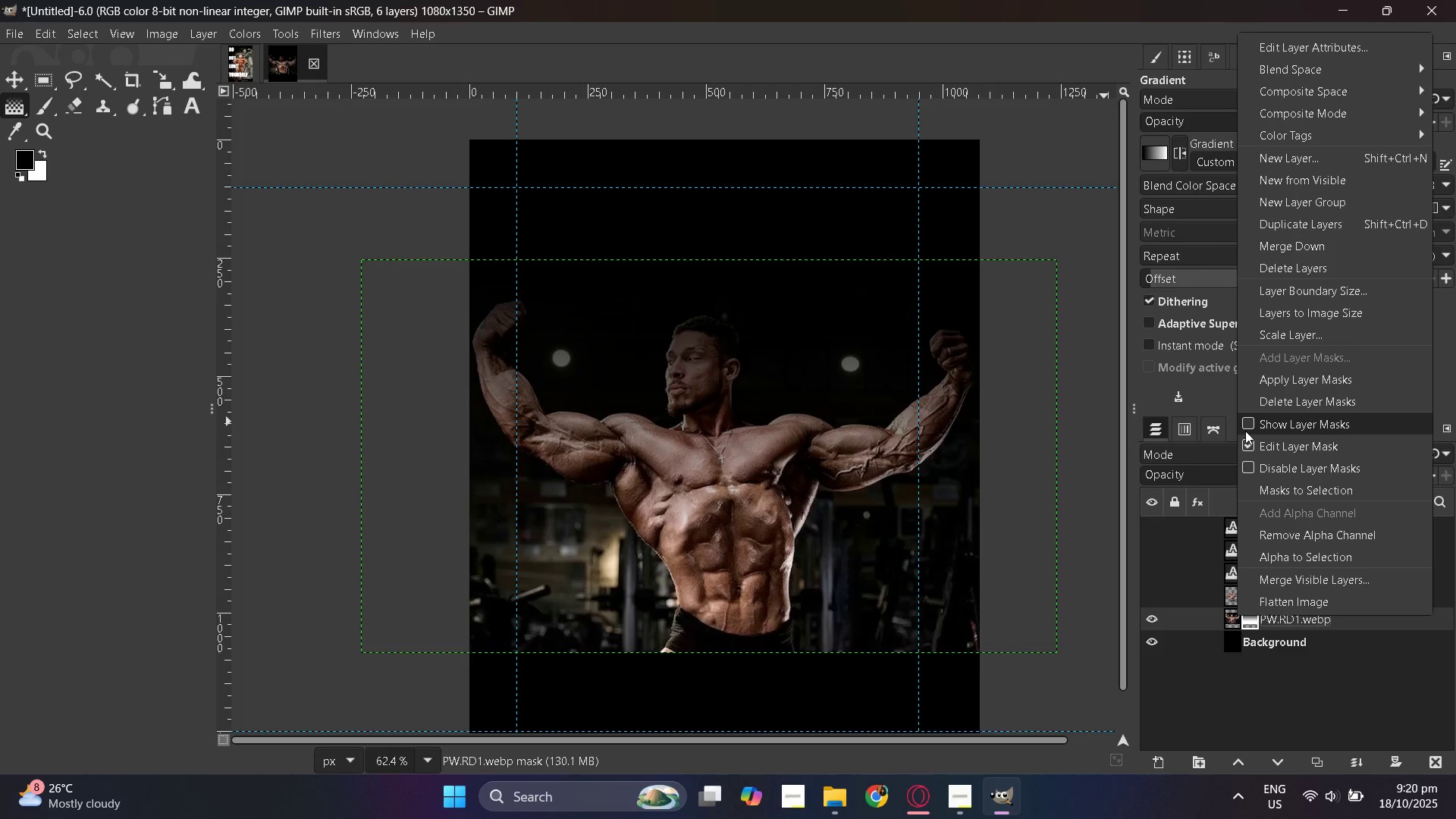 
left_click([1245, 431])
 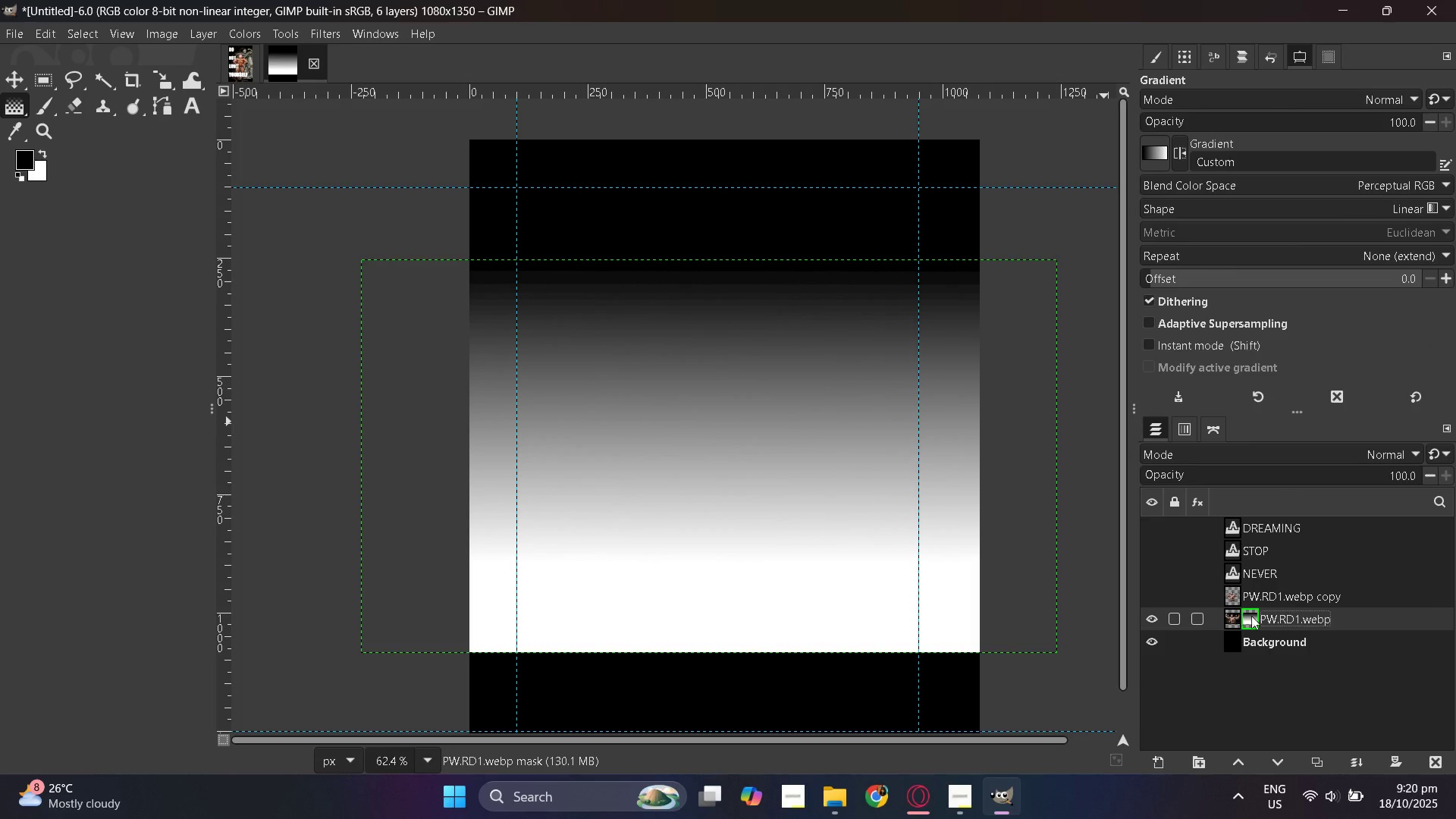 
right_click([1251, 616])
 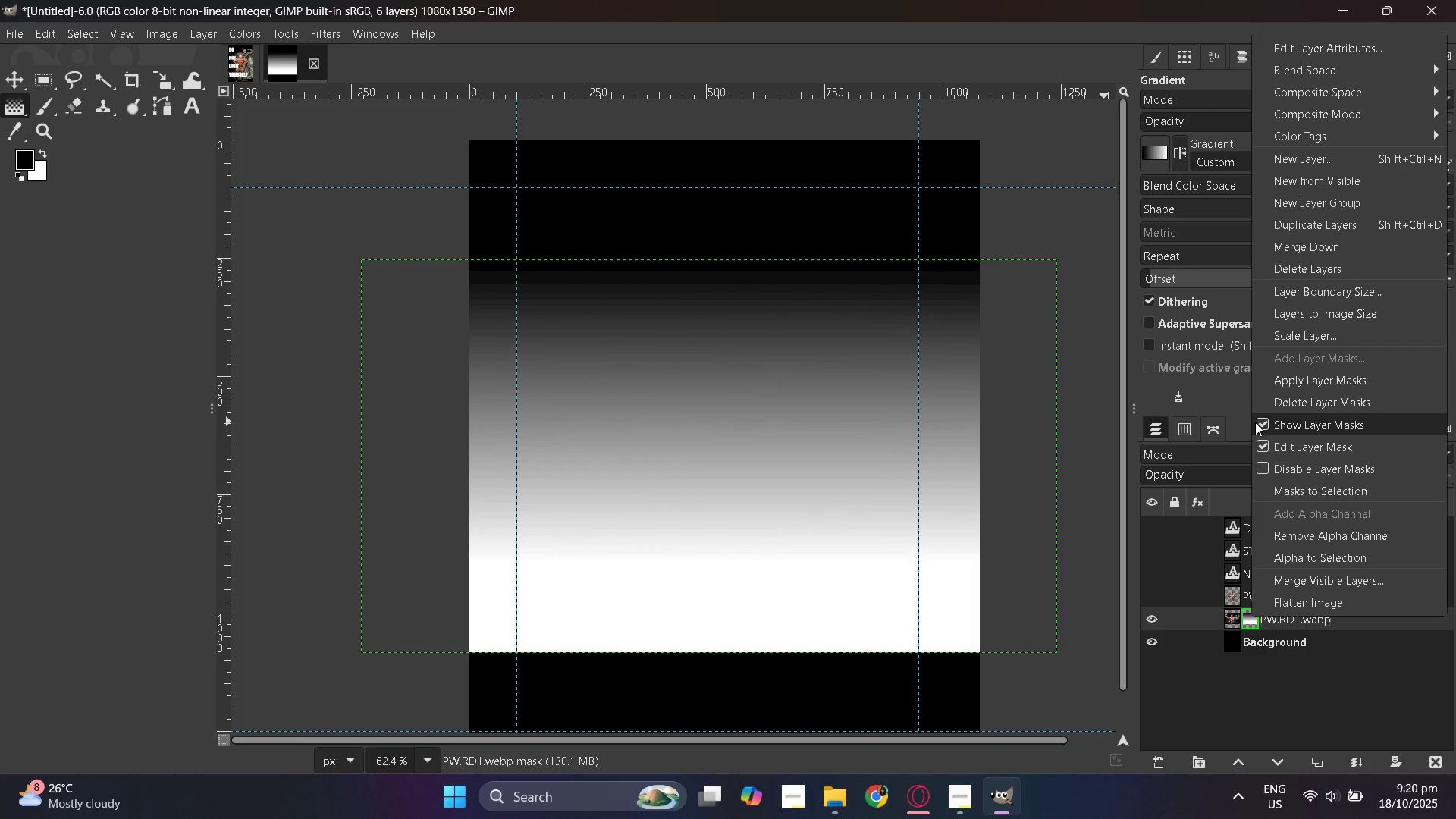 
left_click([1255, 422])
 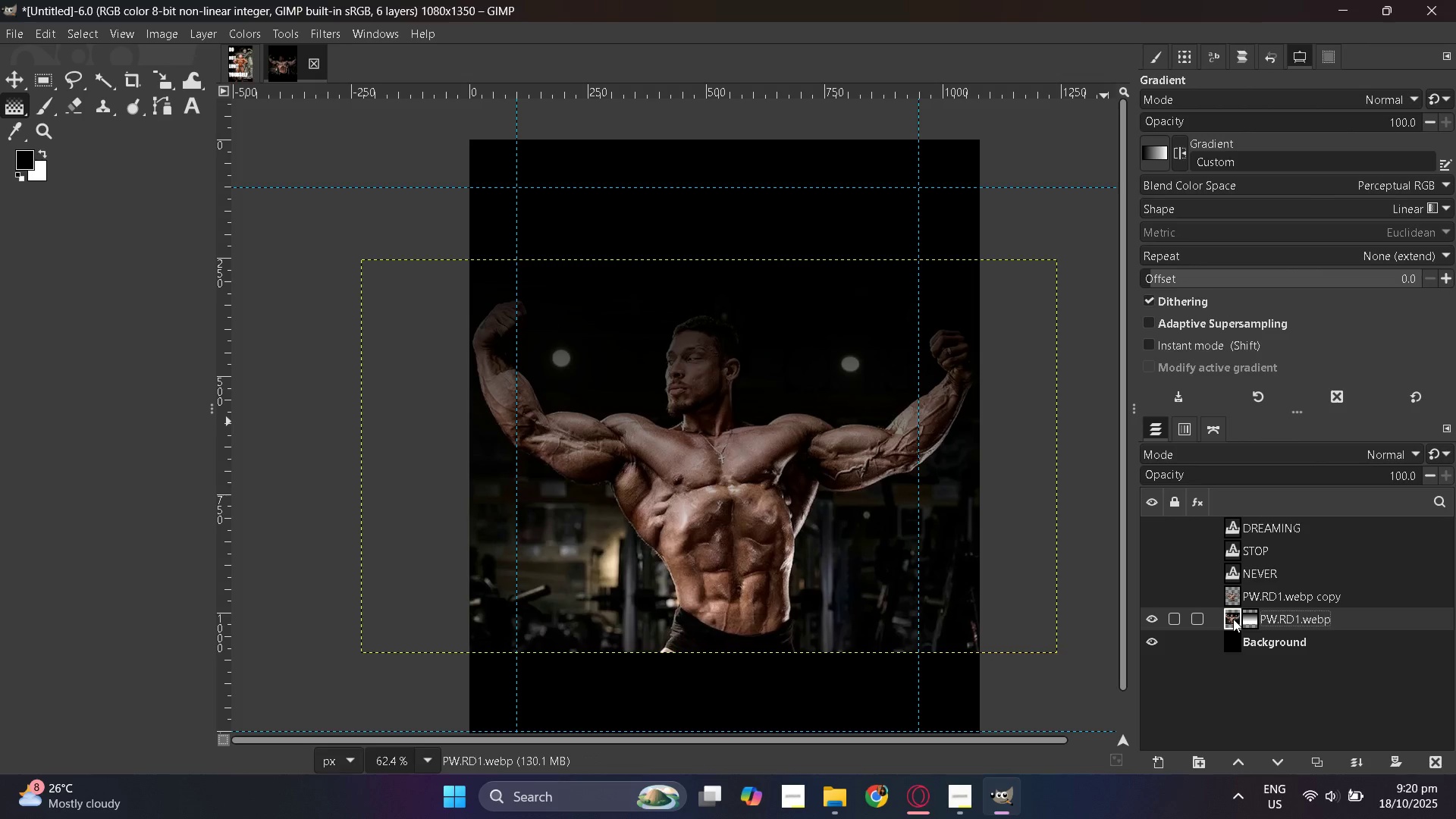 
right_click([1233, 619])
 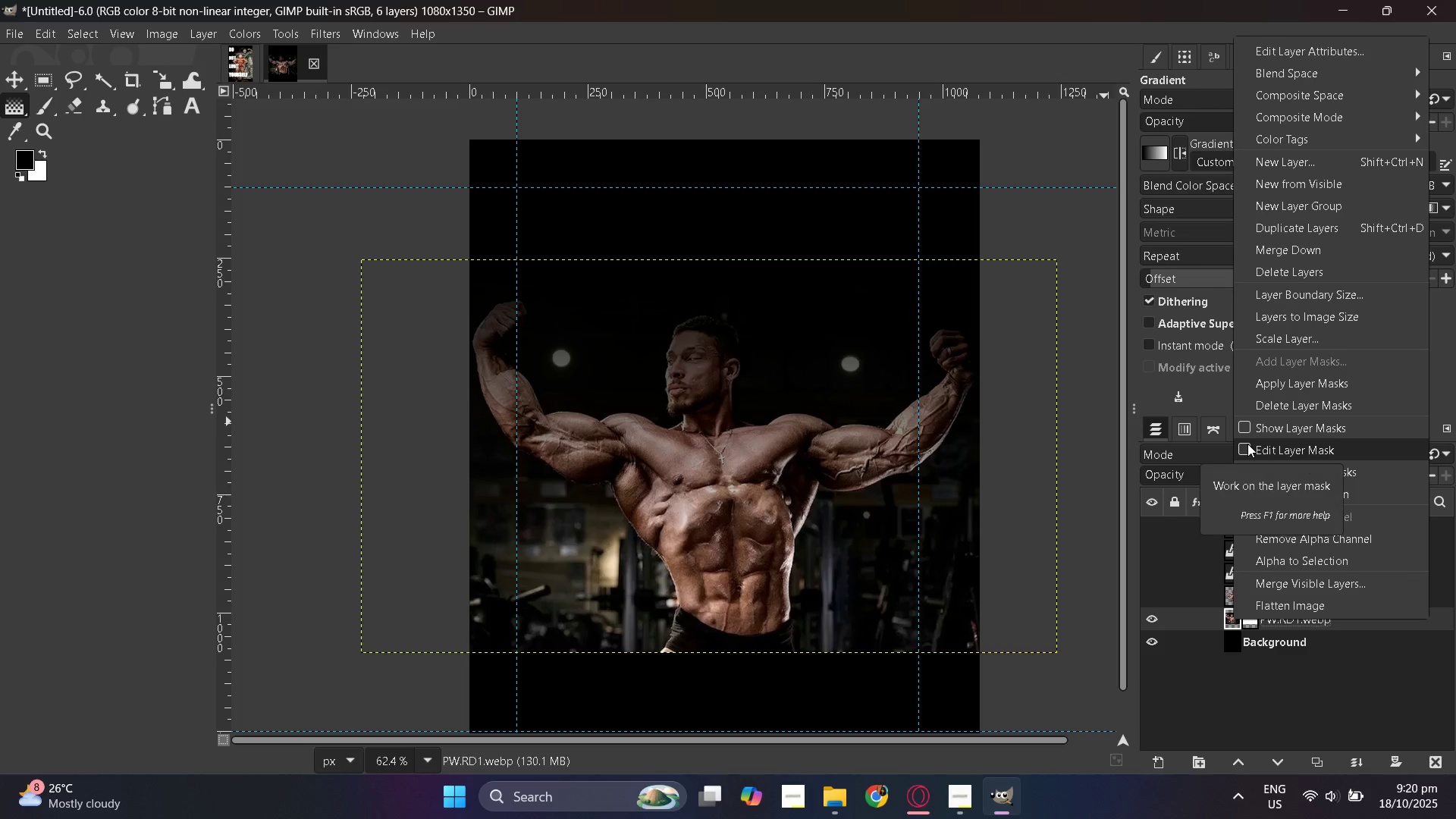 
left_click([1247, 444])
 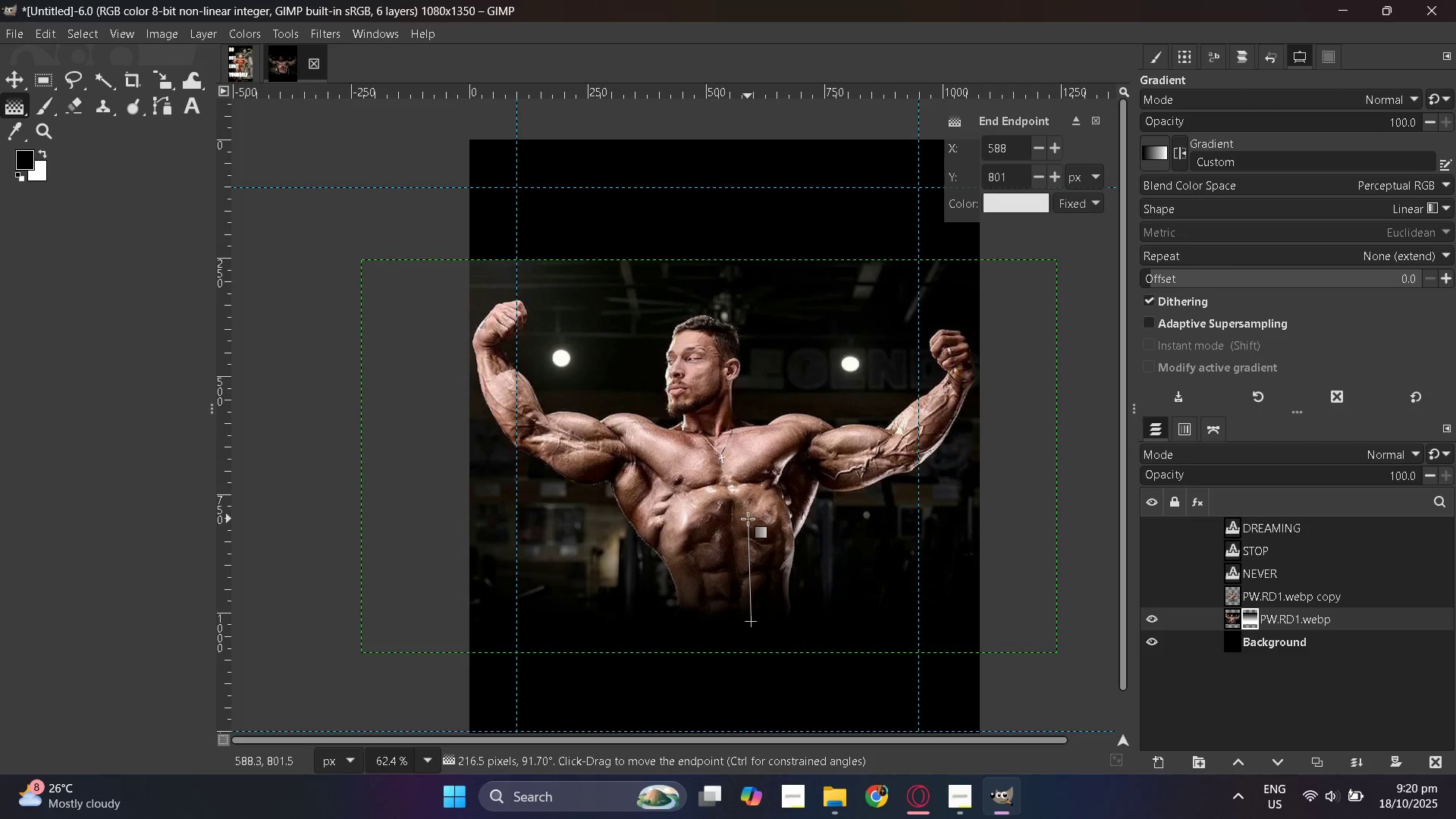 
wait(6.49)
 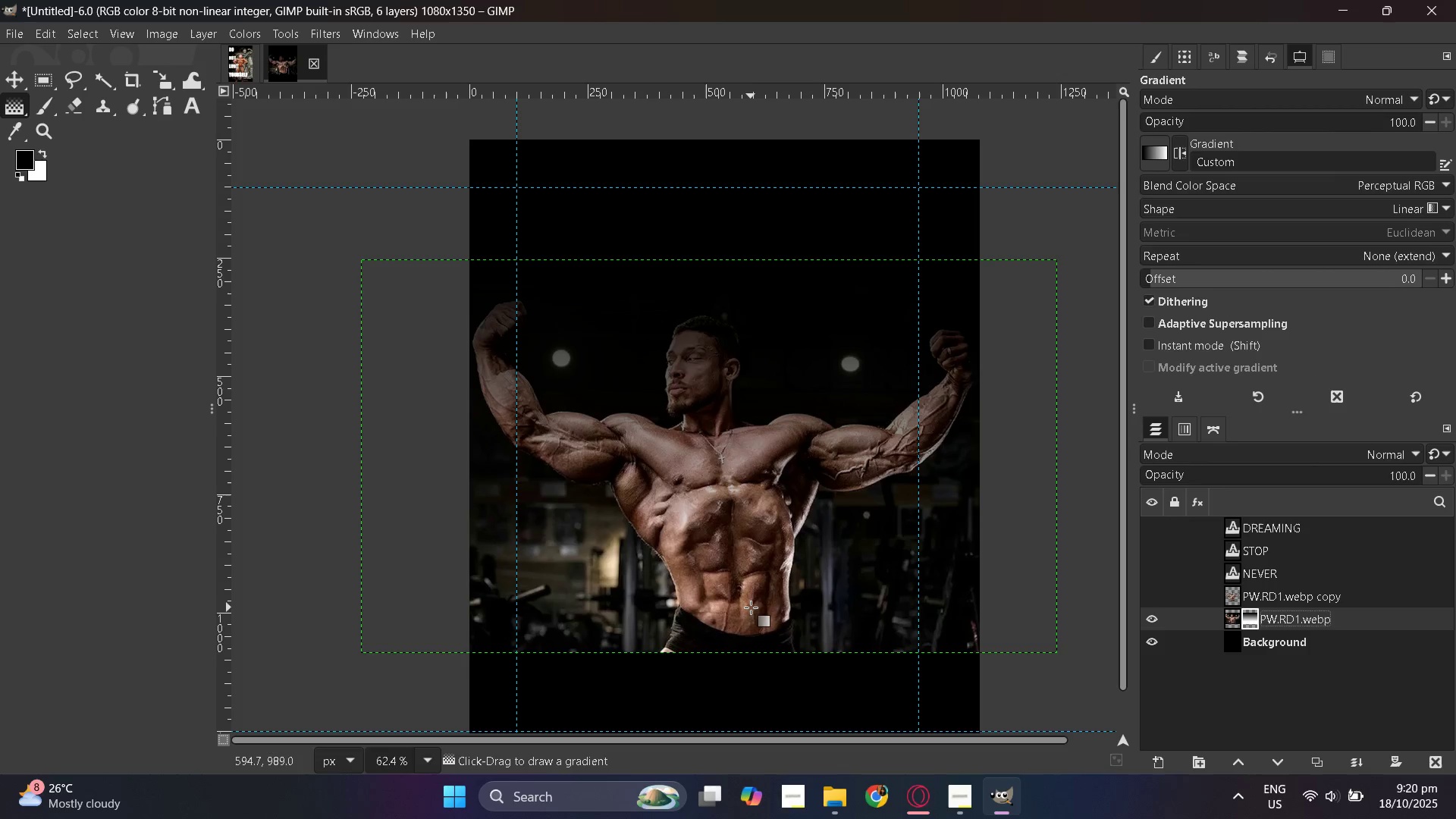 
key(Control+ControlLeft)
 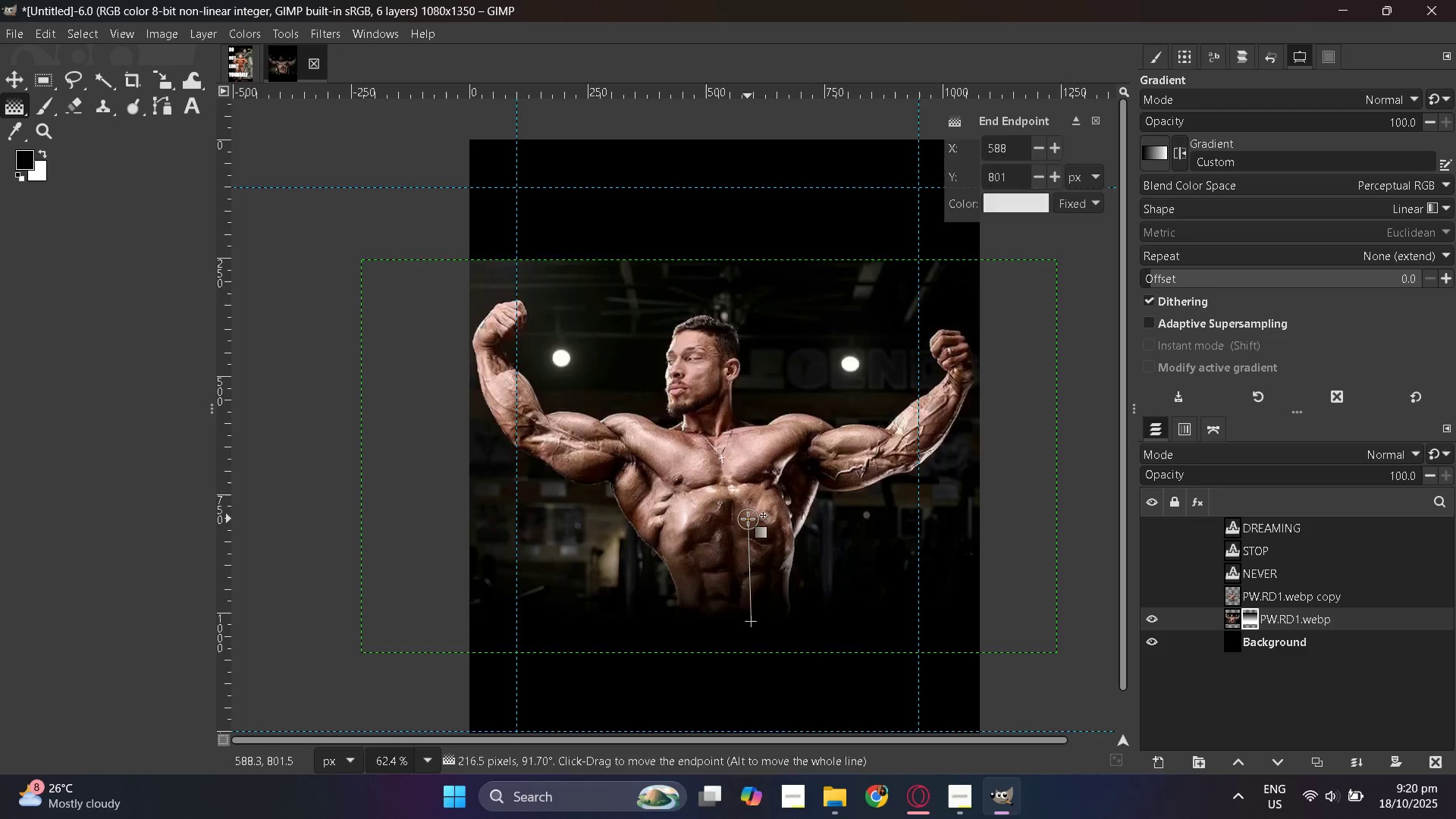 
key(Control+Z)
 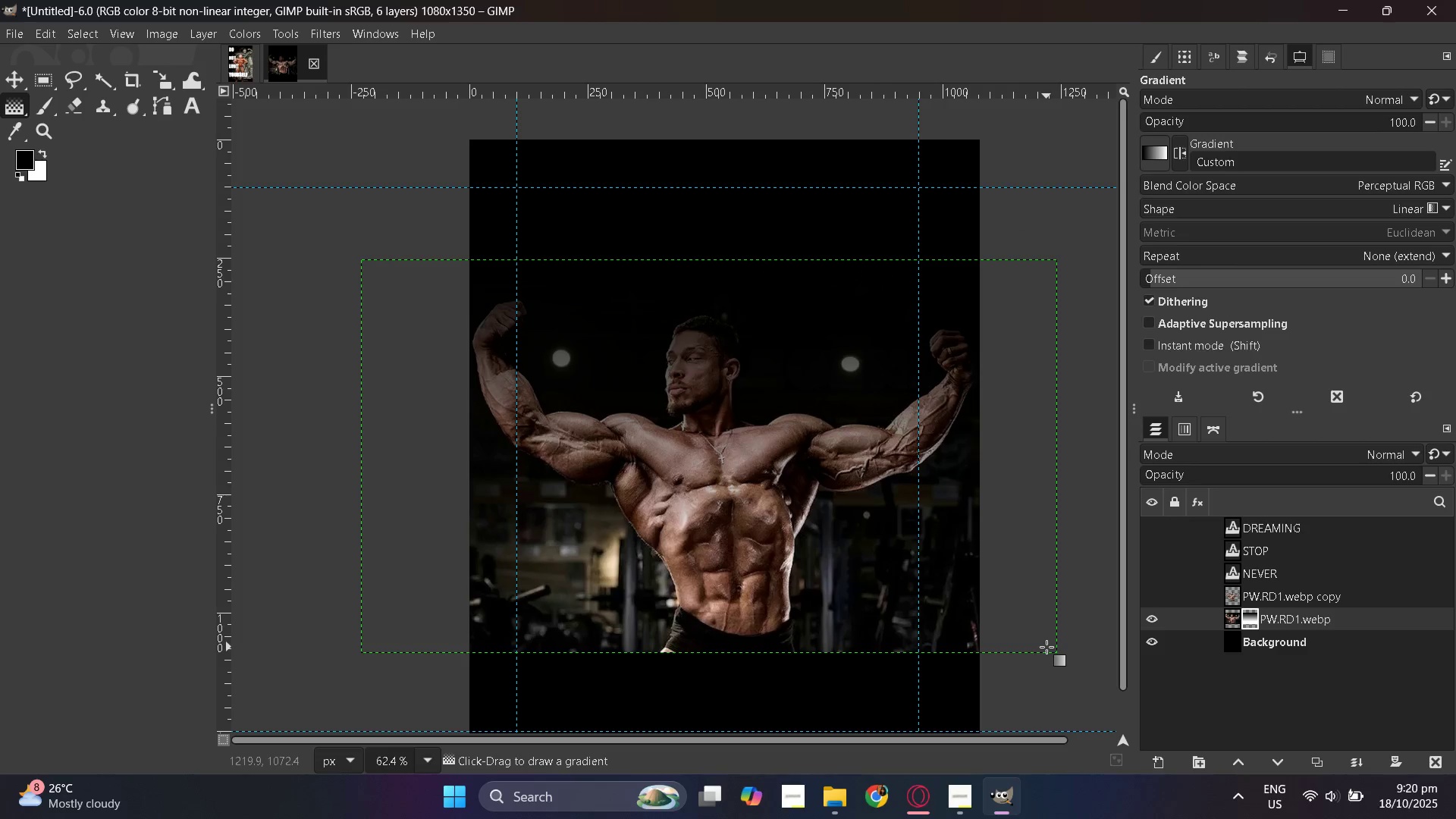 
scroll: coordinate [1018, 657], scroll_direction: down, amount: 2.0
 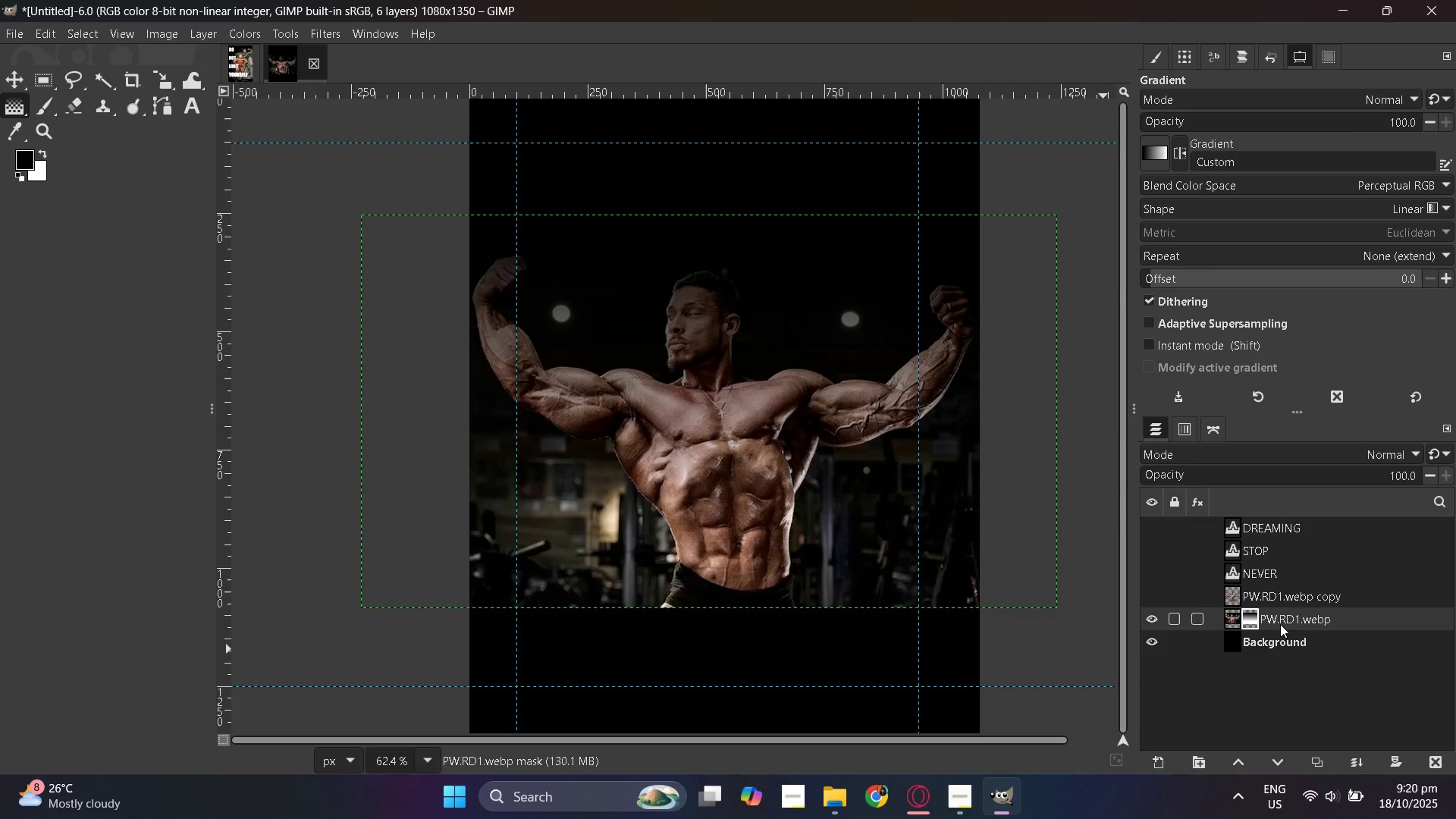 
left_click([1289, 620])
 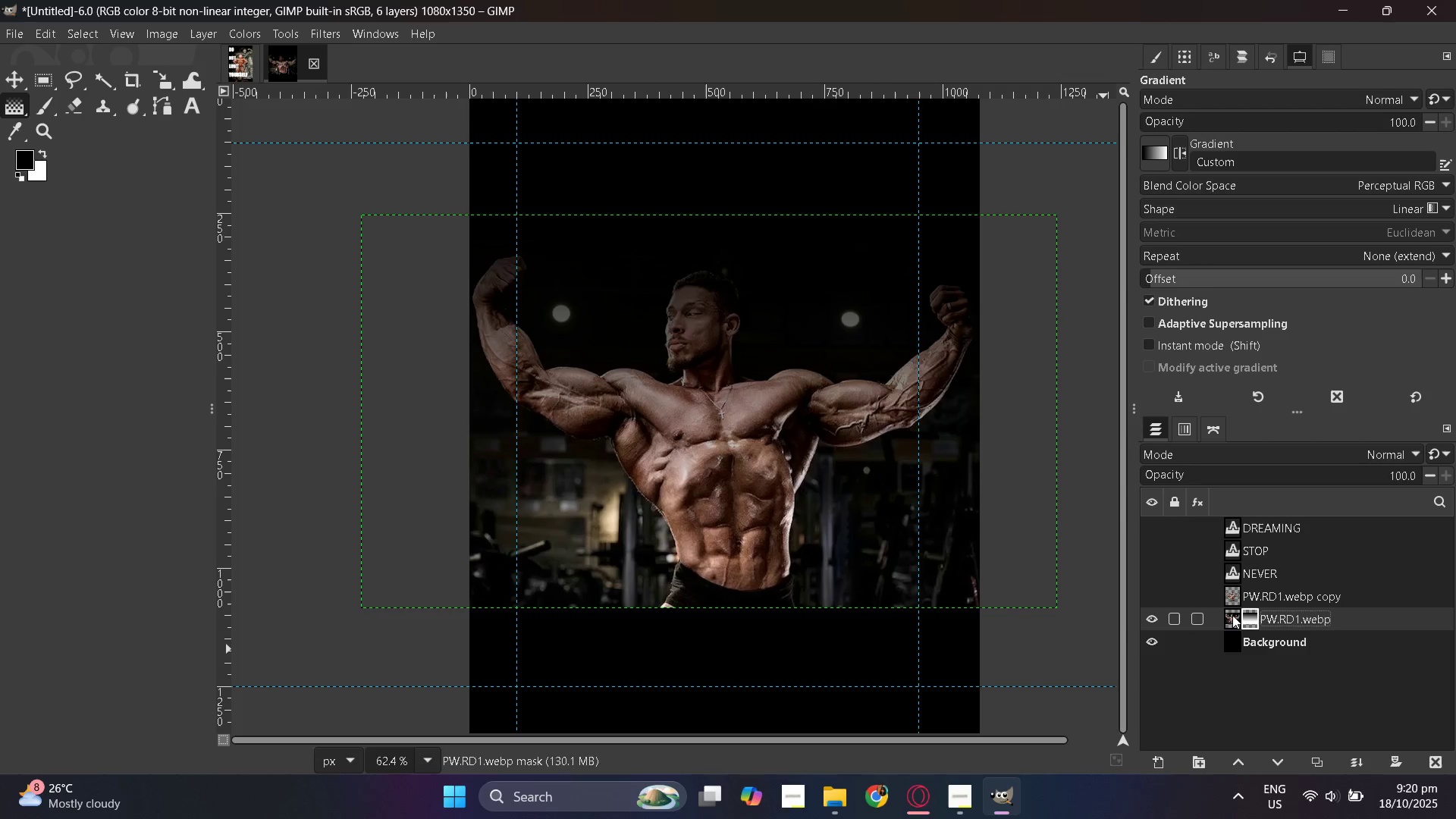 
left_click([1232, 615])
 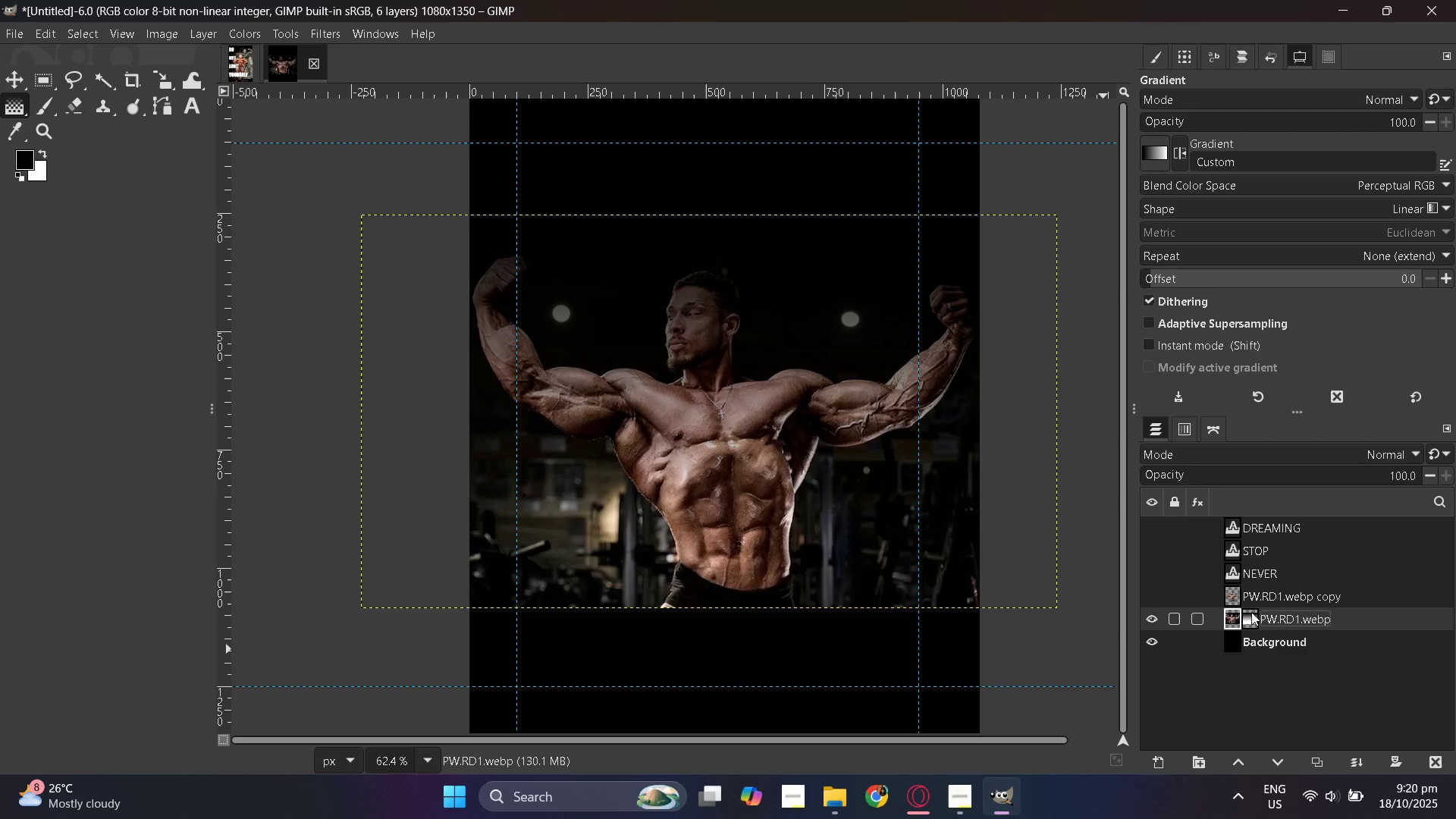 
left_click([1251, 612])
 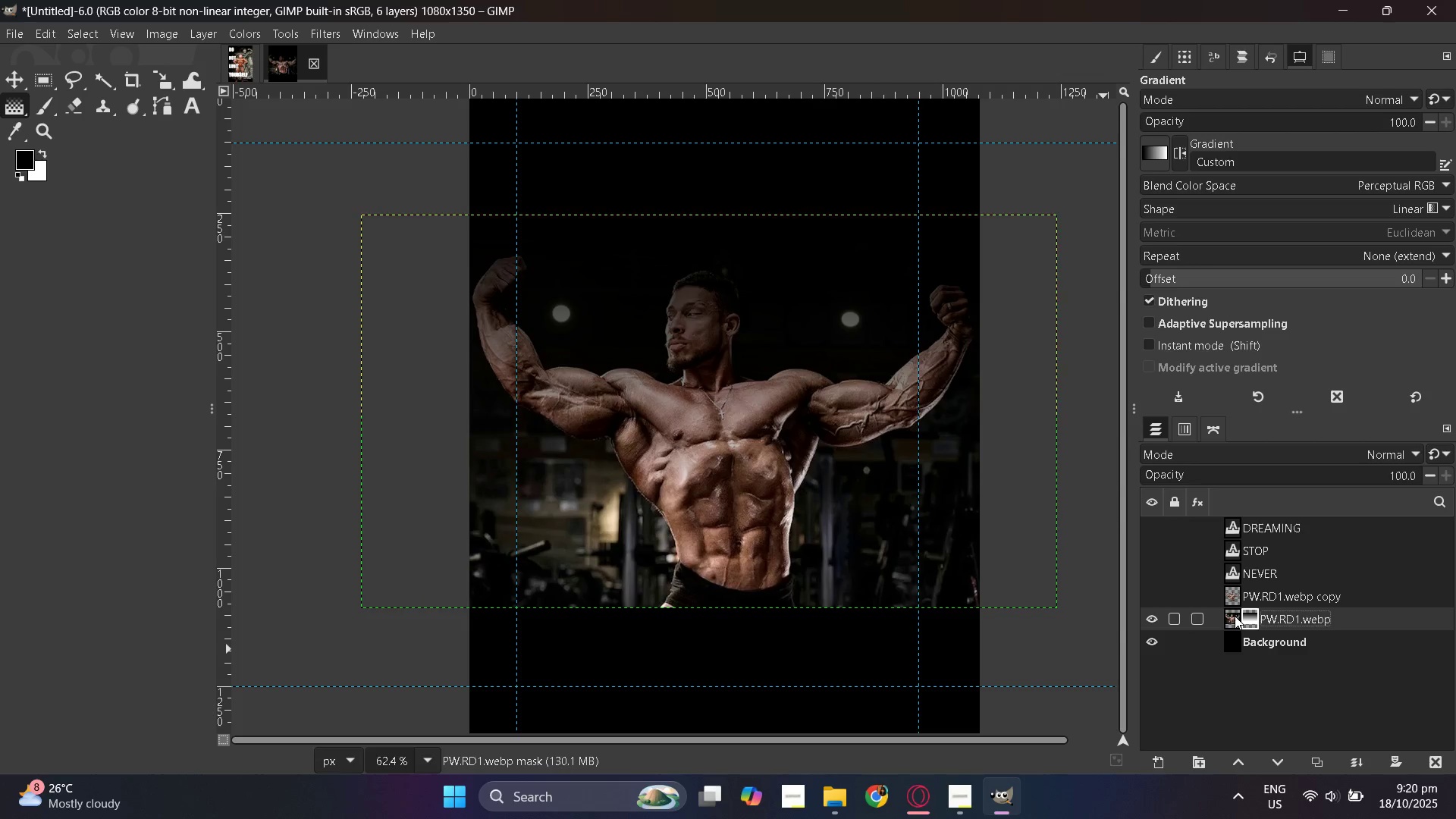 
left_click([1235, 616])
 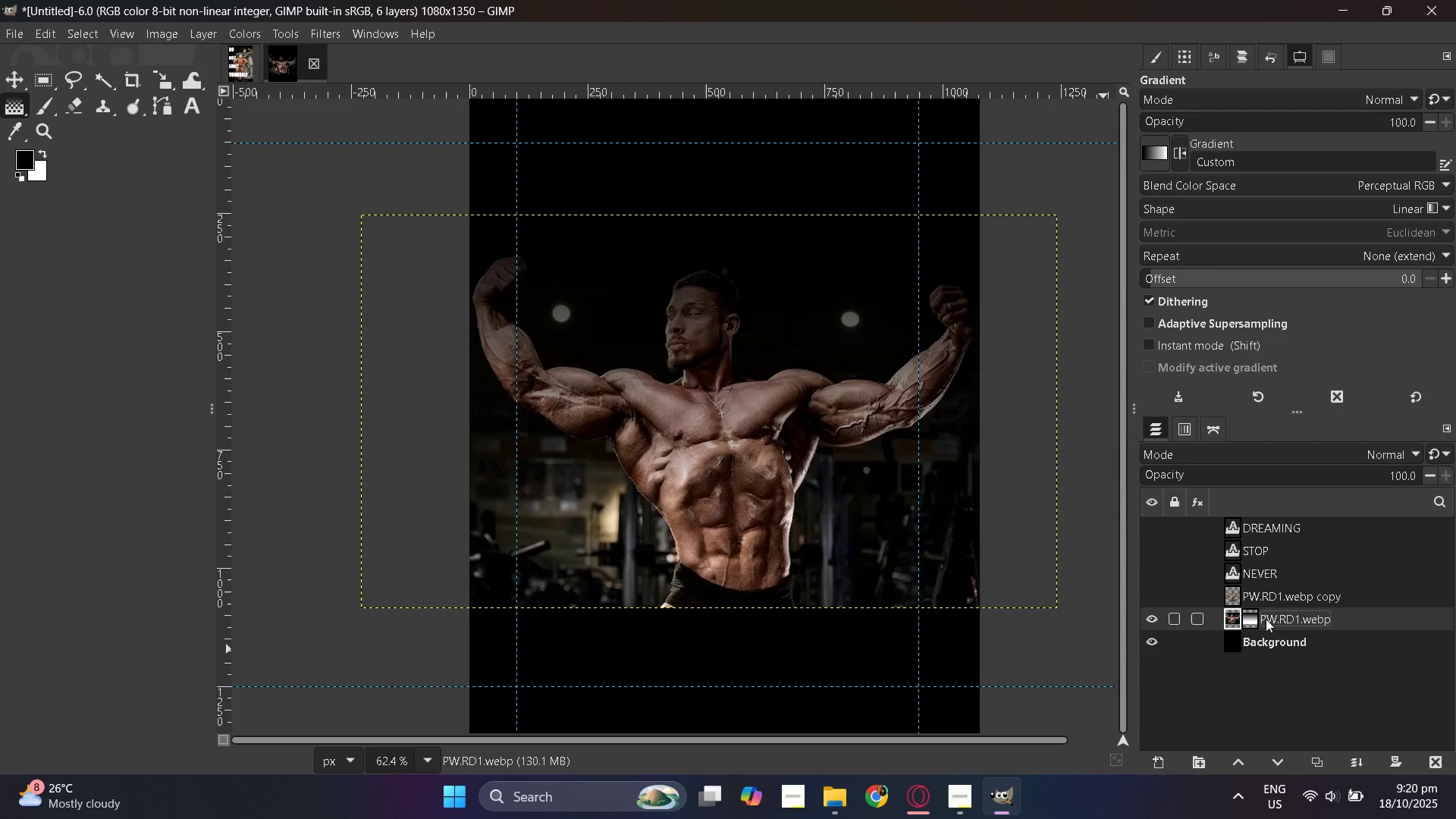 
left_click([1253, 619])
 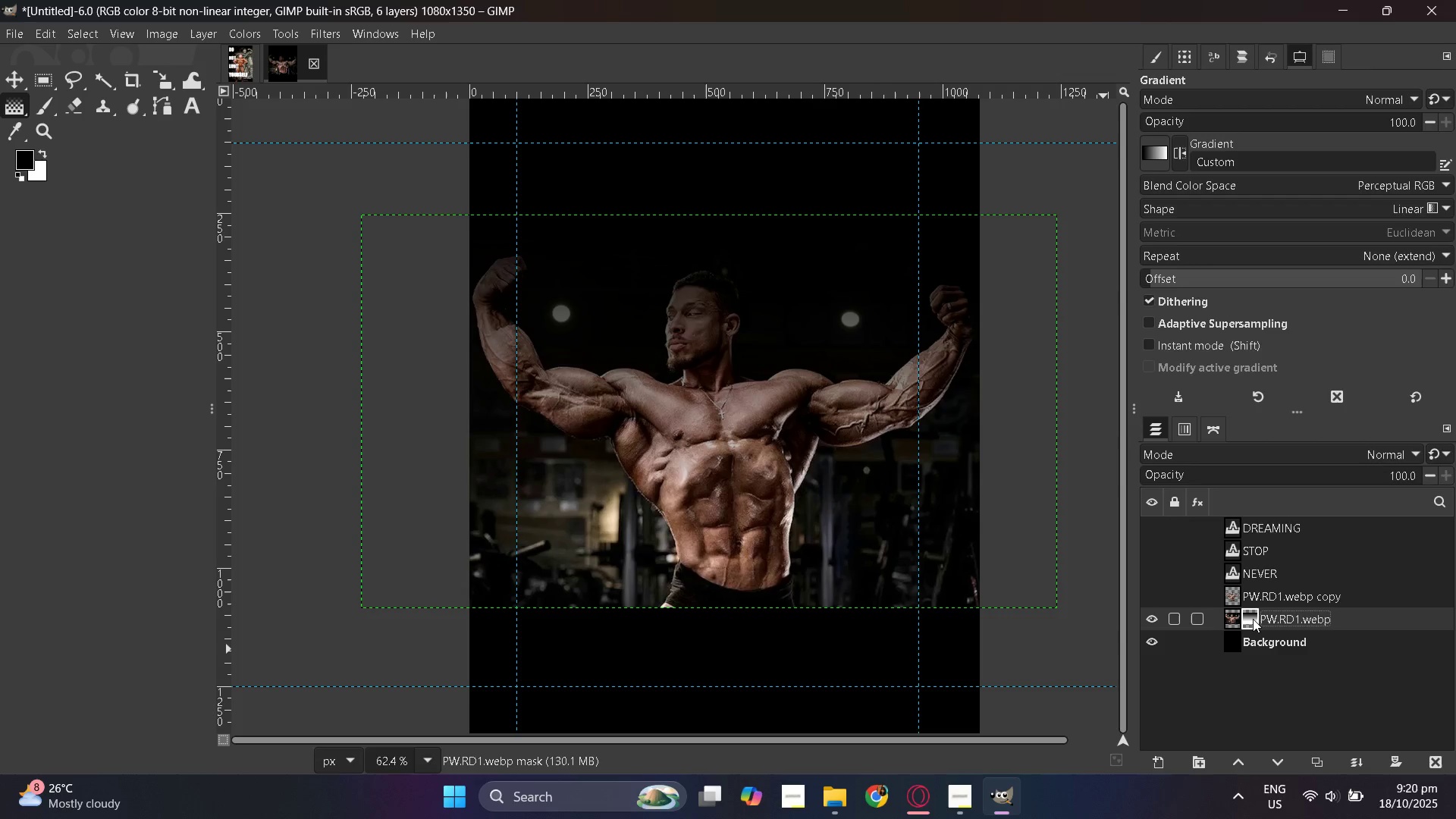 
right_click([1253, 619])
 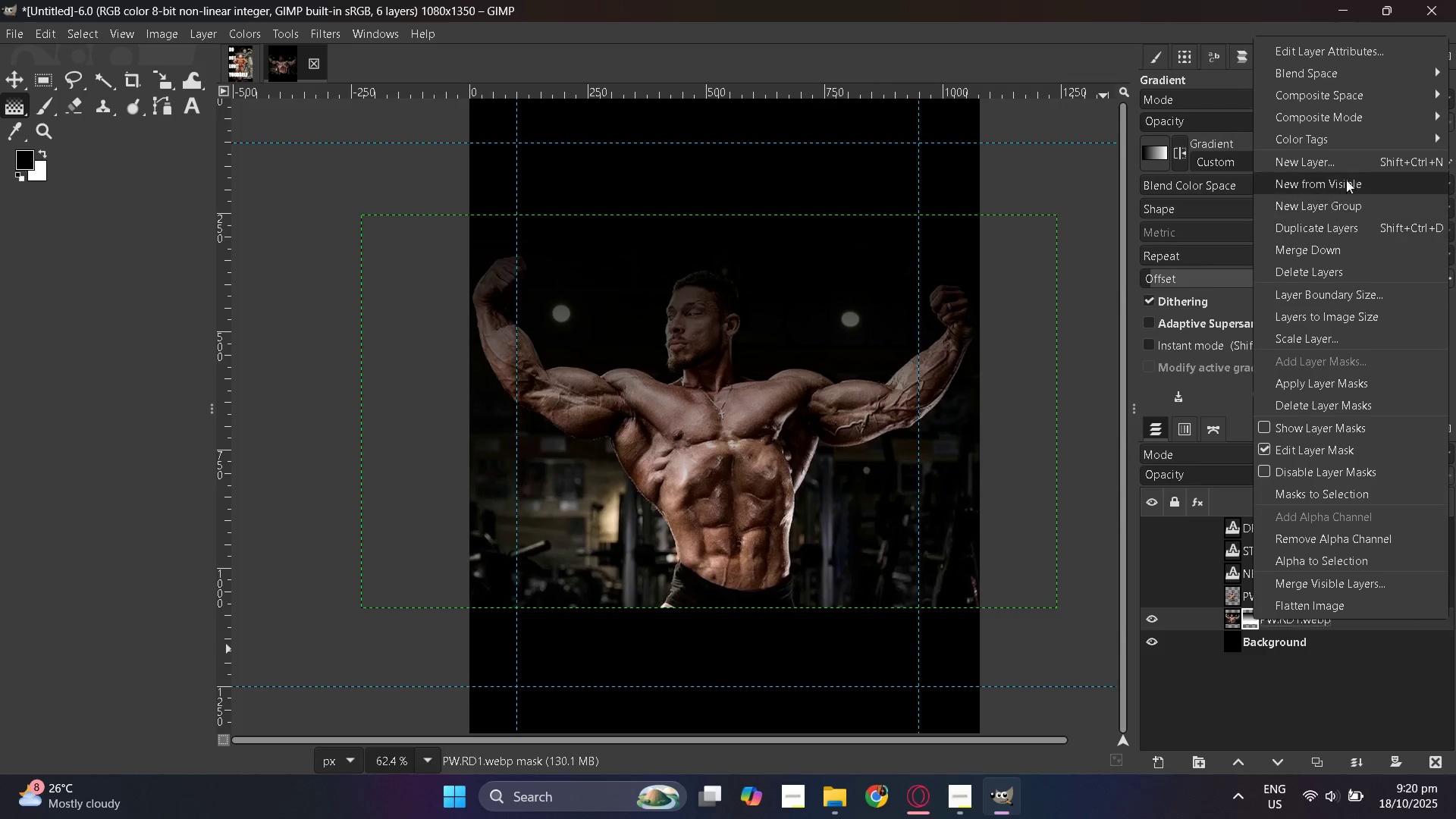 
wait(10.28)
 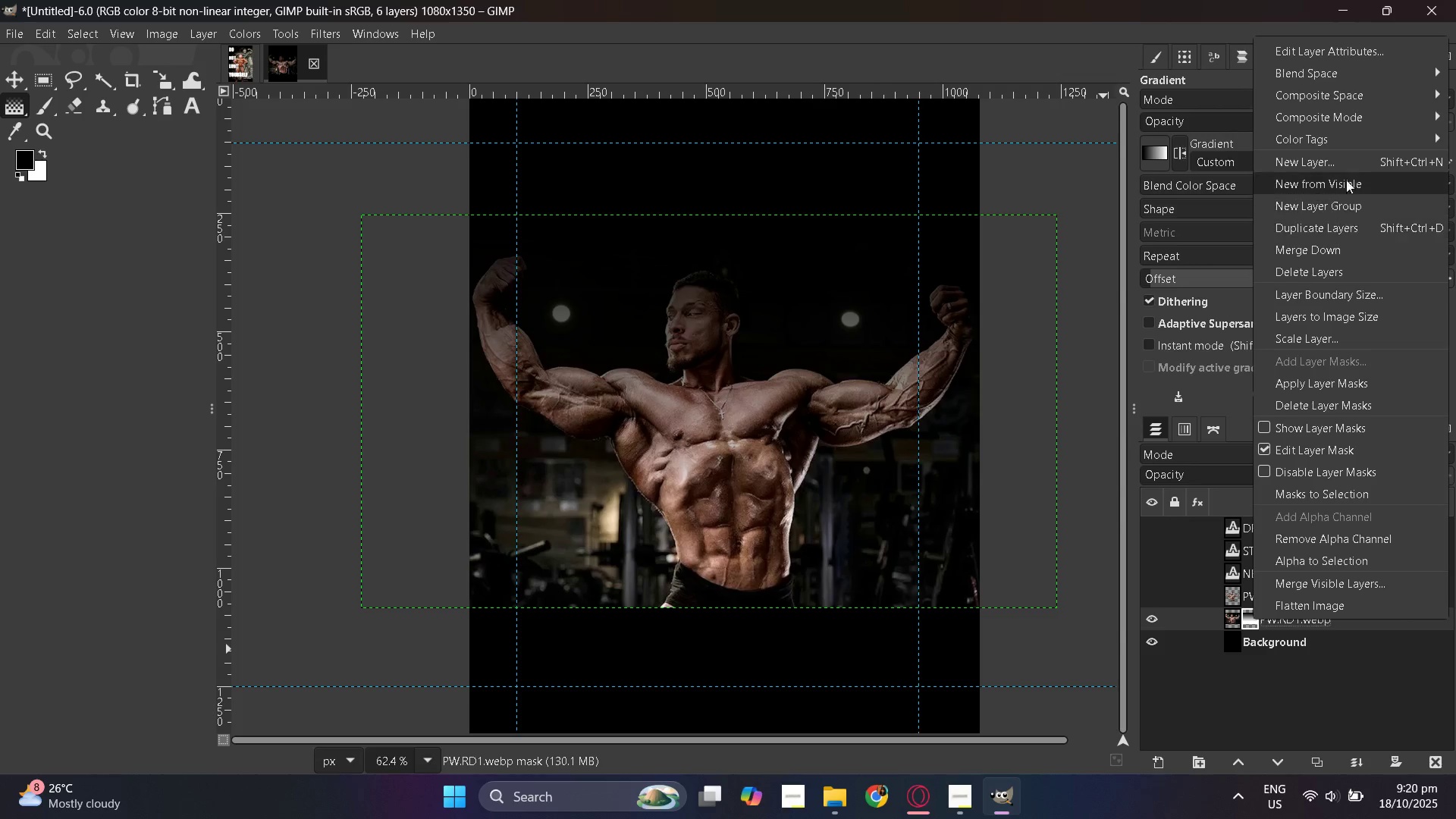 
mouse_move([1351, 475])
 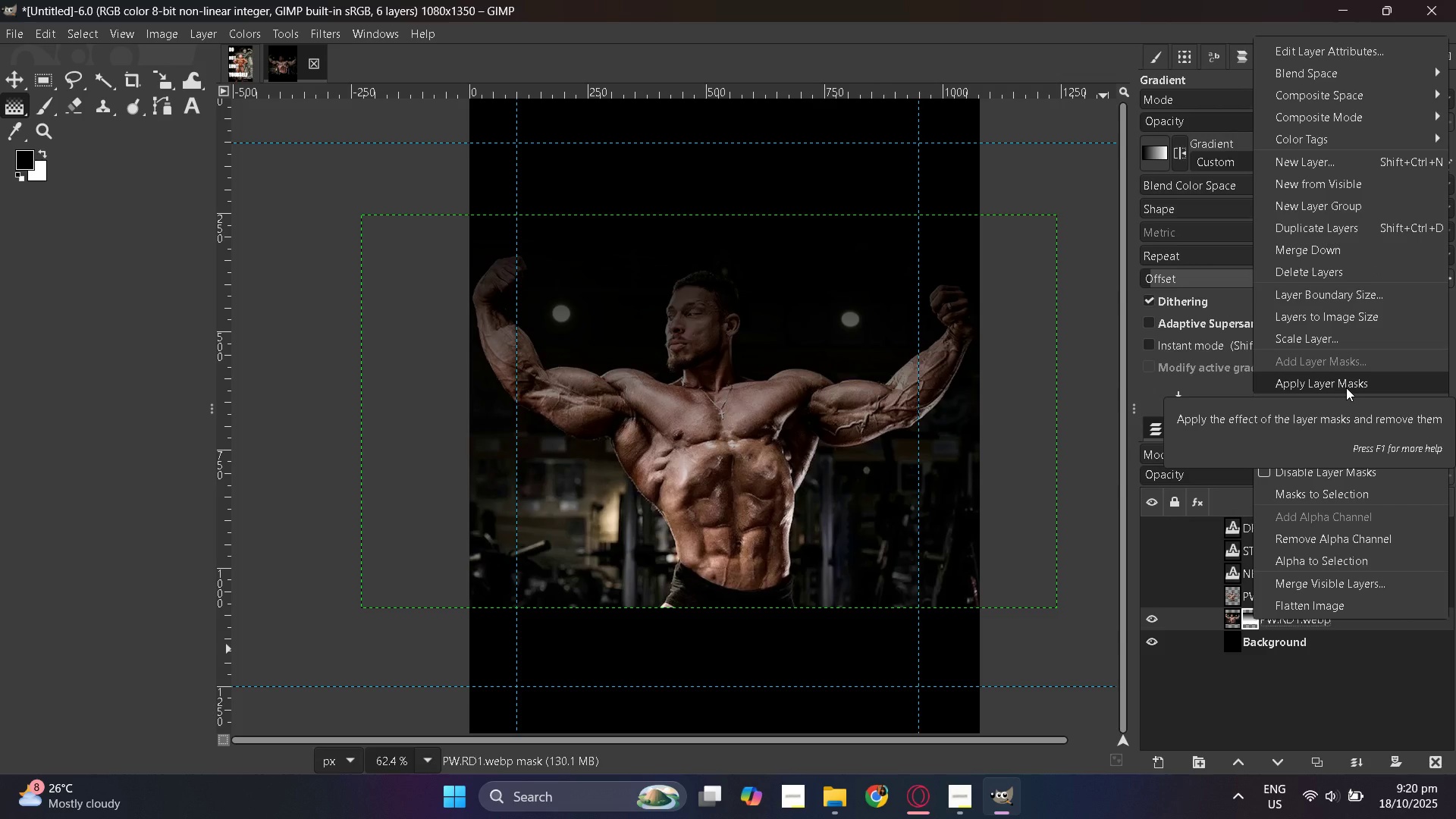 
left_click([1346, 388])
 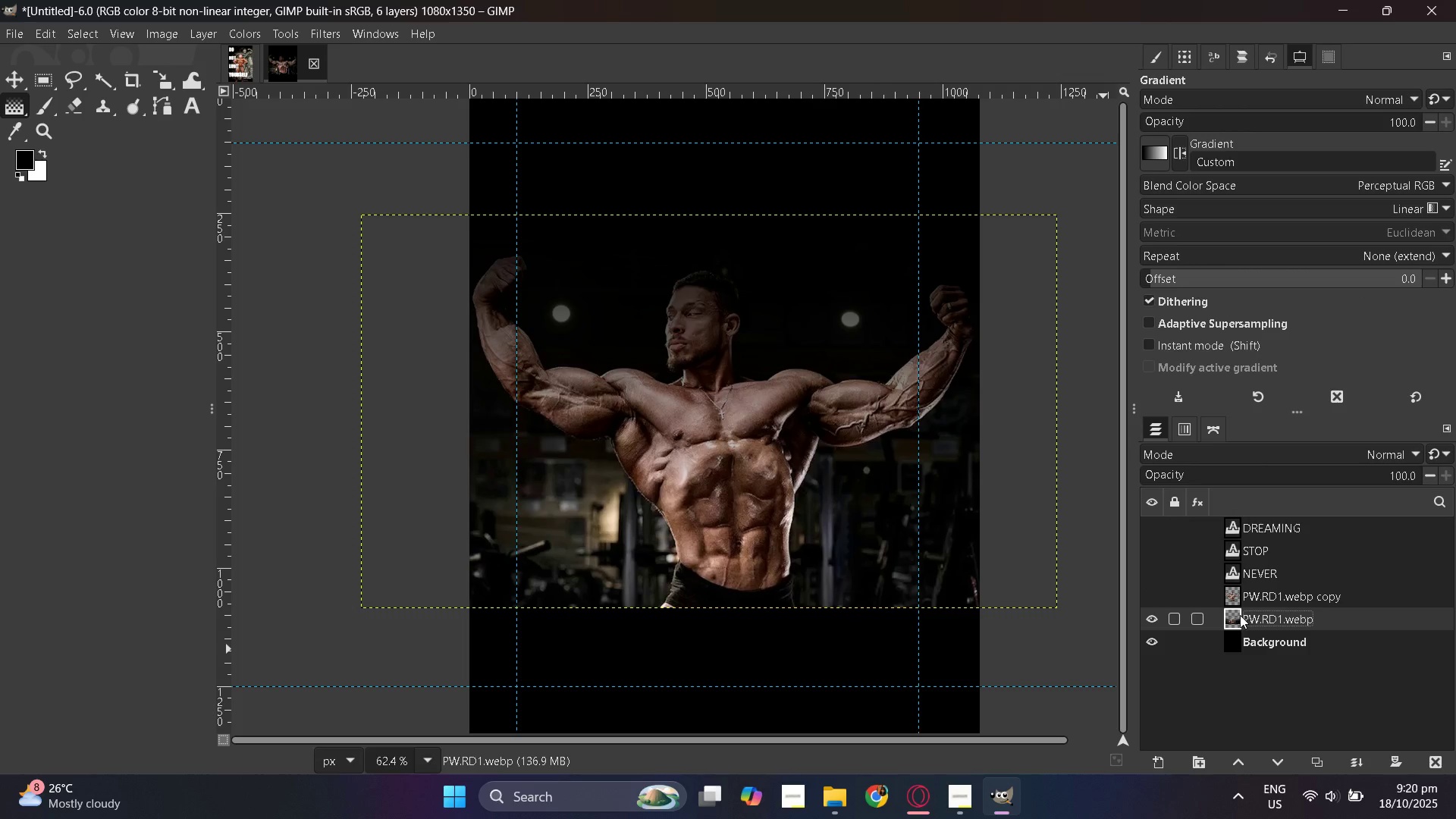 
right_click([1238, 615])
 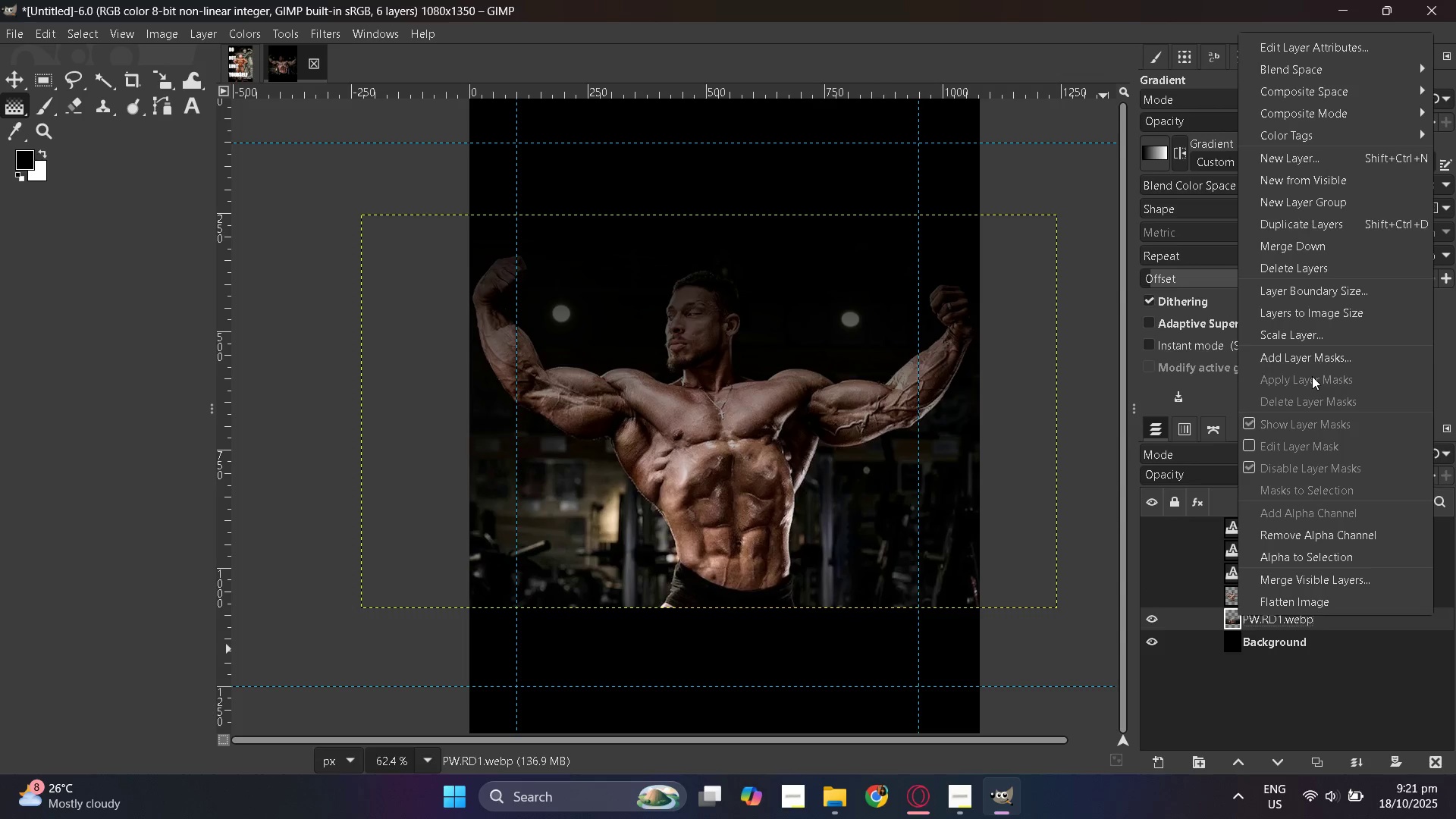 
left_click([1312, 359])
 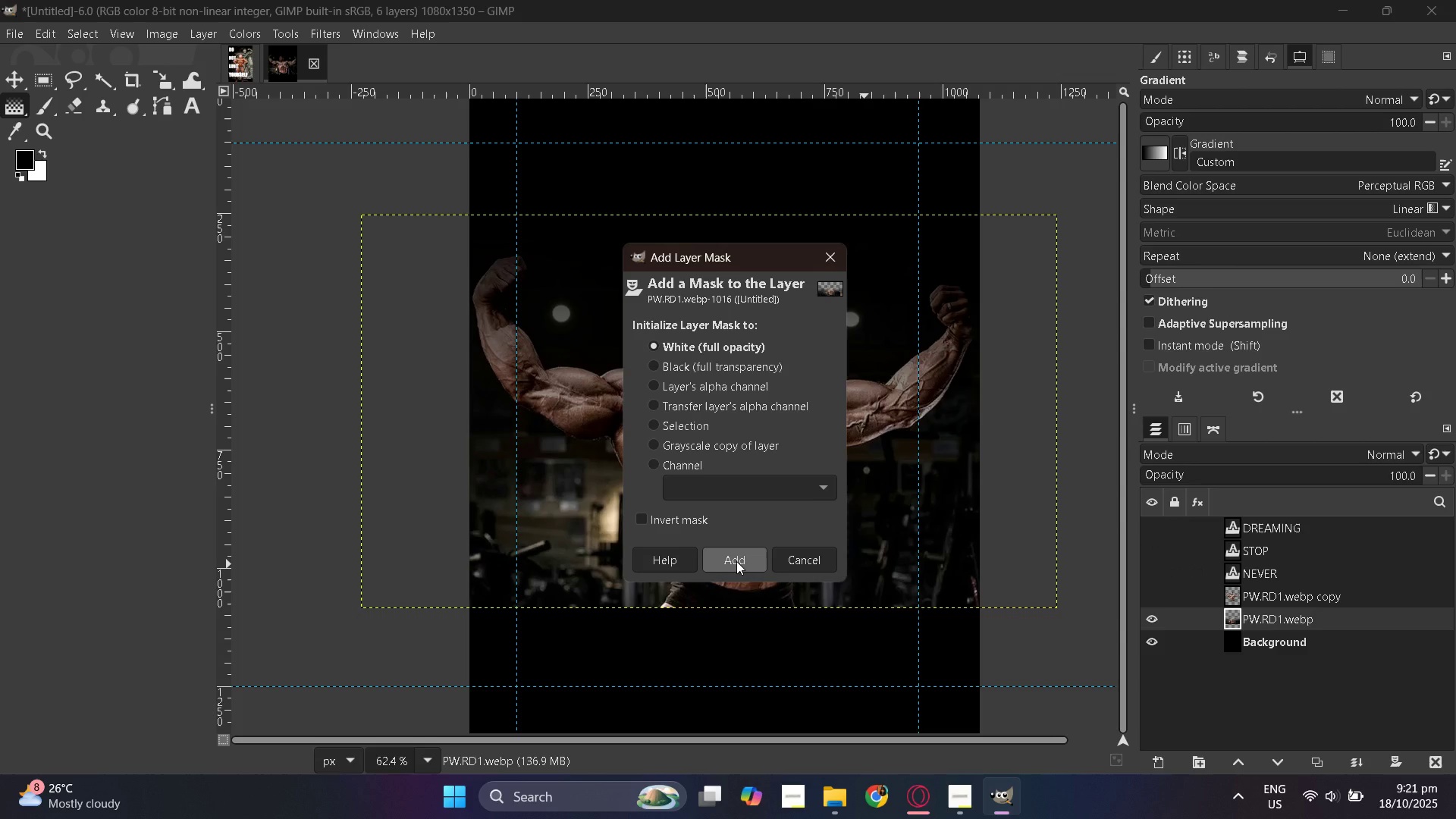 
left_click([736, 561])
 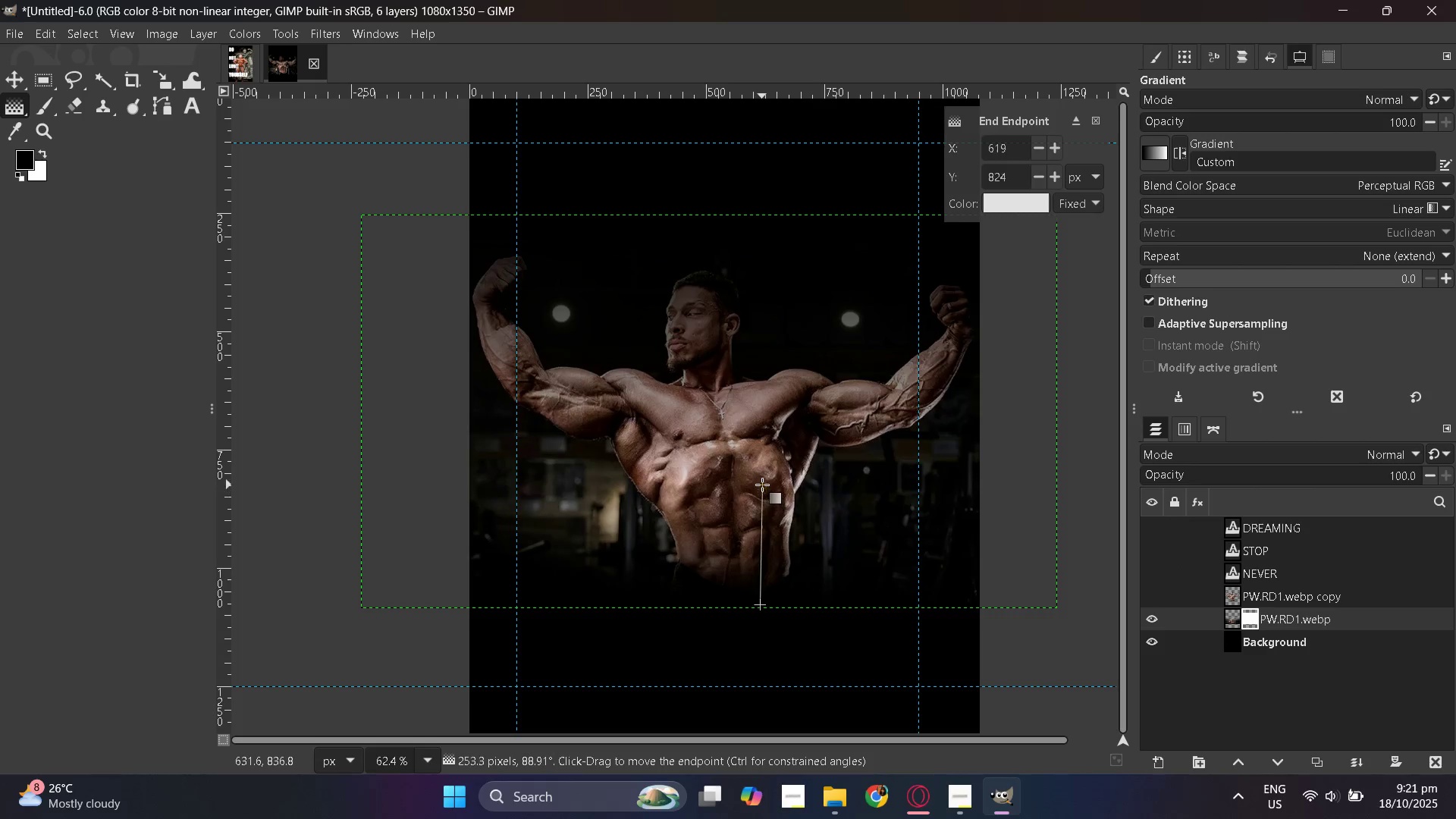 
wait(13.73)
 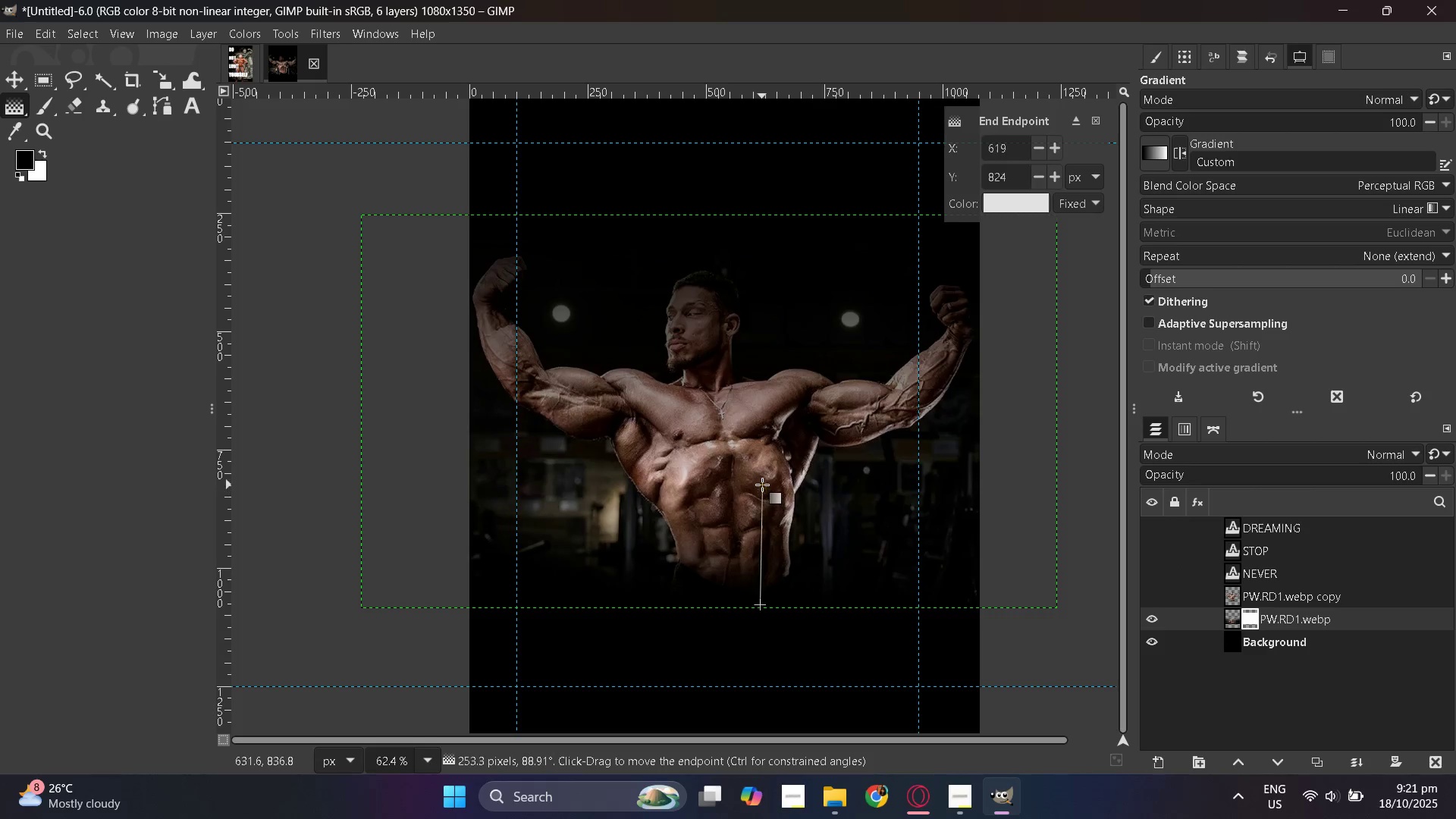 
key(Enter)
 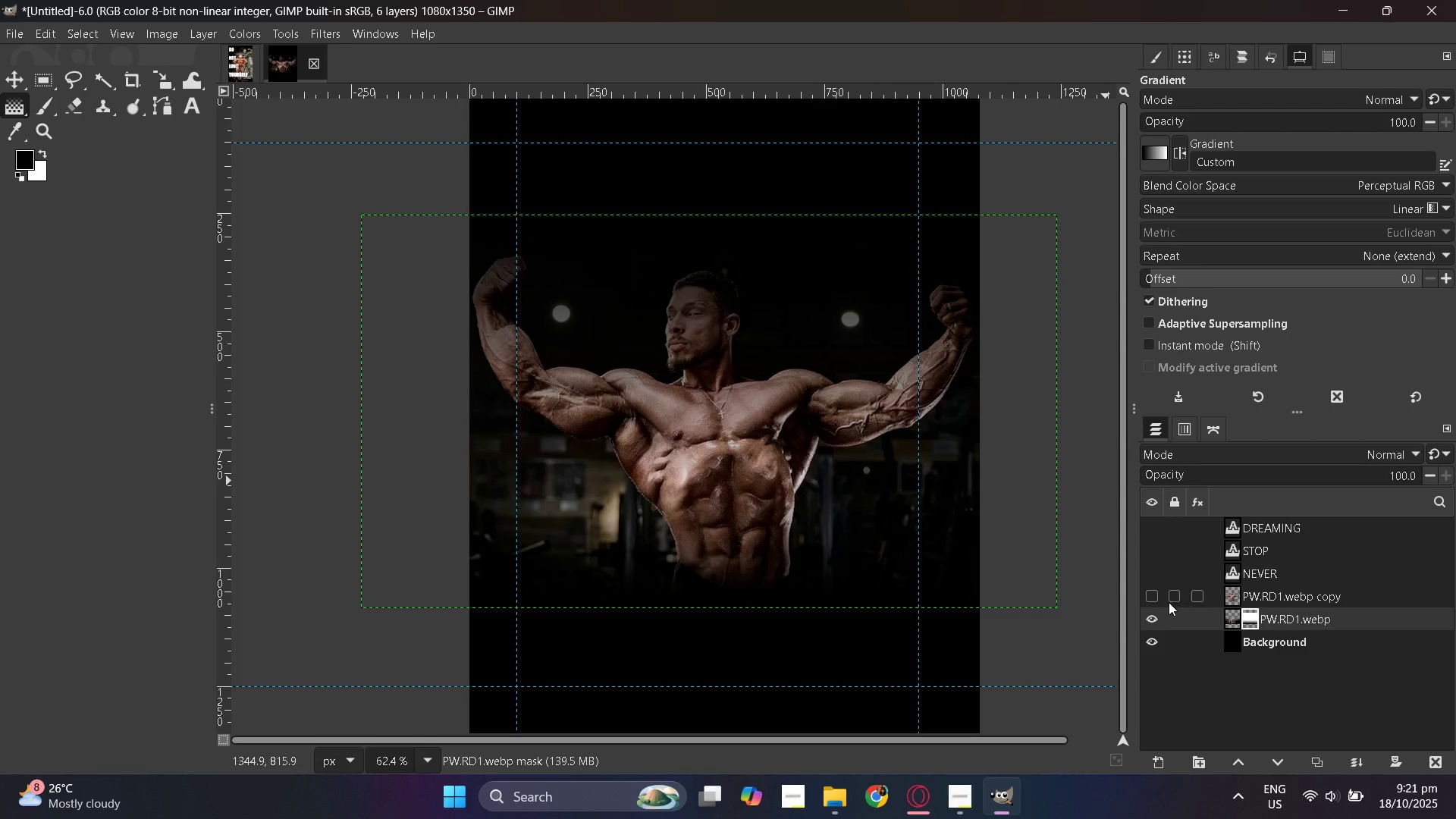 
left_click([1151, 594])
 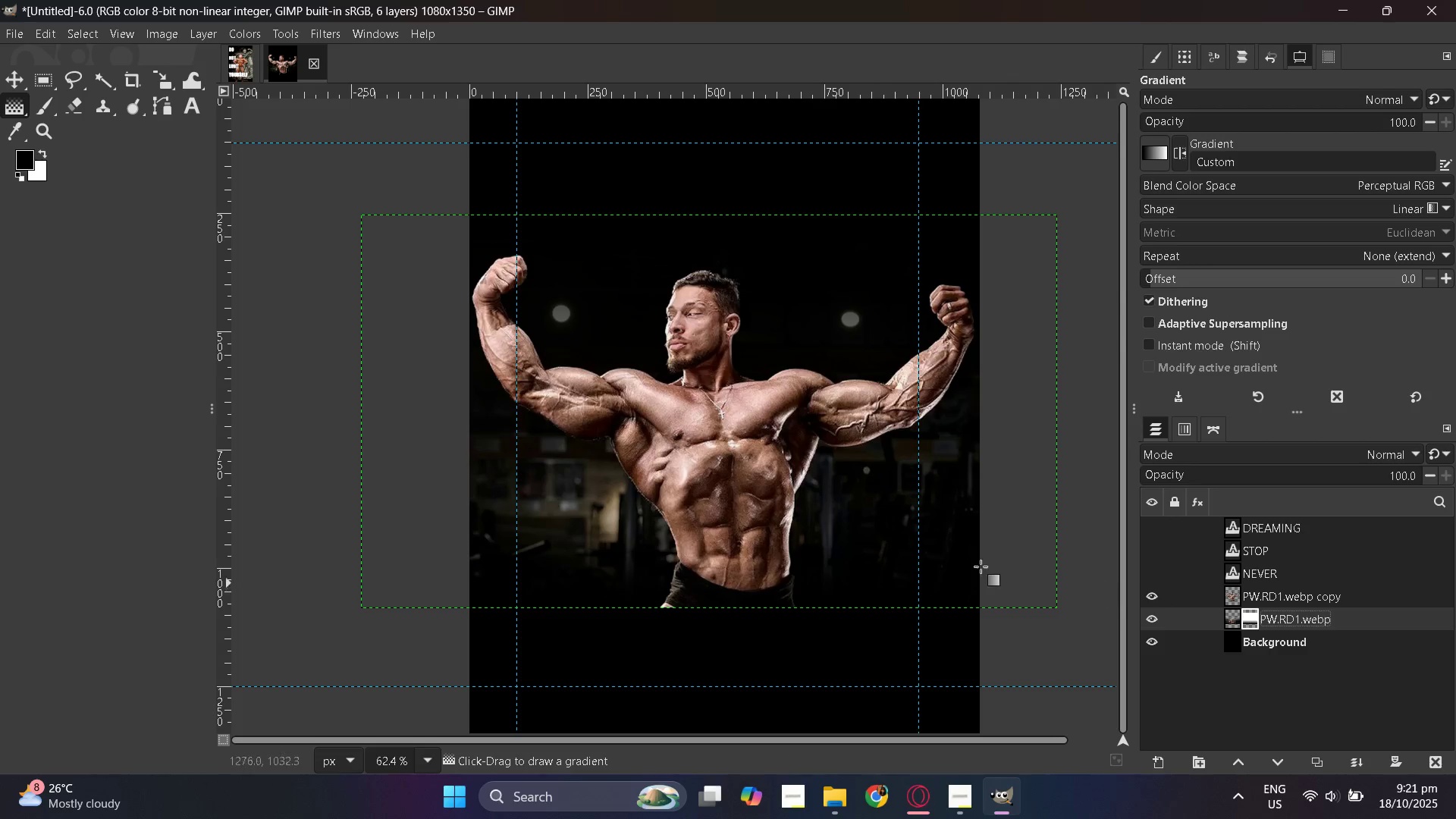 
hold_key(key=ControlLeft, duration=0.49)
scroll: coordinate [865, 543], scroll_direction: down, amount: 3.0
 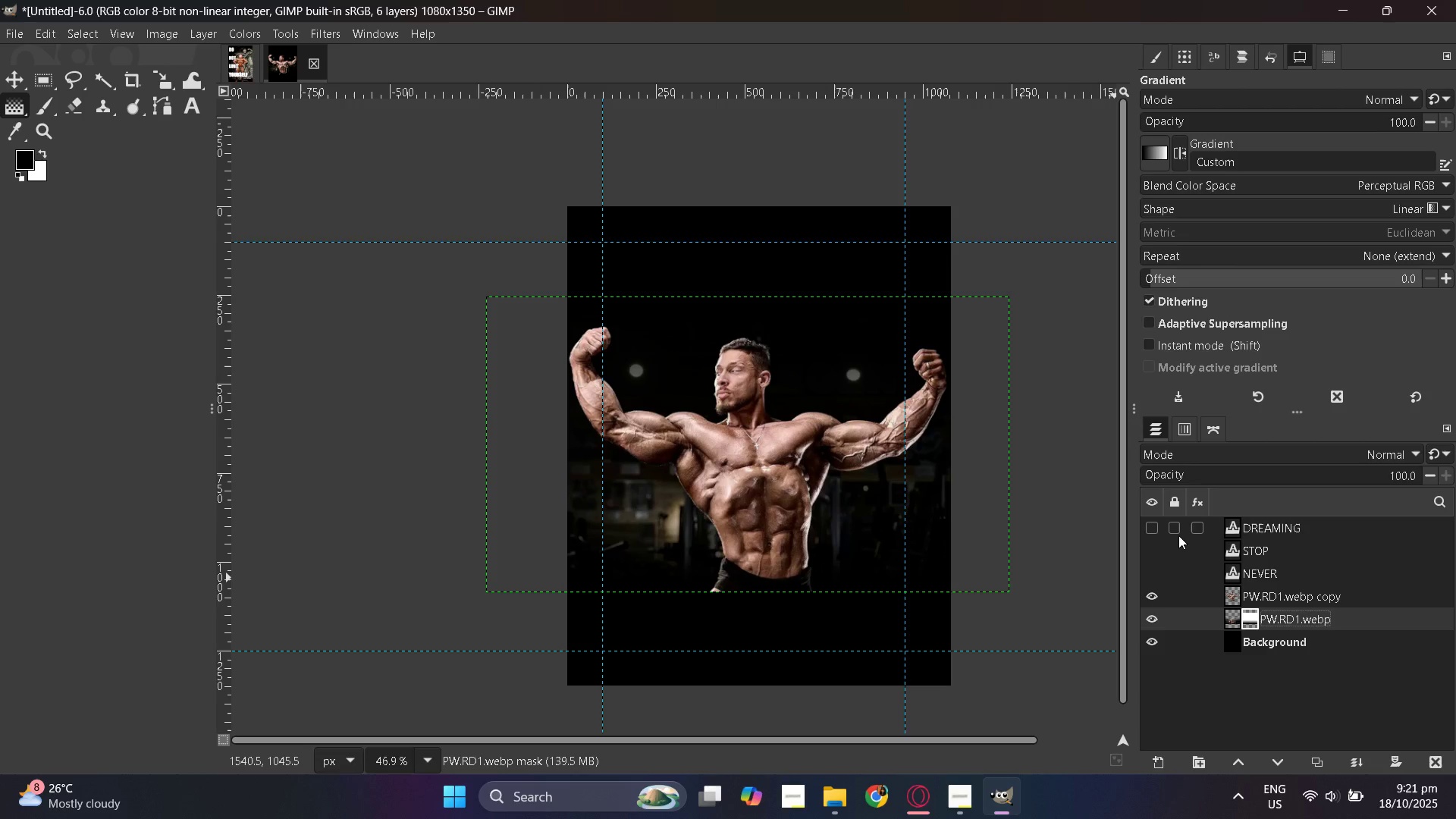 
double_click([1149, 548])
 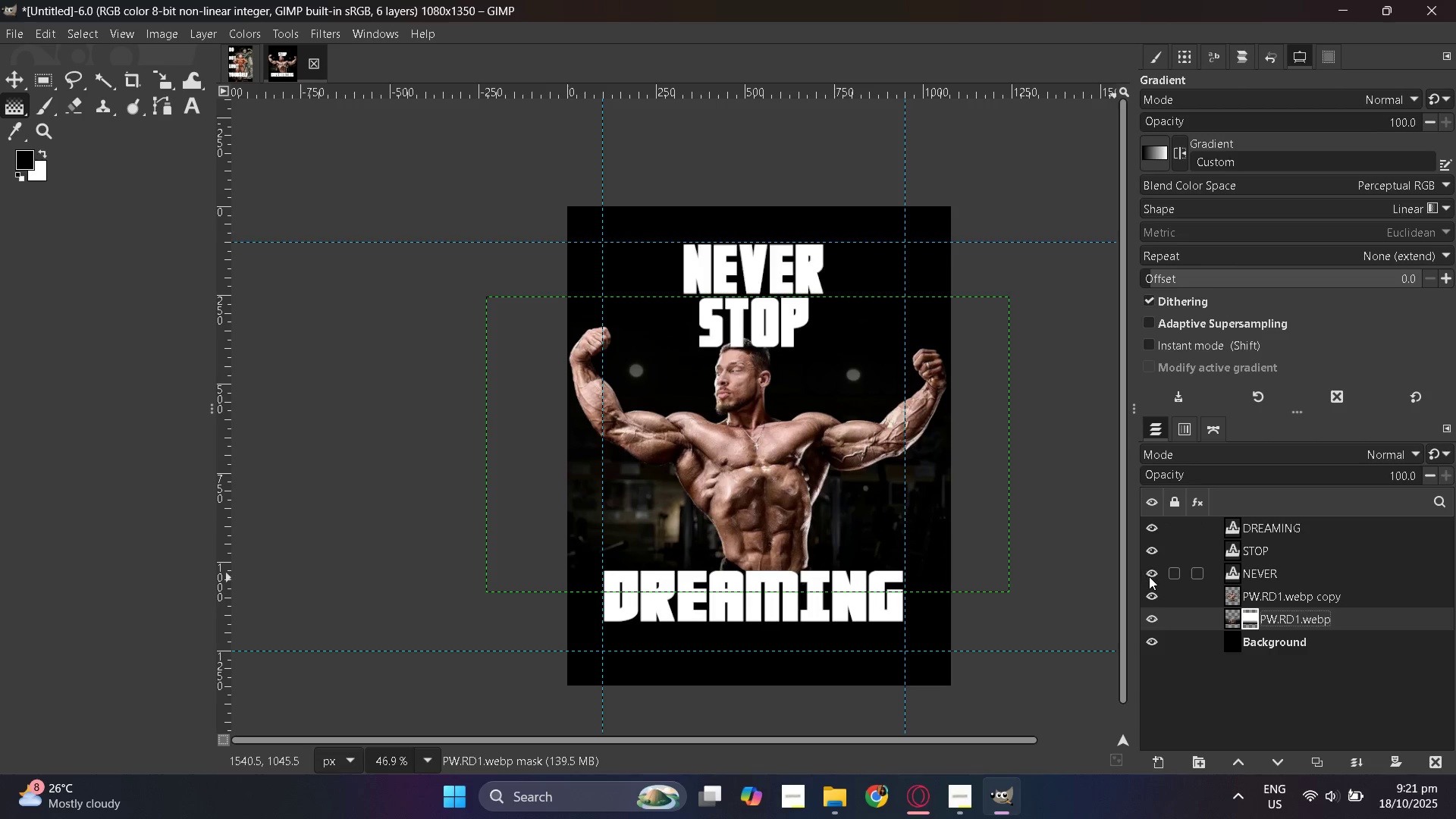 
left_click([1149, 576])
 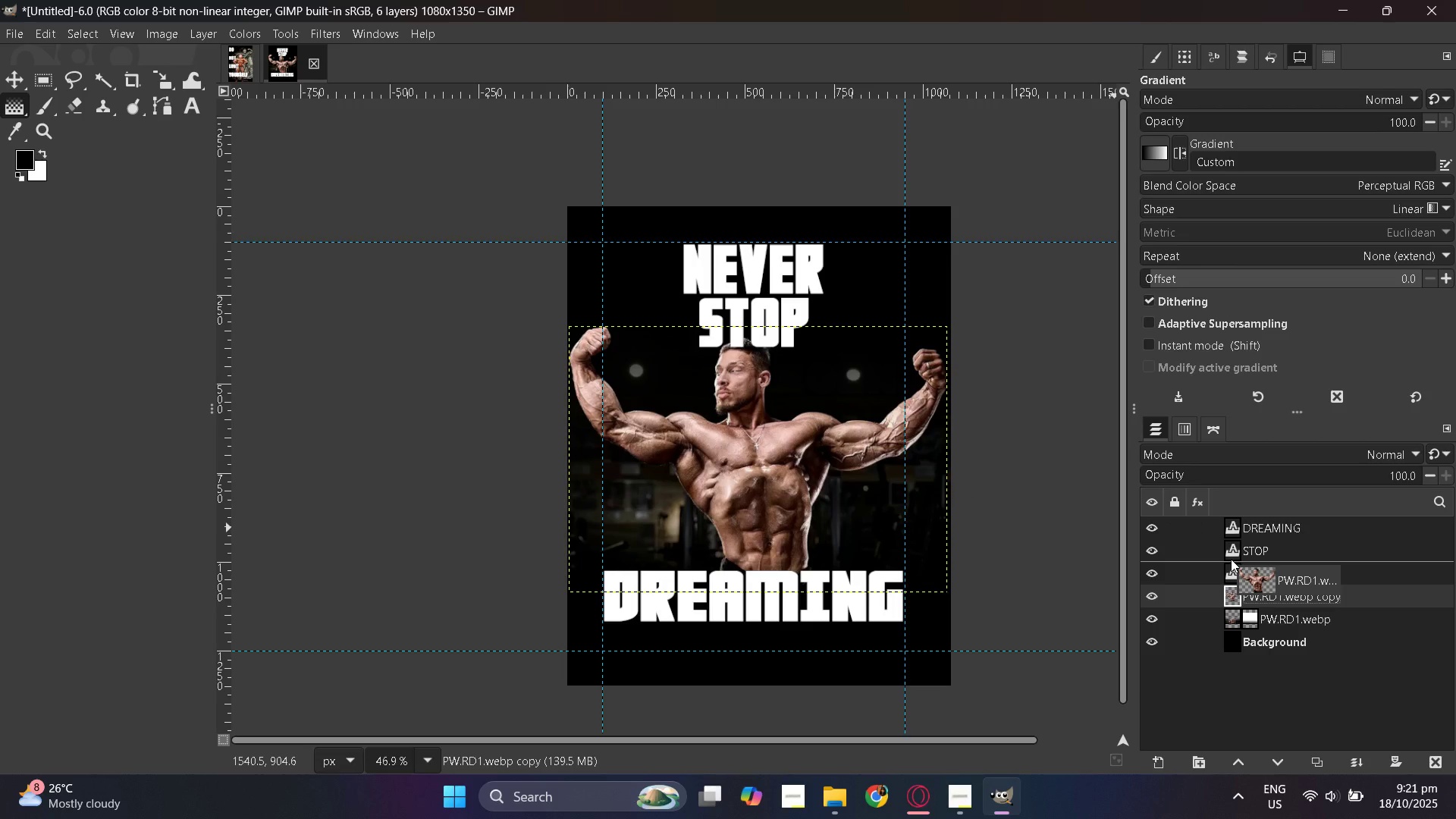 
wait(5.65)
 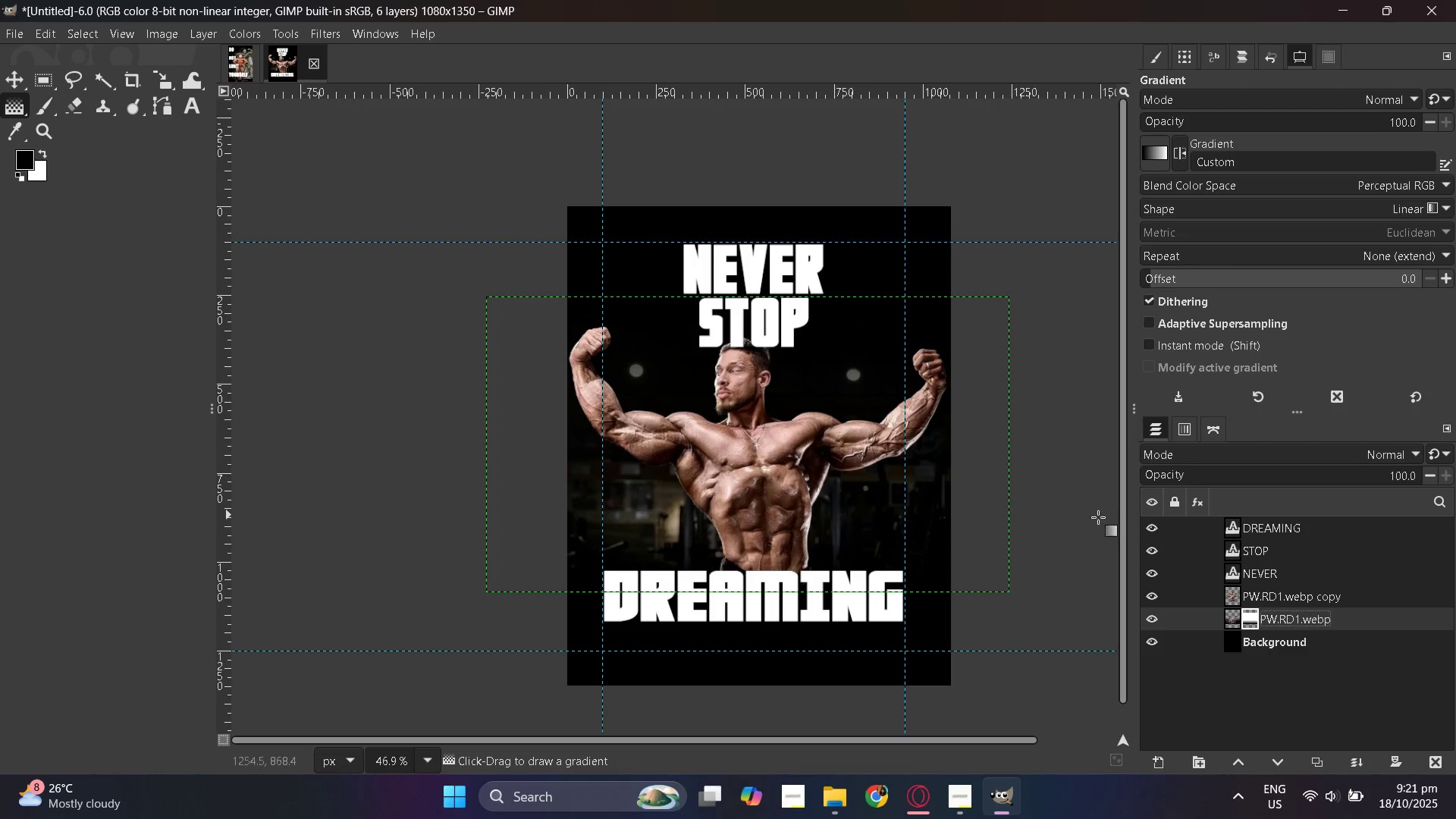 
hold_key(key=ControlLeft, duration=0.51)
scroll: coordinate [835, 555], scroll_direction: up, amount: 3.0
 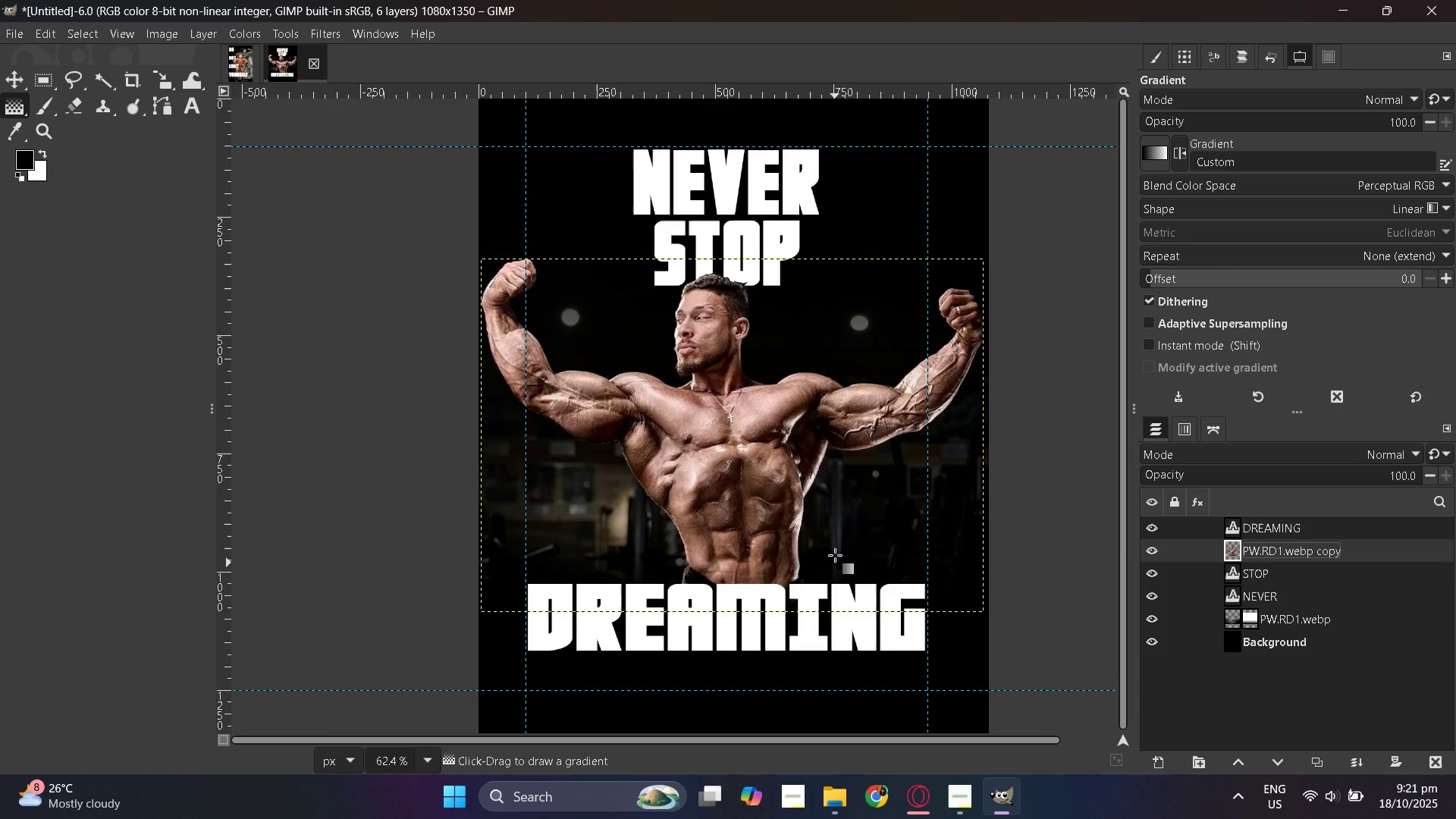 
wait(6.84)
 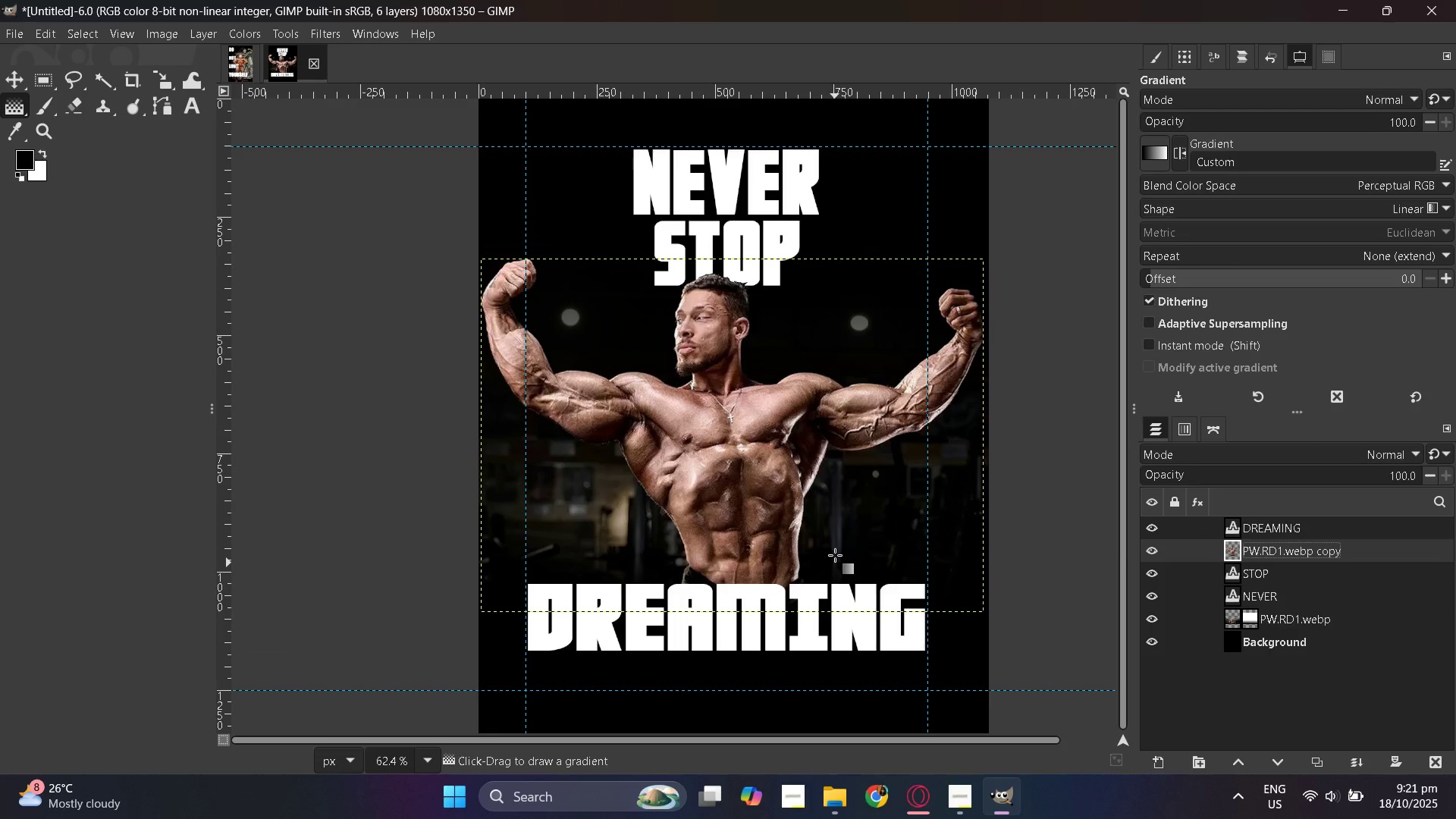 
hold_key(key=ControlLeft, duration=0.71)
scroll: coordinate [805, 370], scroll_direction: down, amount: 1.0
 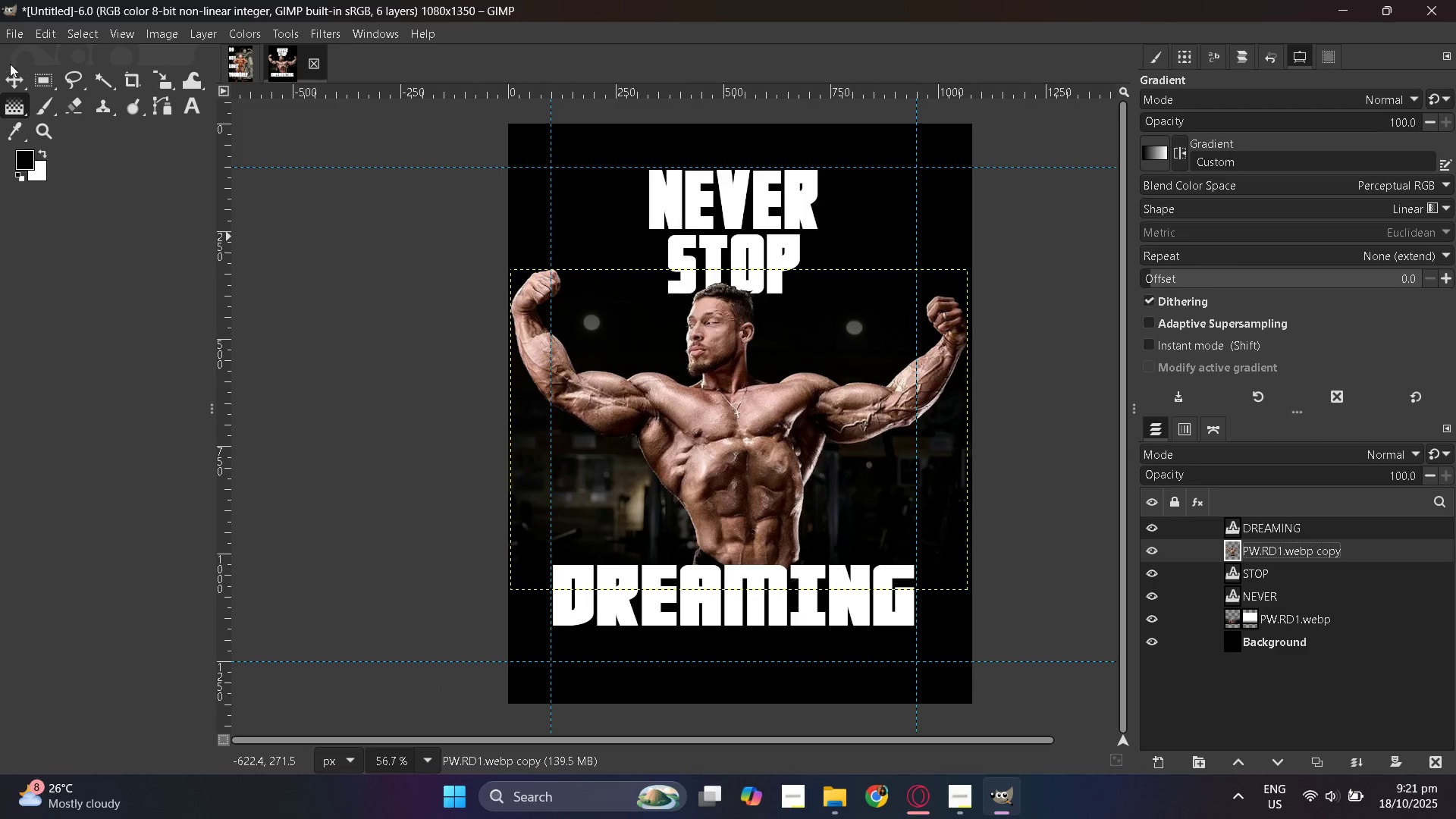 
left_click([3, 77])
 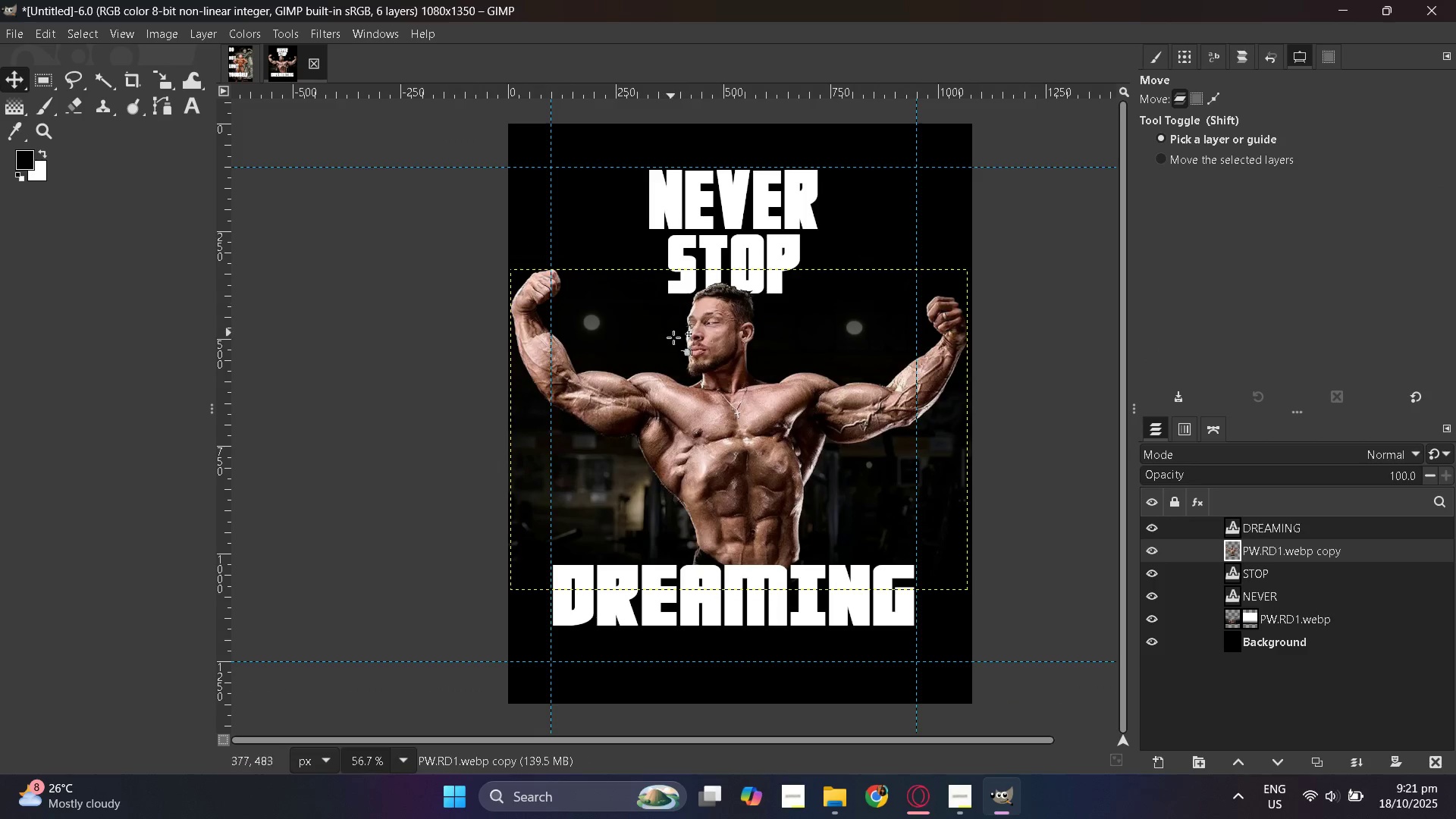 
scroll: coordinate [679, 342], scroll_direction: up, amount: 1.0
 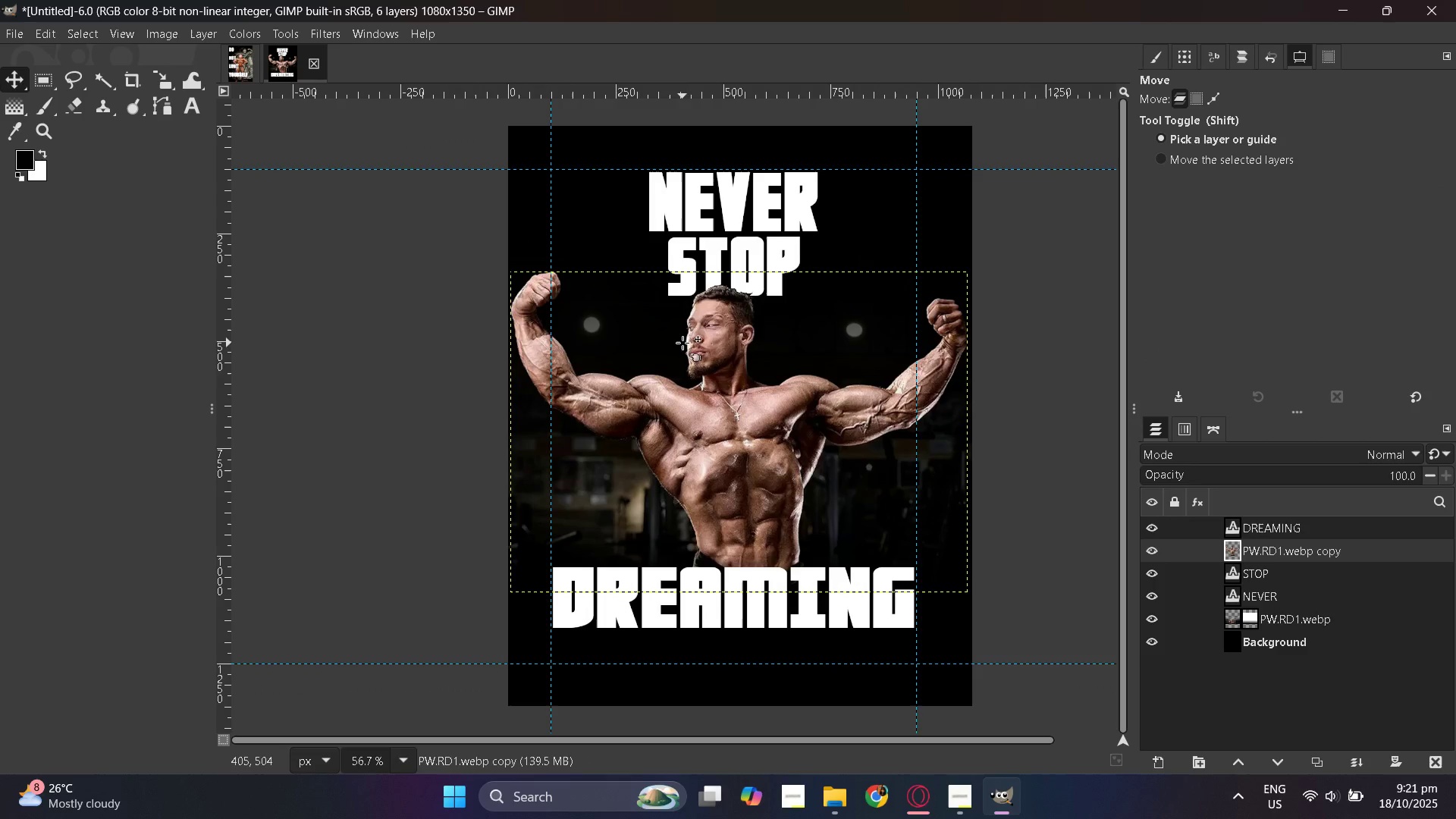 
scroll: coordinate [683, 343], scroll_direction: down, amount: 1.0
 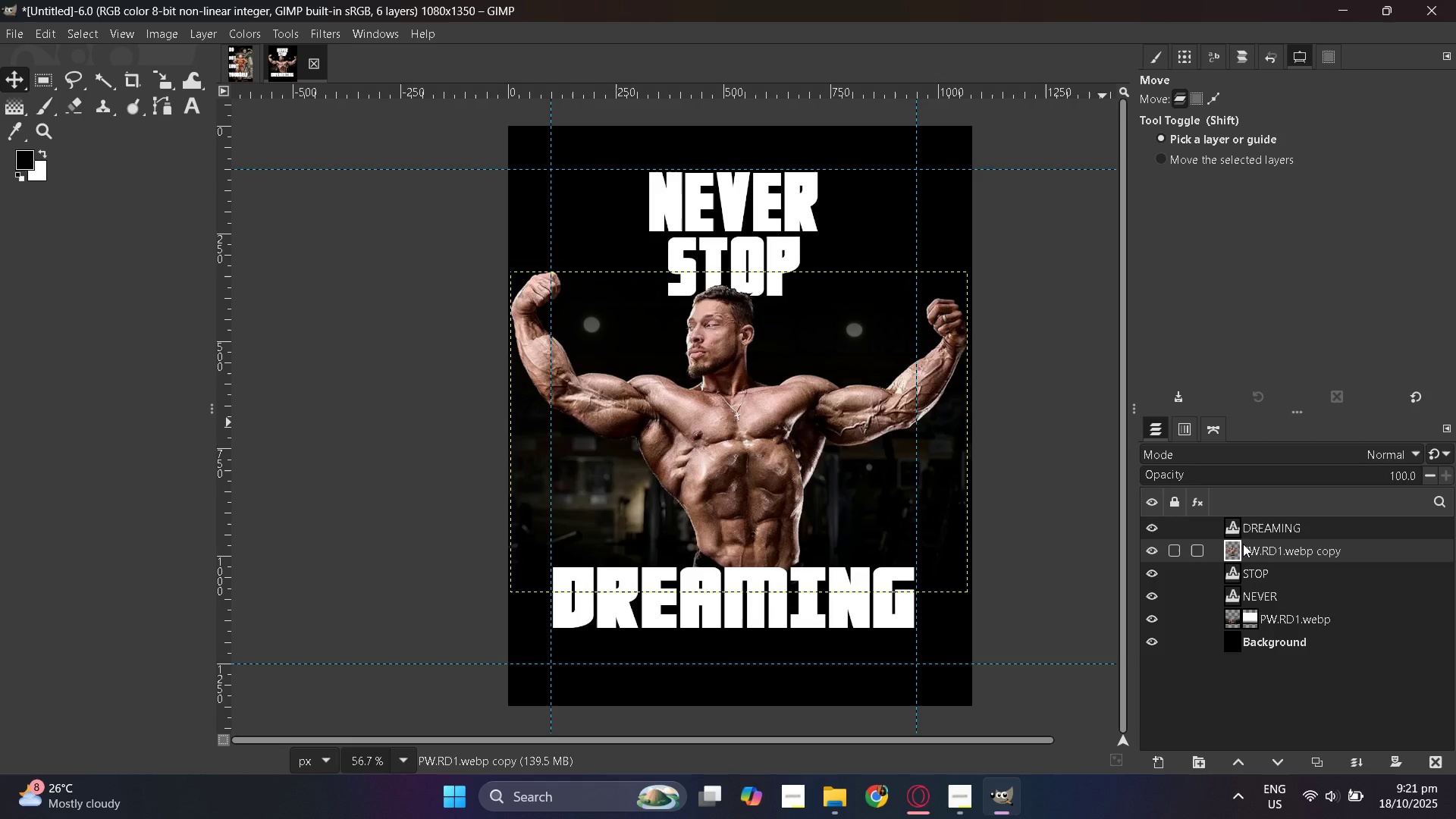 
left_click([1238, 529])
 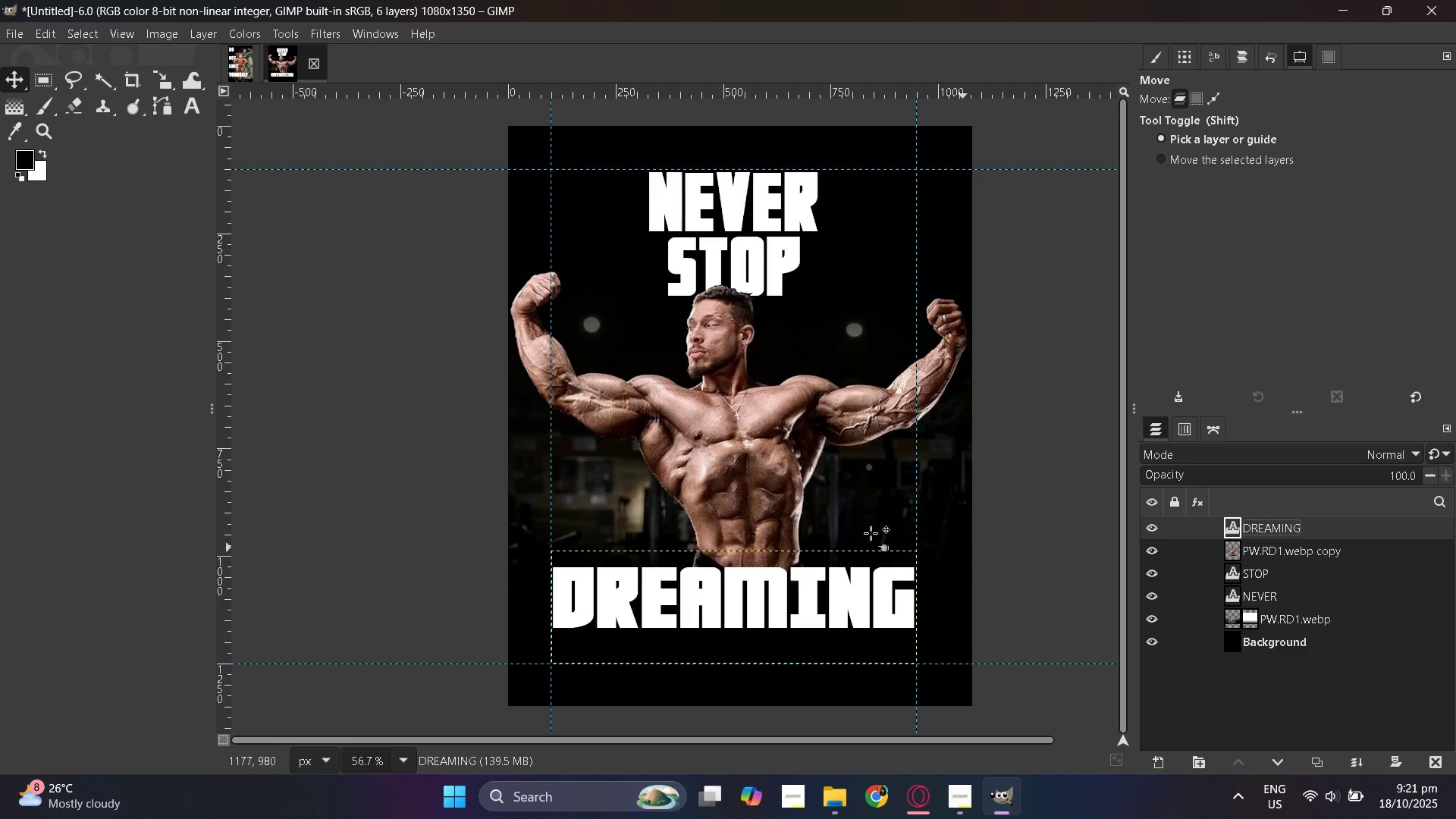 
hold_key(key=ControlLeft, duration=0.44)
scroll: coordinate [834, 529], scroll_direction: down, amount: 3.0
 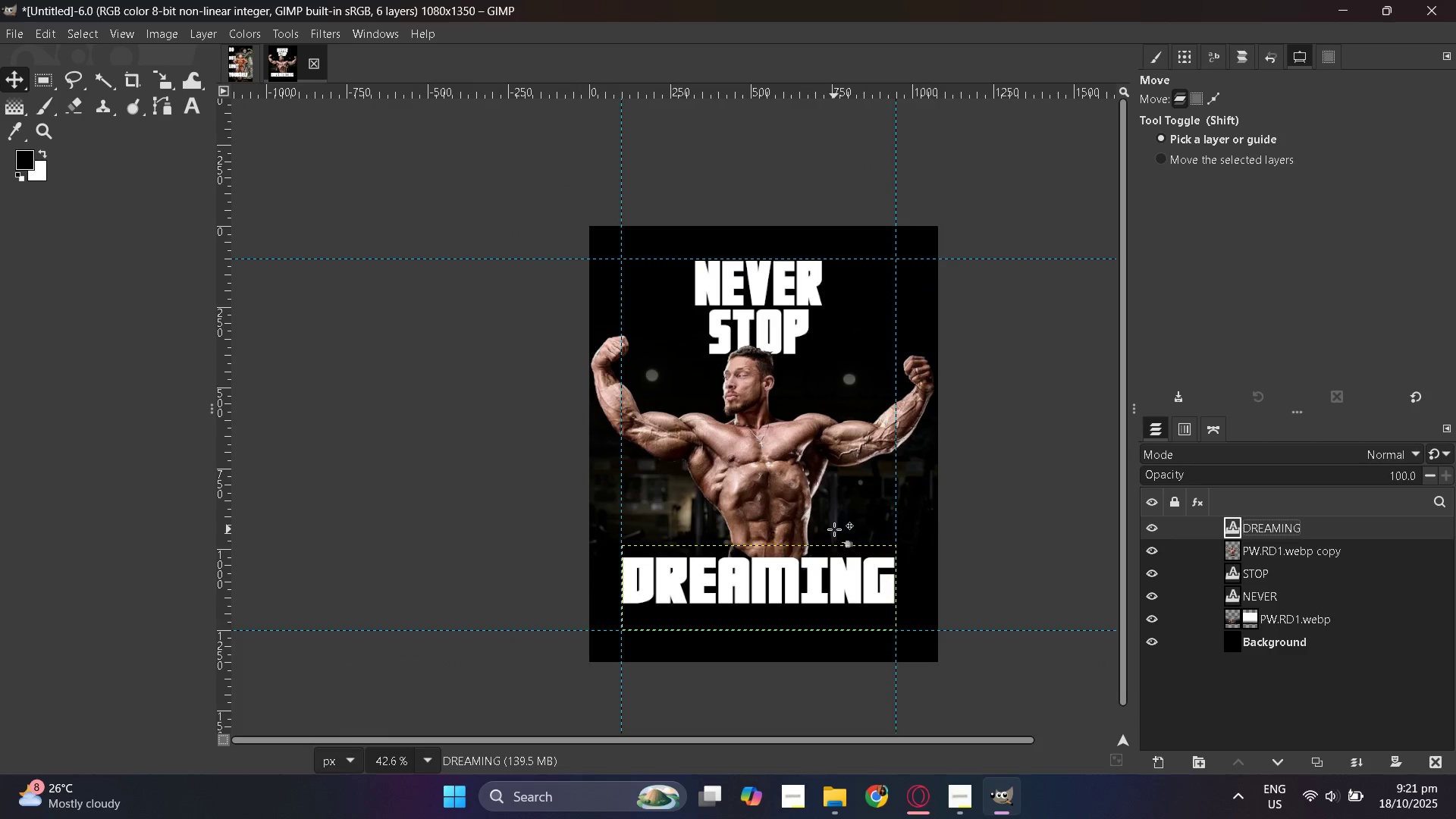 
hold_key(key=ControlLeft, duration=0.38)
scroll: coordinate [839, 508], scroll_direction: up, amount: 7.0
 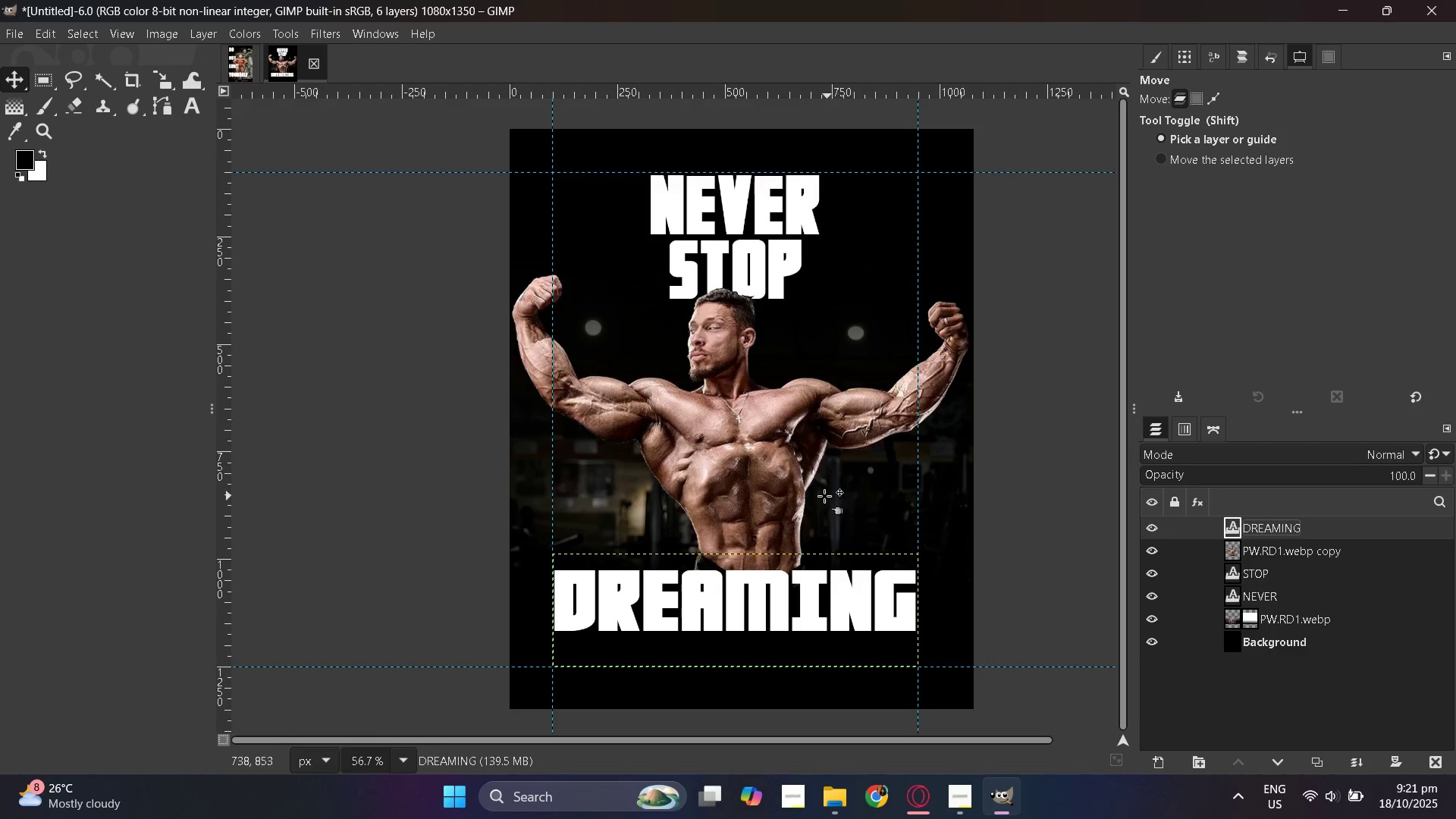 
key(Control+ControlLeft)
 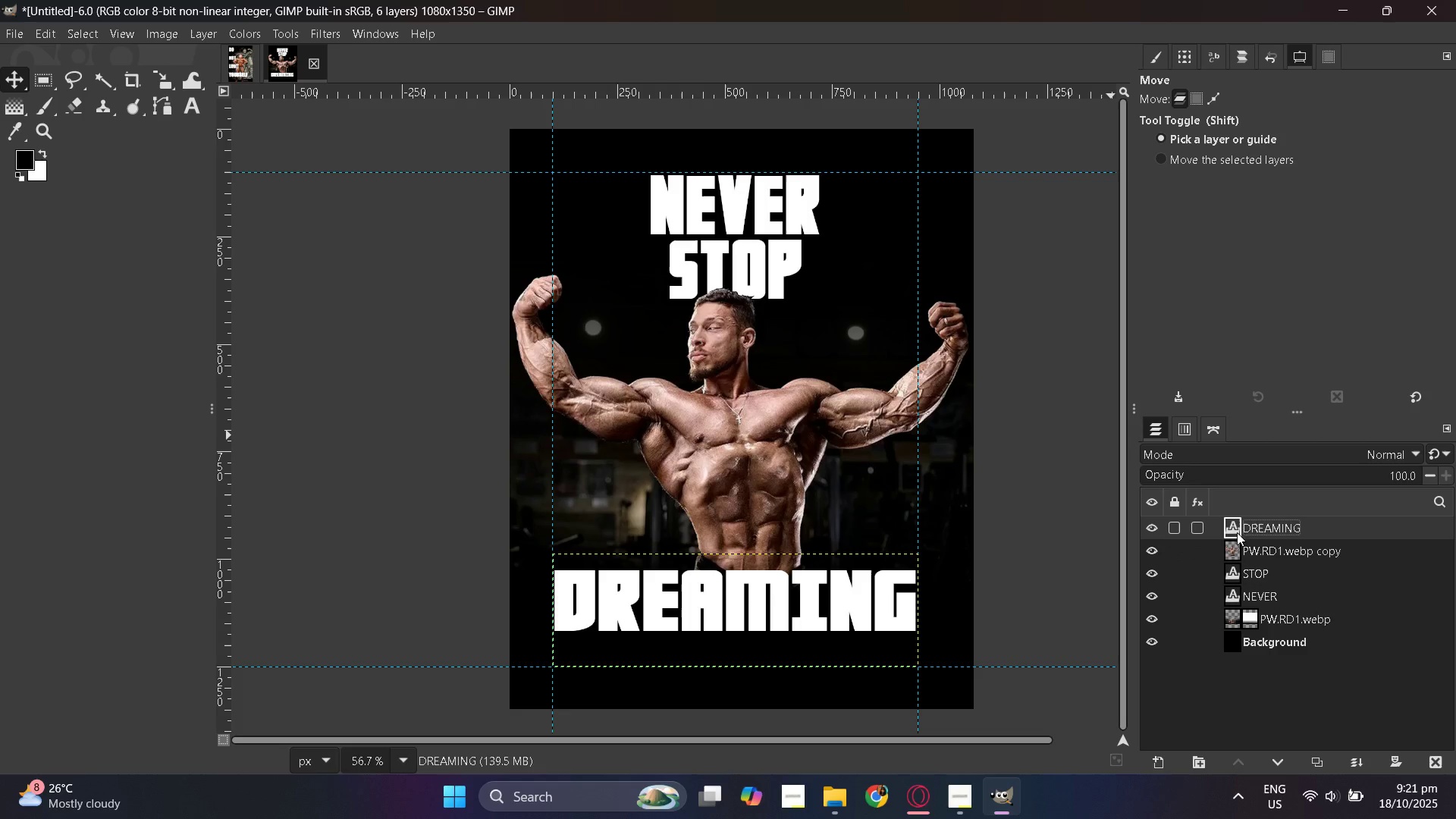 
wait(6.94)
 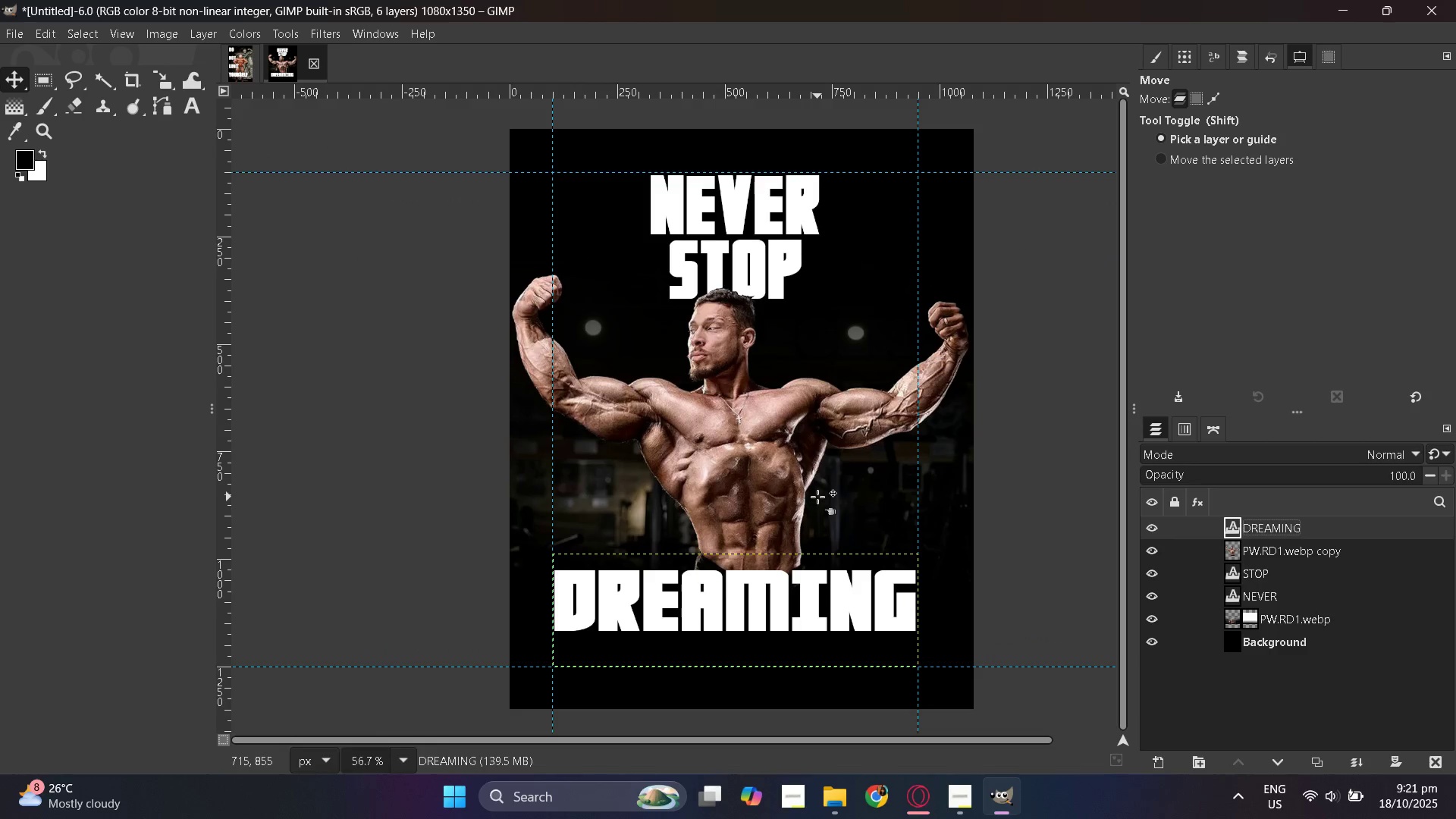 
left_click([1235, 598])
 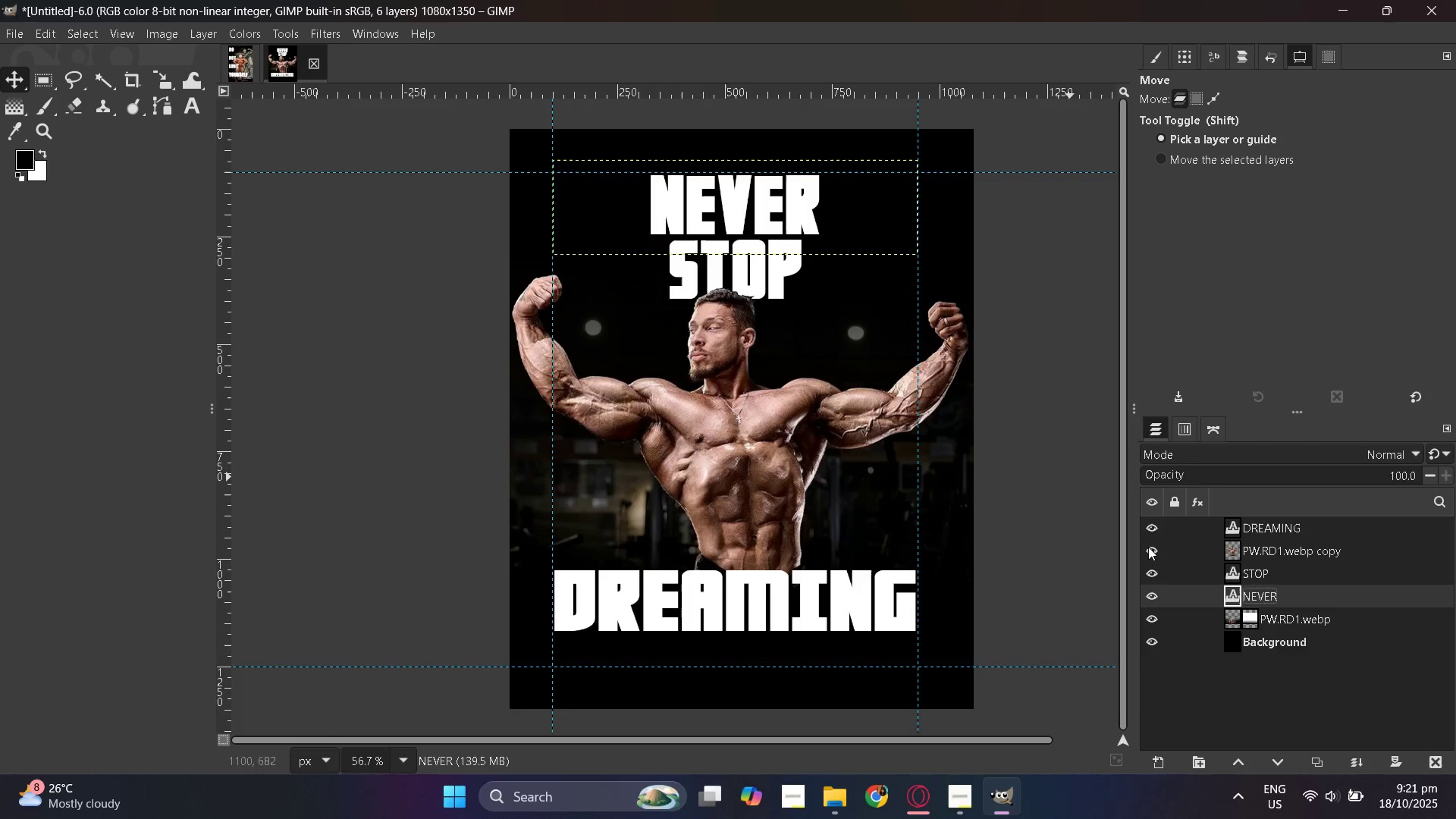 
left_click([1235, 572])
 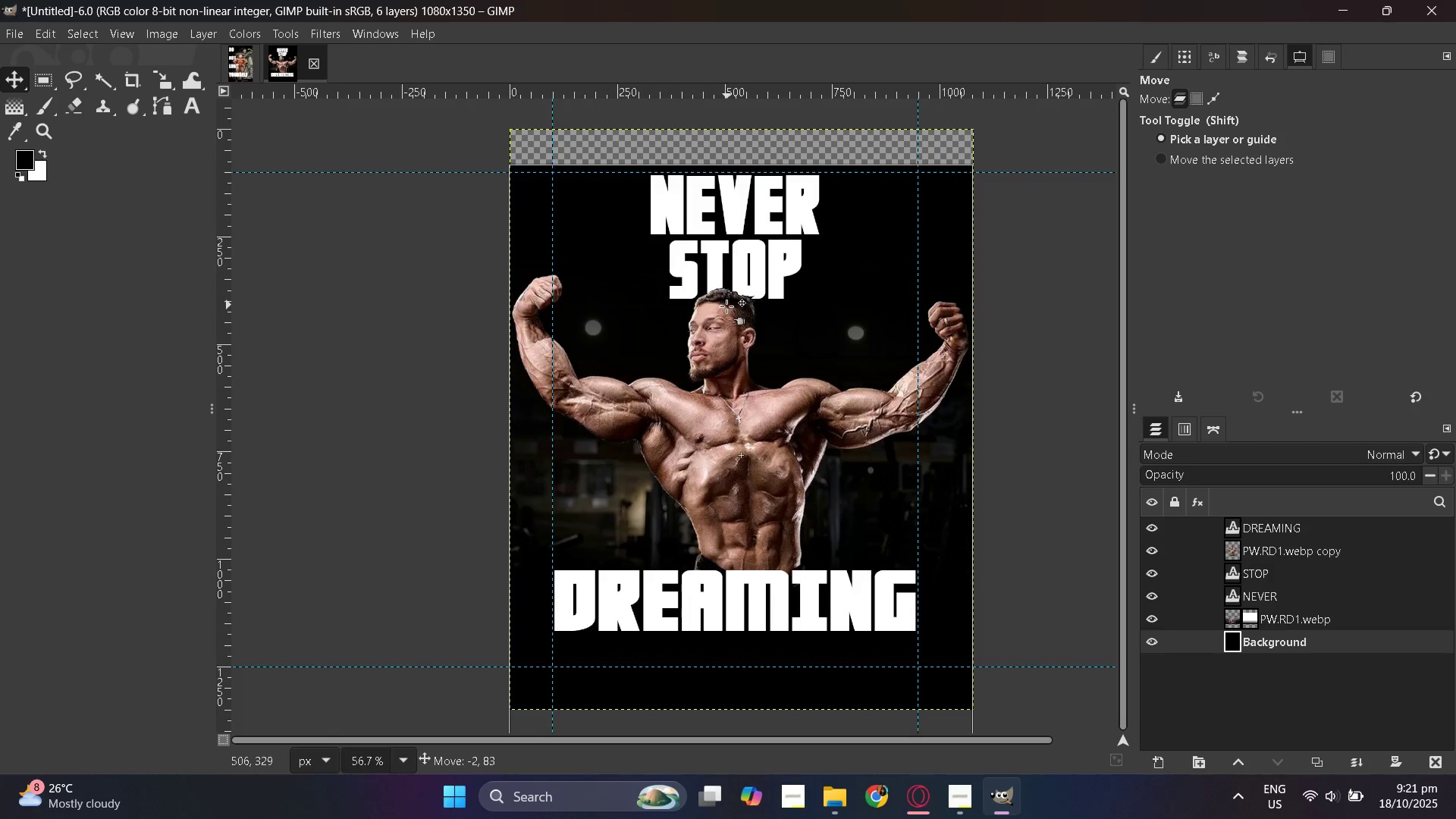 
key(Control+Z)
 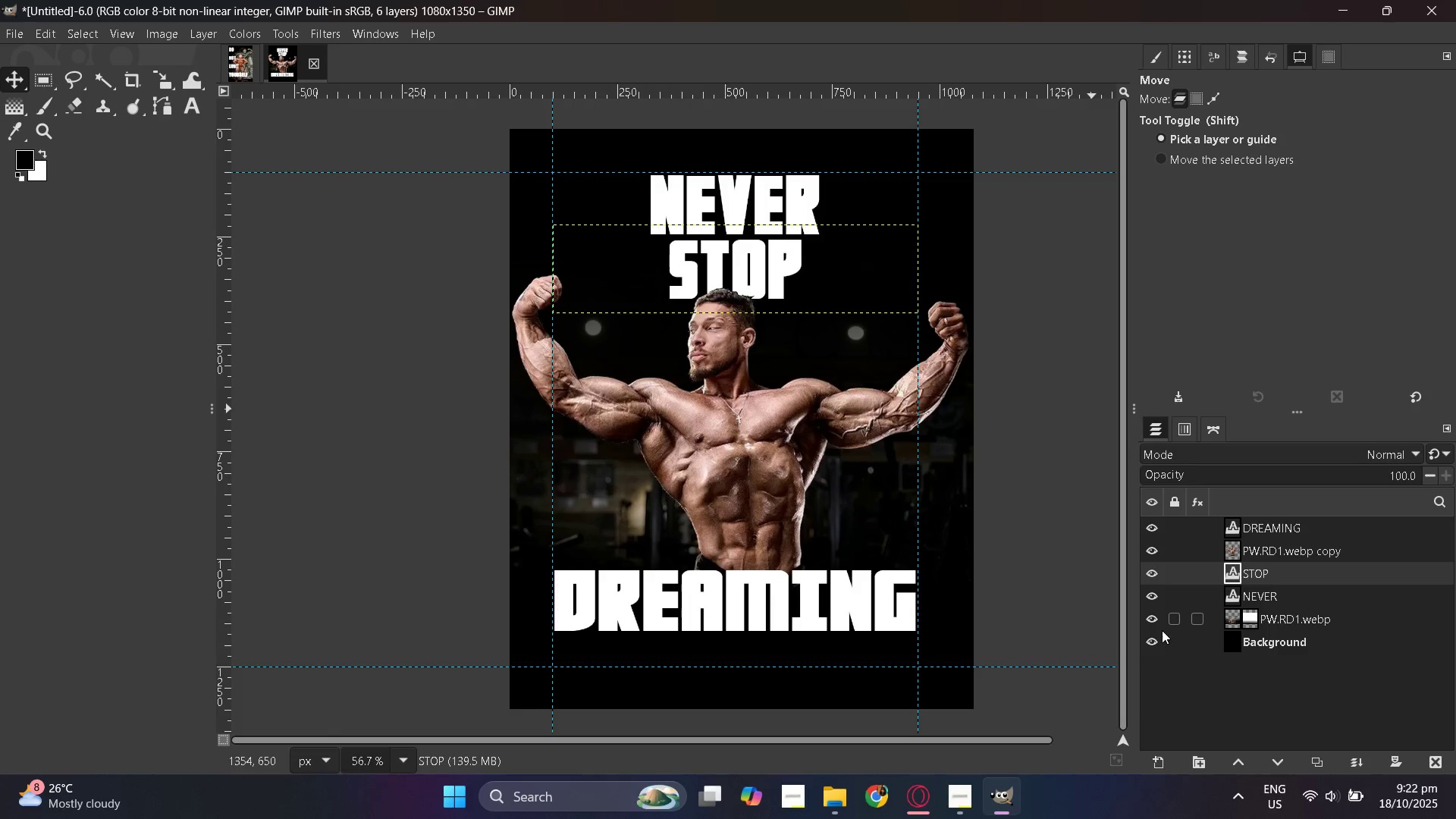 
left_click([1172, 644])
 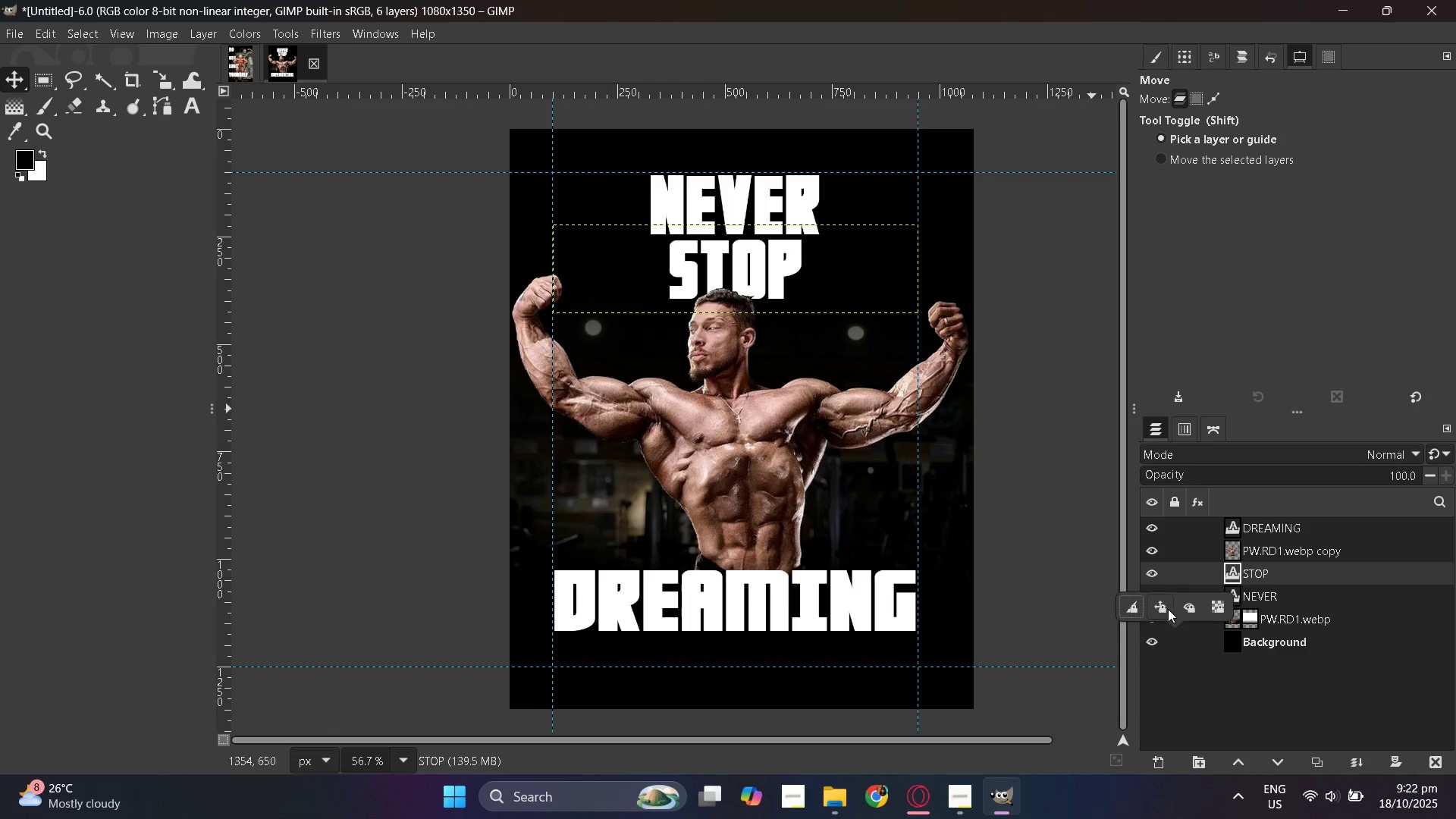 
left_click([1166, 608])
 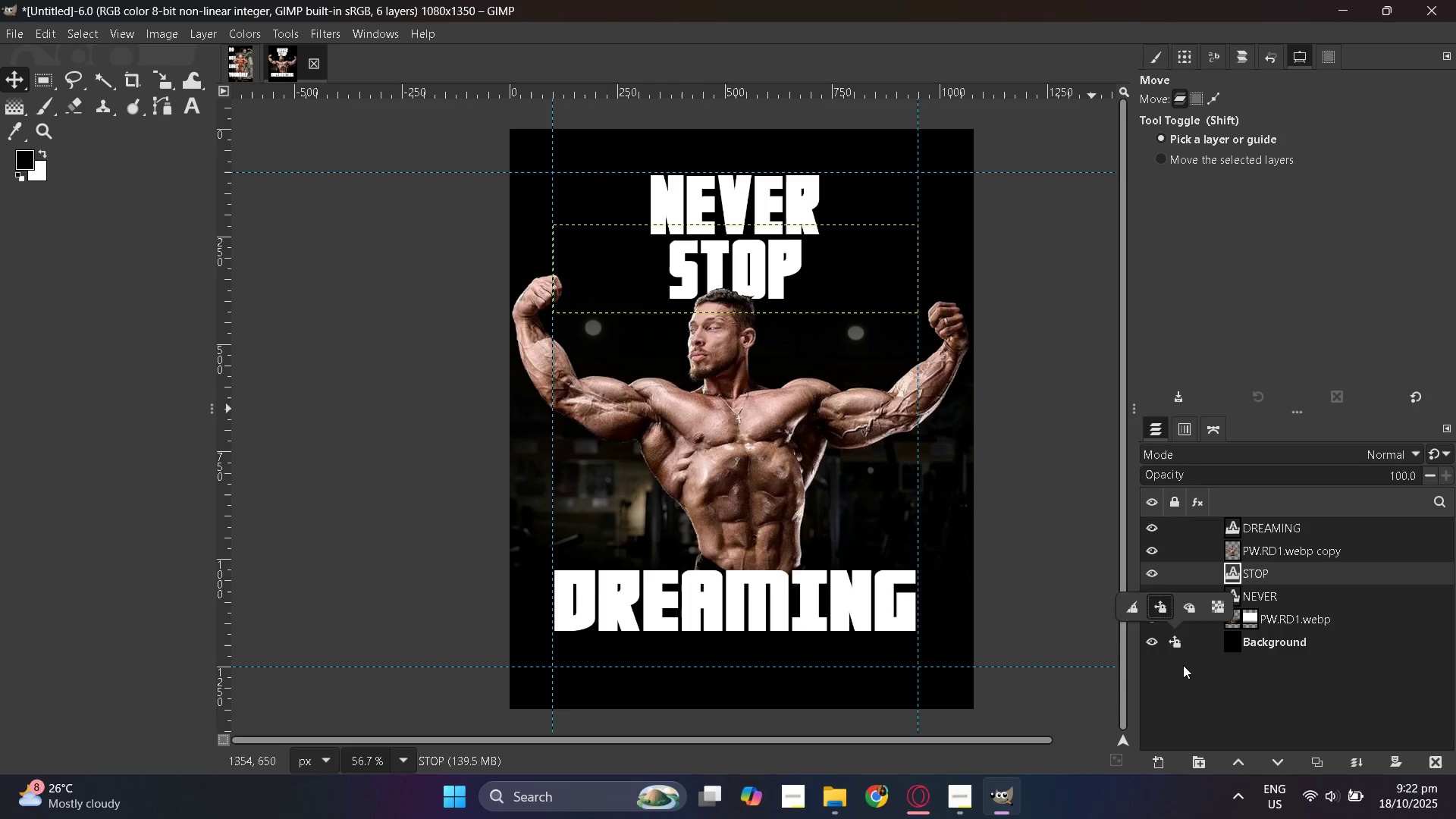 
left_click([1183, 669])
 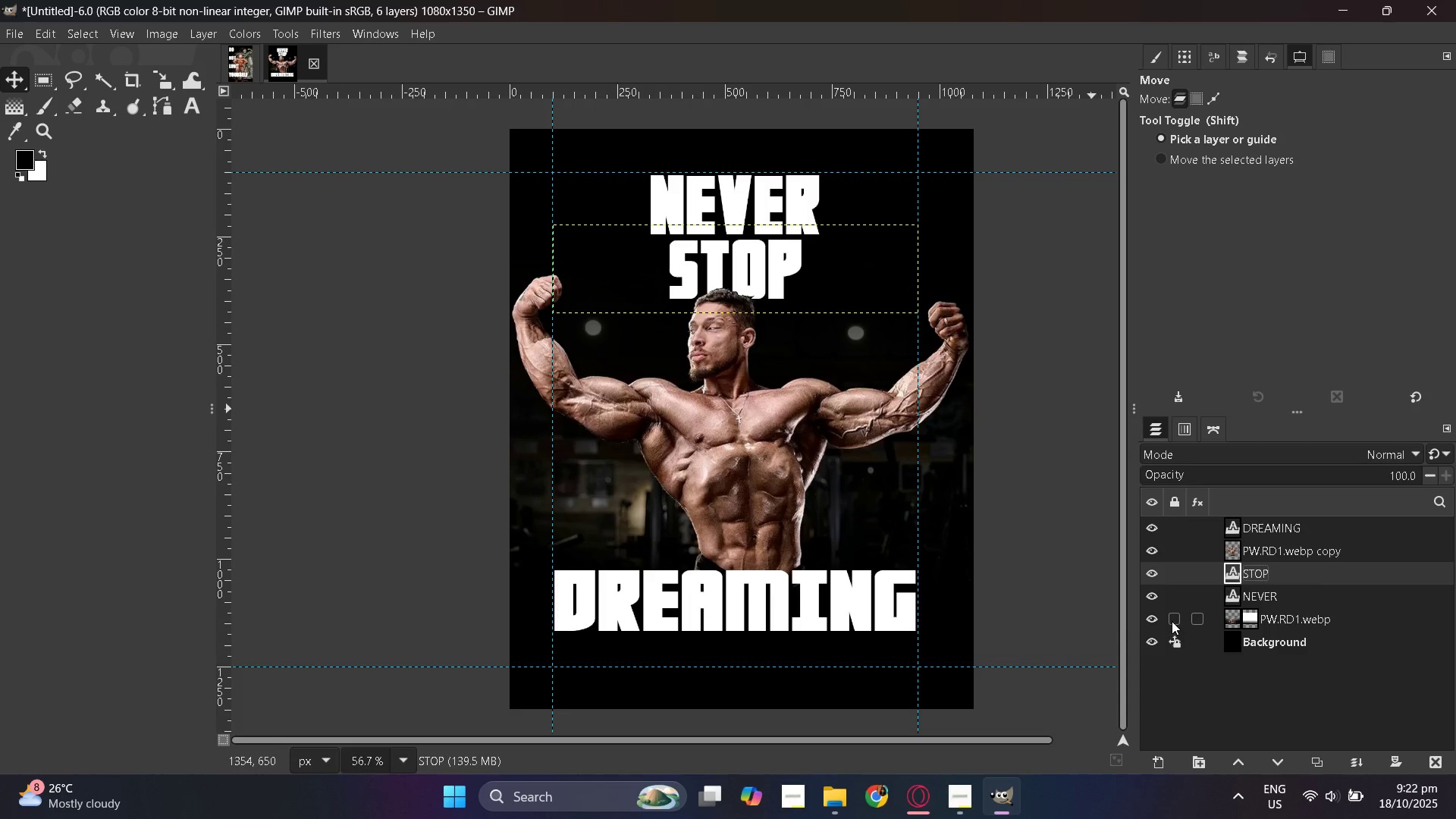 
left_click([1172, 621])
 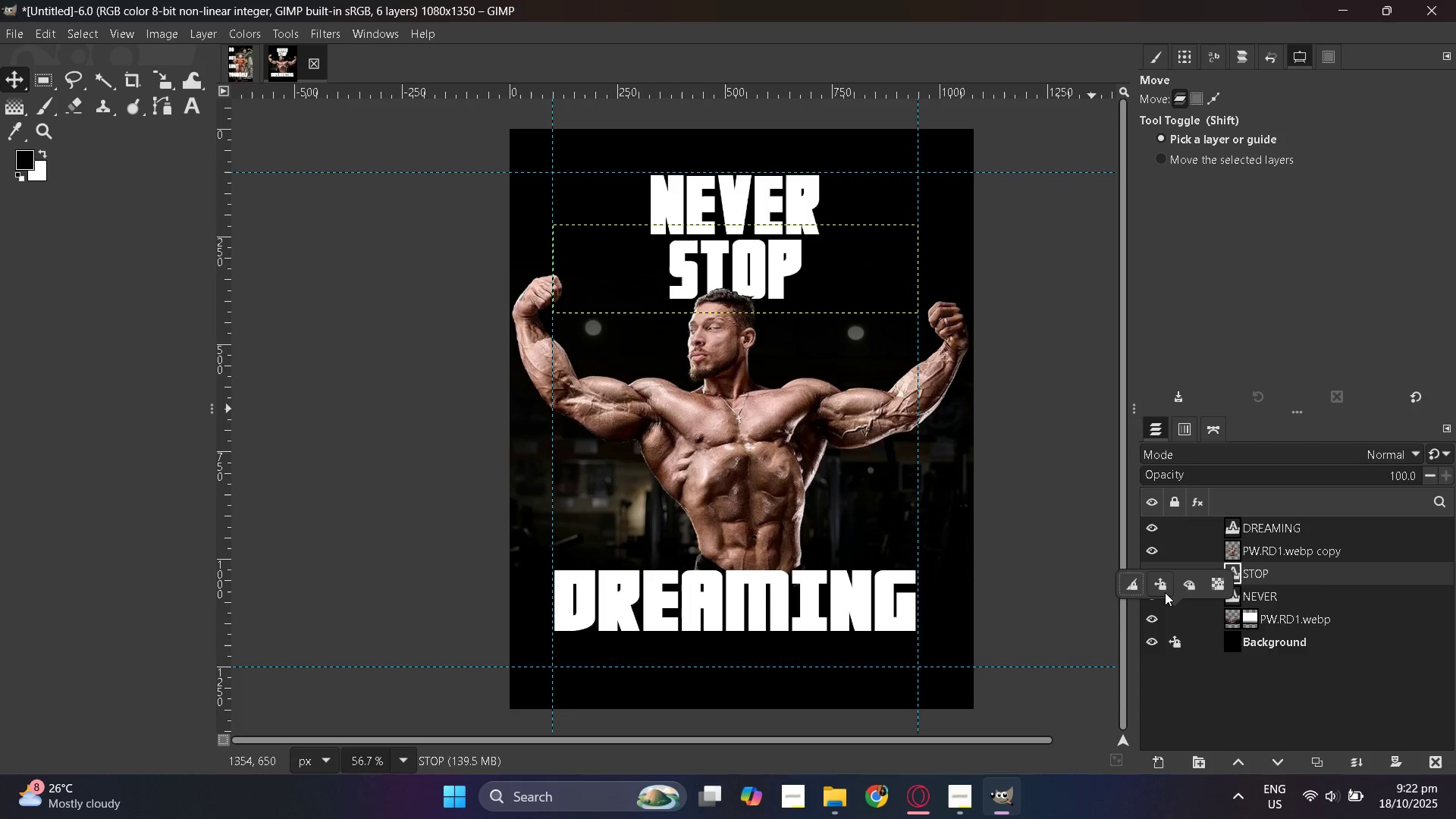 
left_click([1165, 586])
 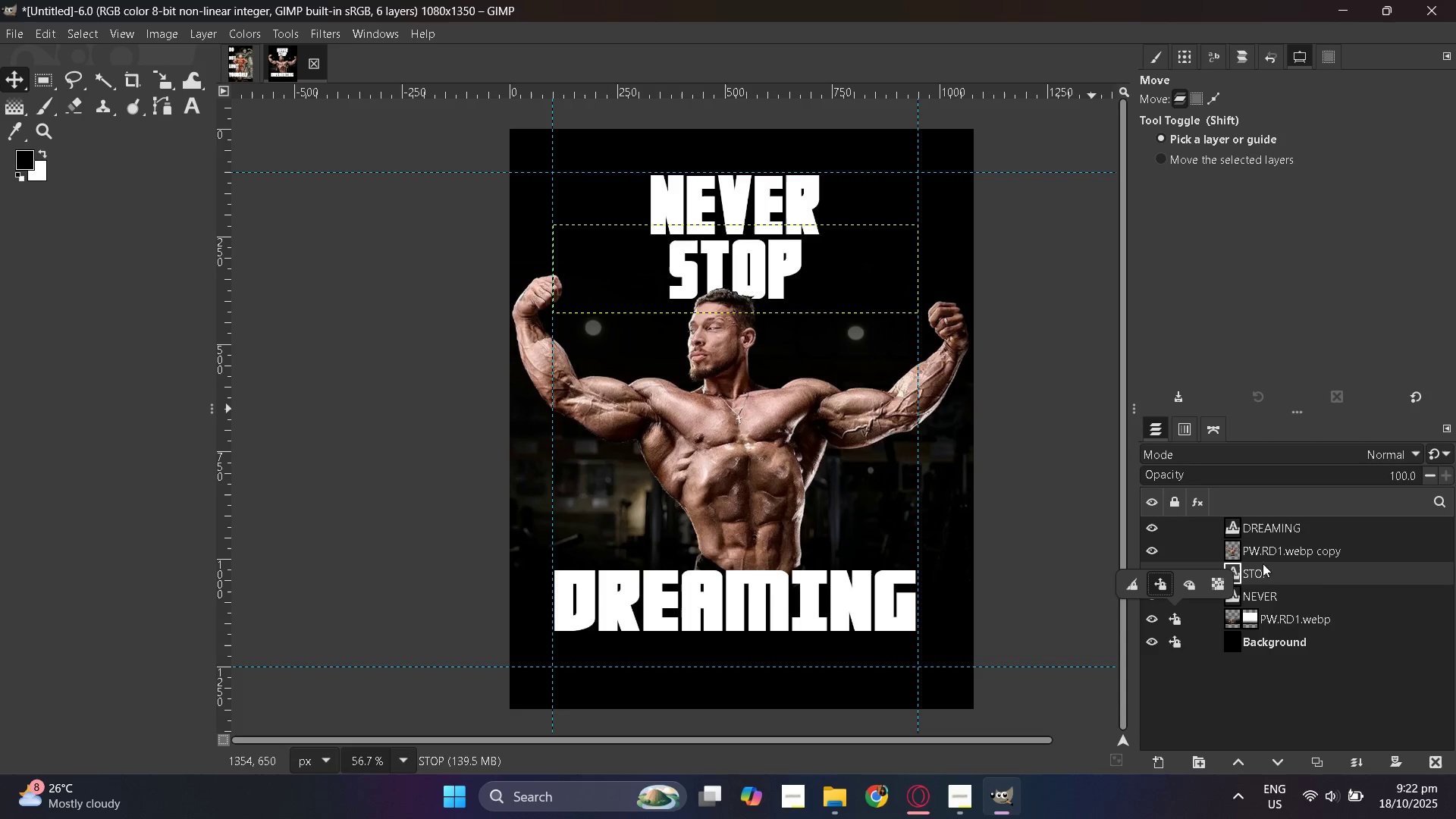 
left_click([1263, 551])
 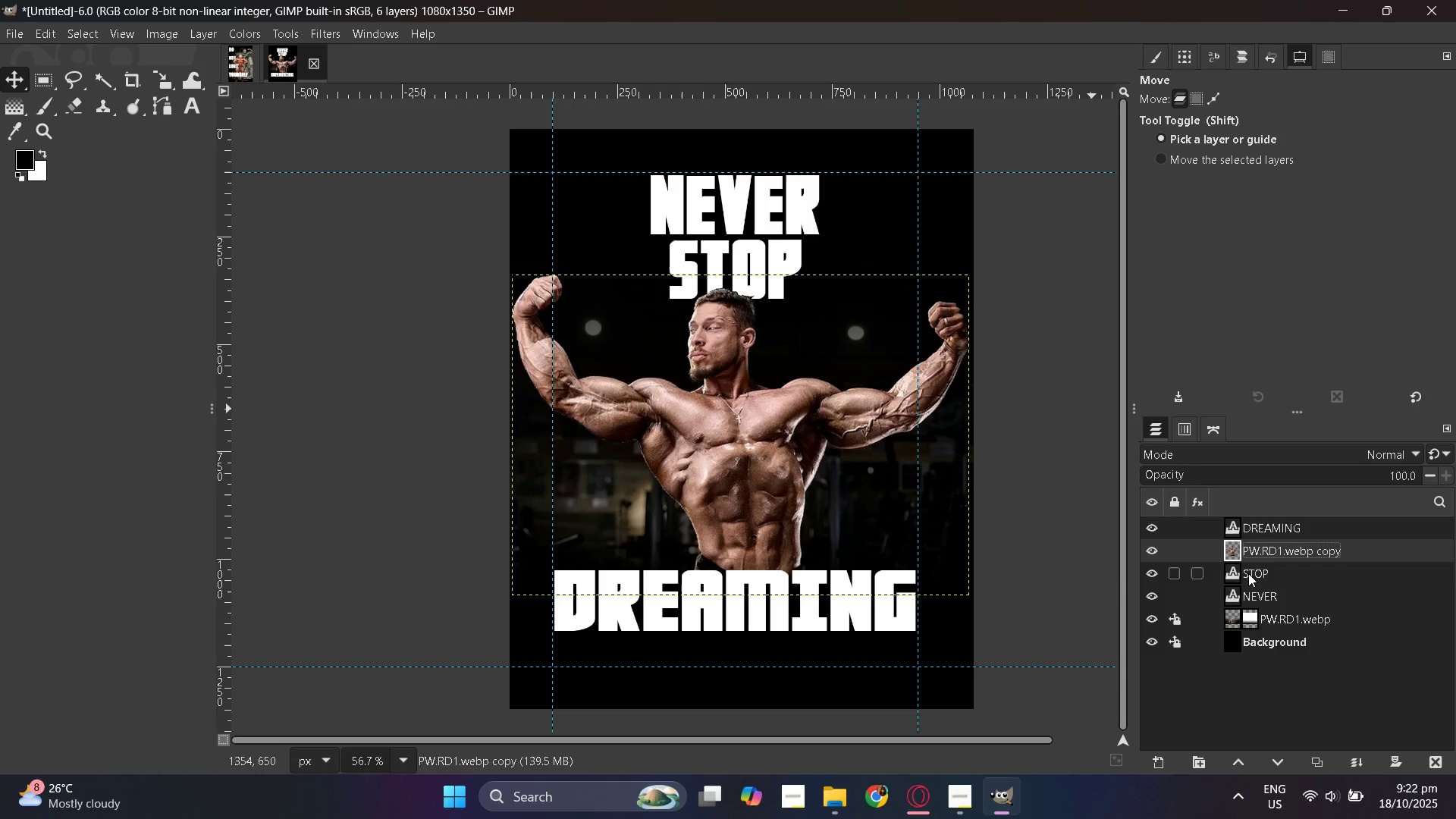 
left_click([1248, 573])
 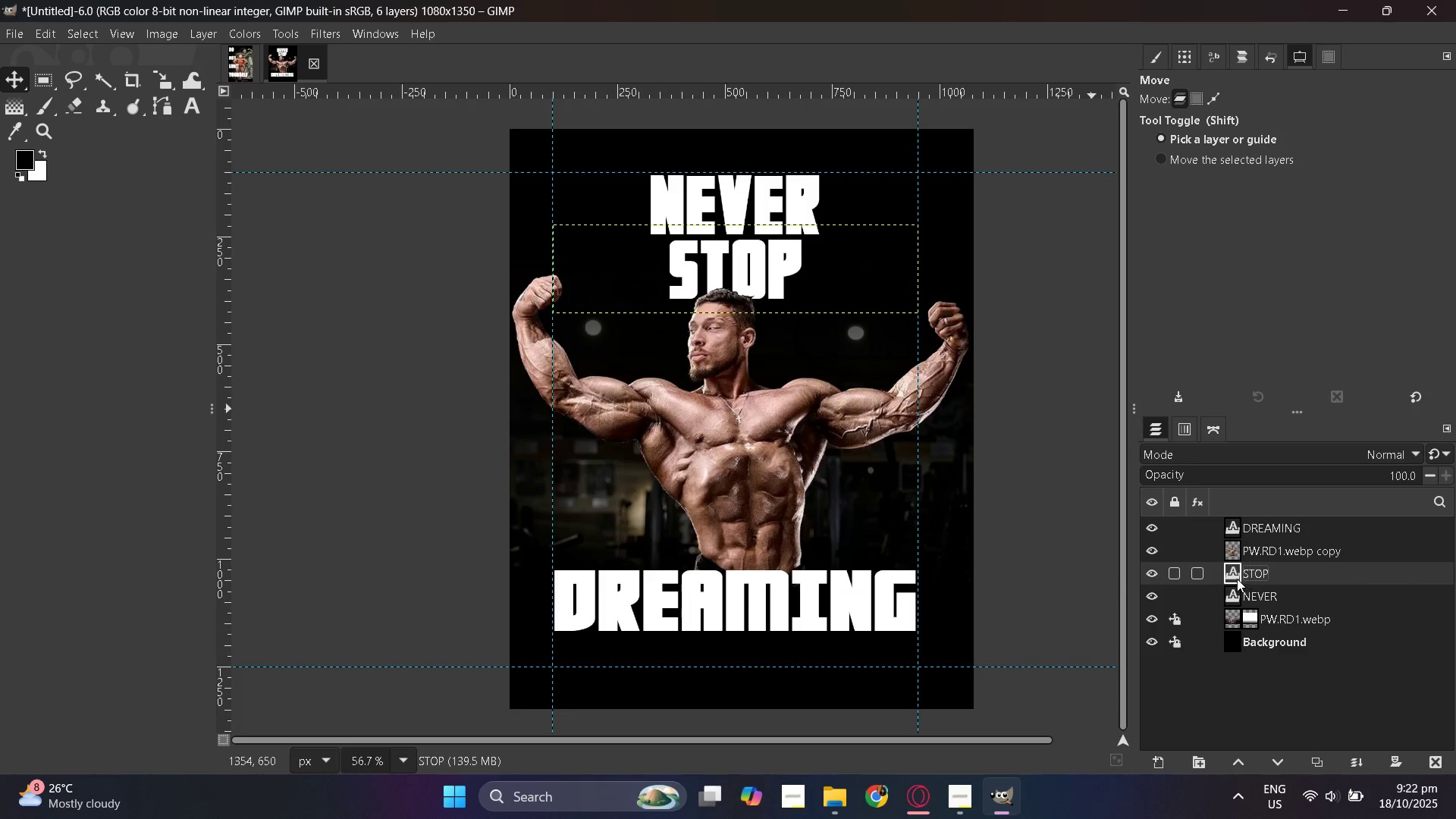 
left_click([1230, 585])
 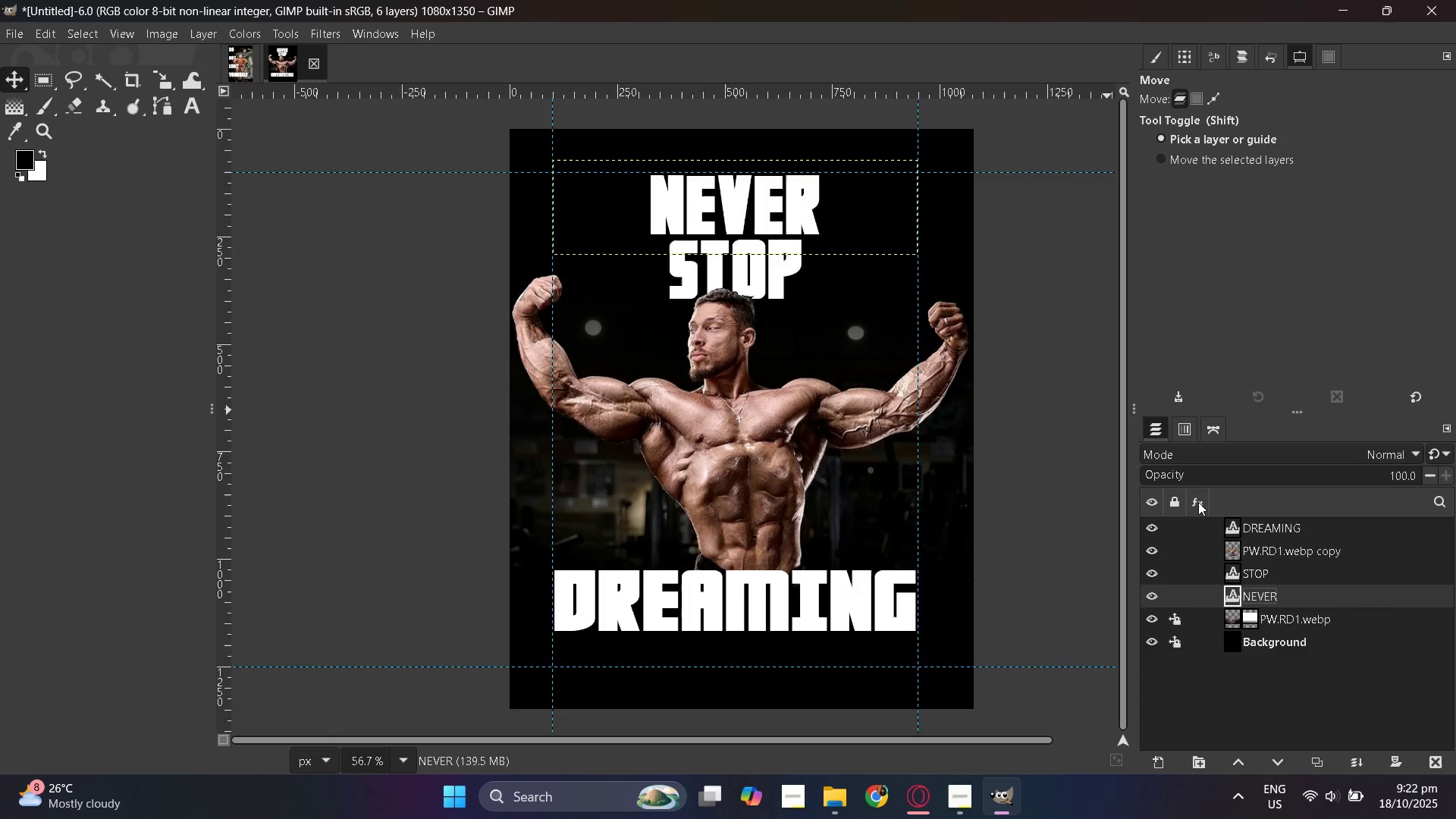 
left_click([1233, 576])
 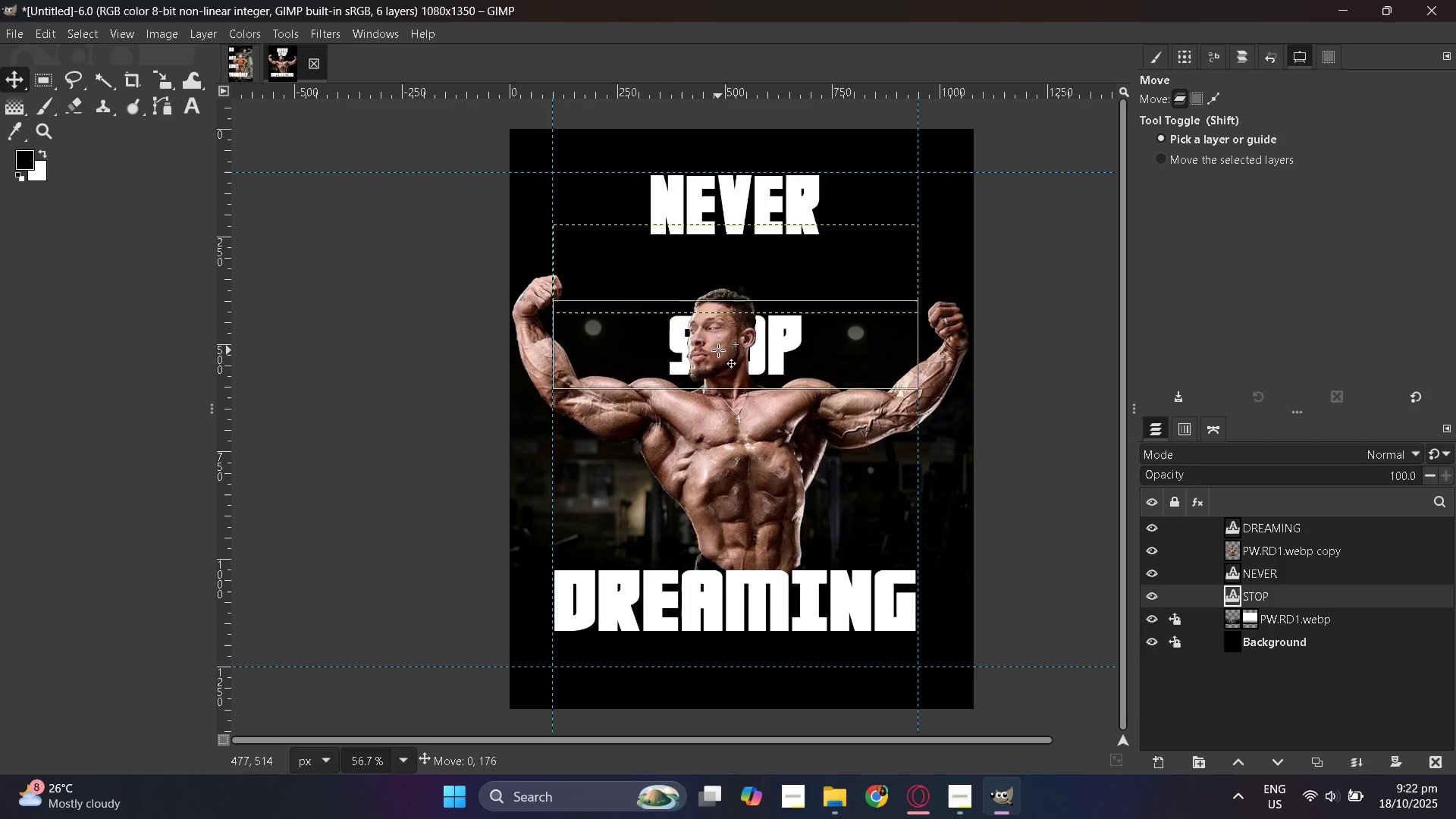 
wait(10.48)
 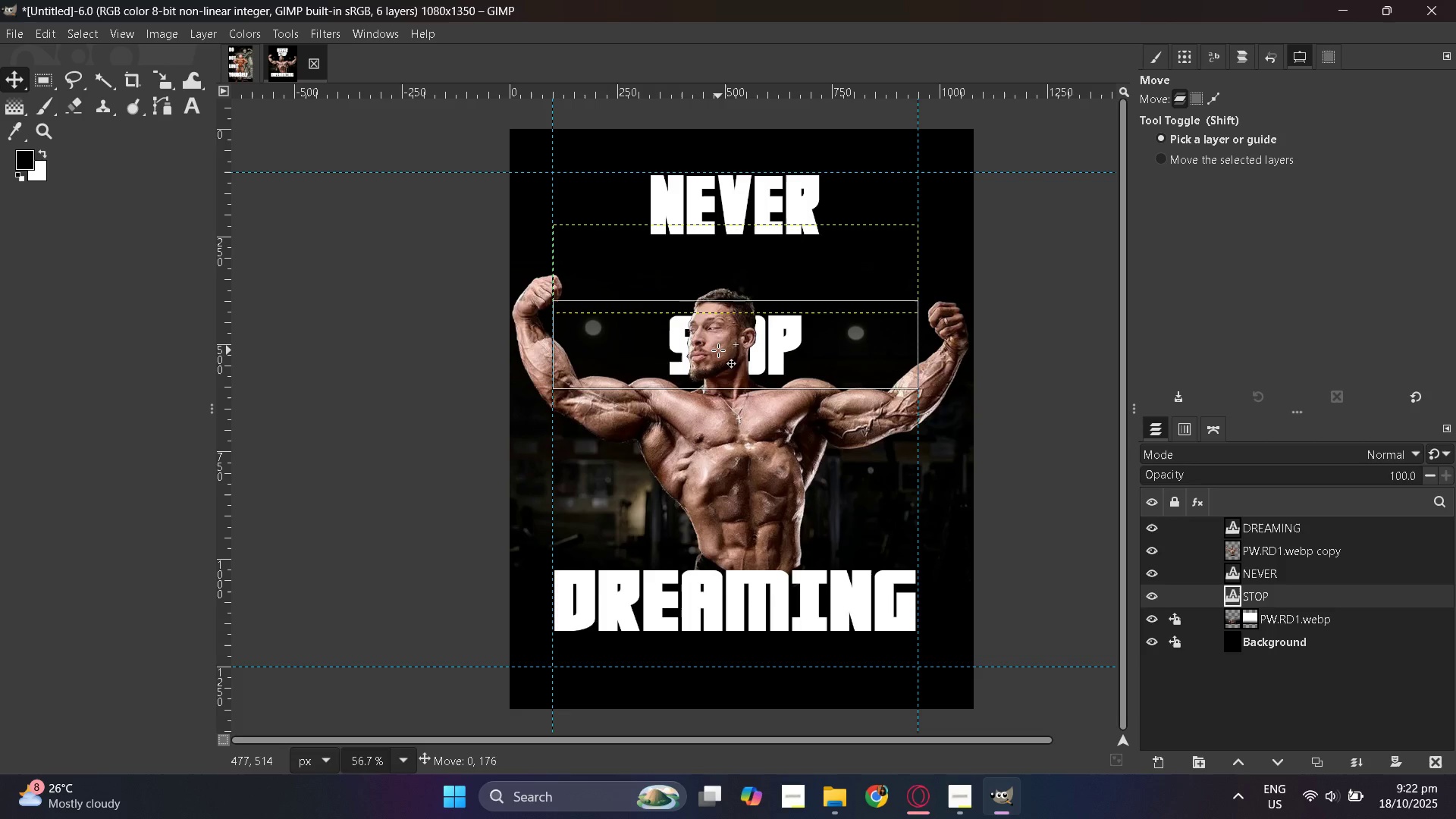 
left_click([1238, 592])
 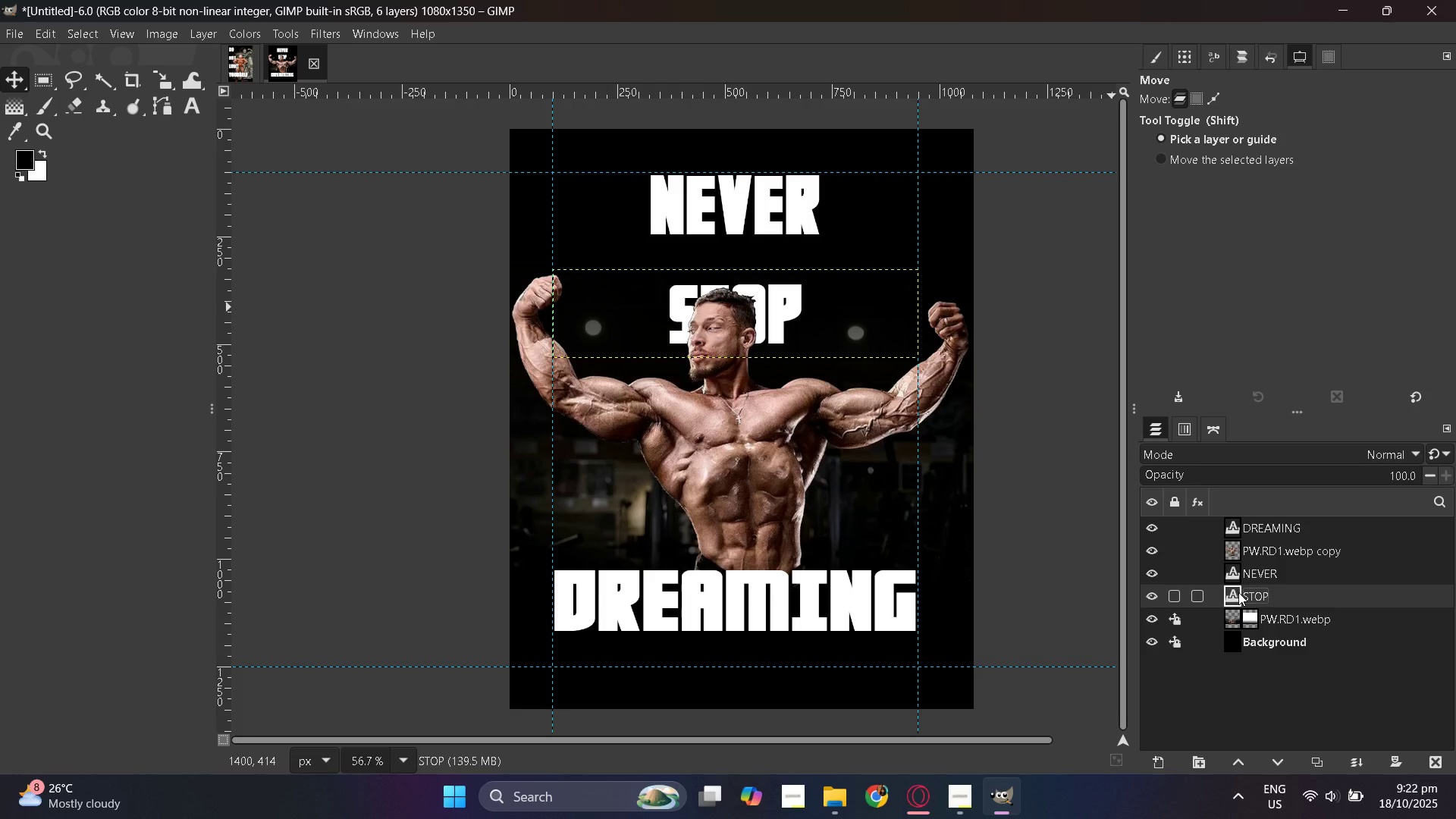 
double_click([1238, 592])
 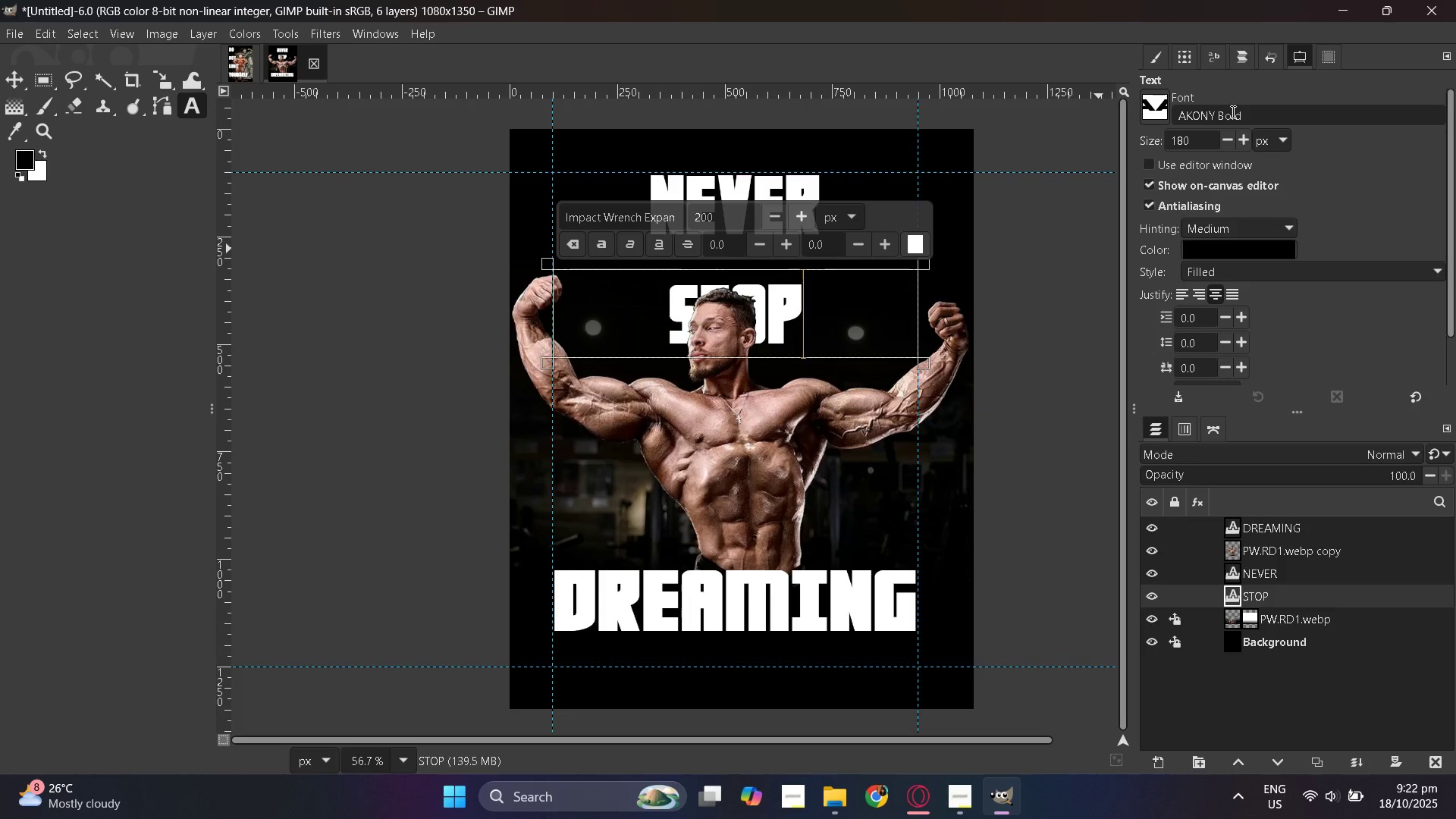 
double_click([1259, 115])
 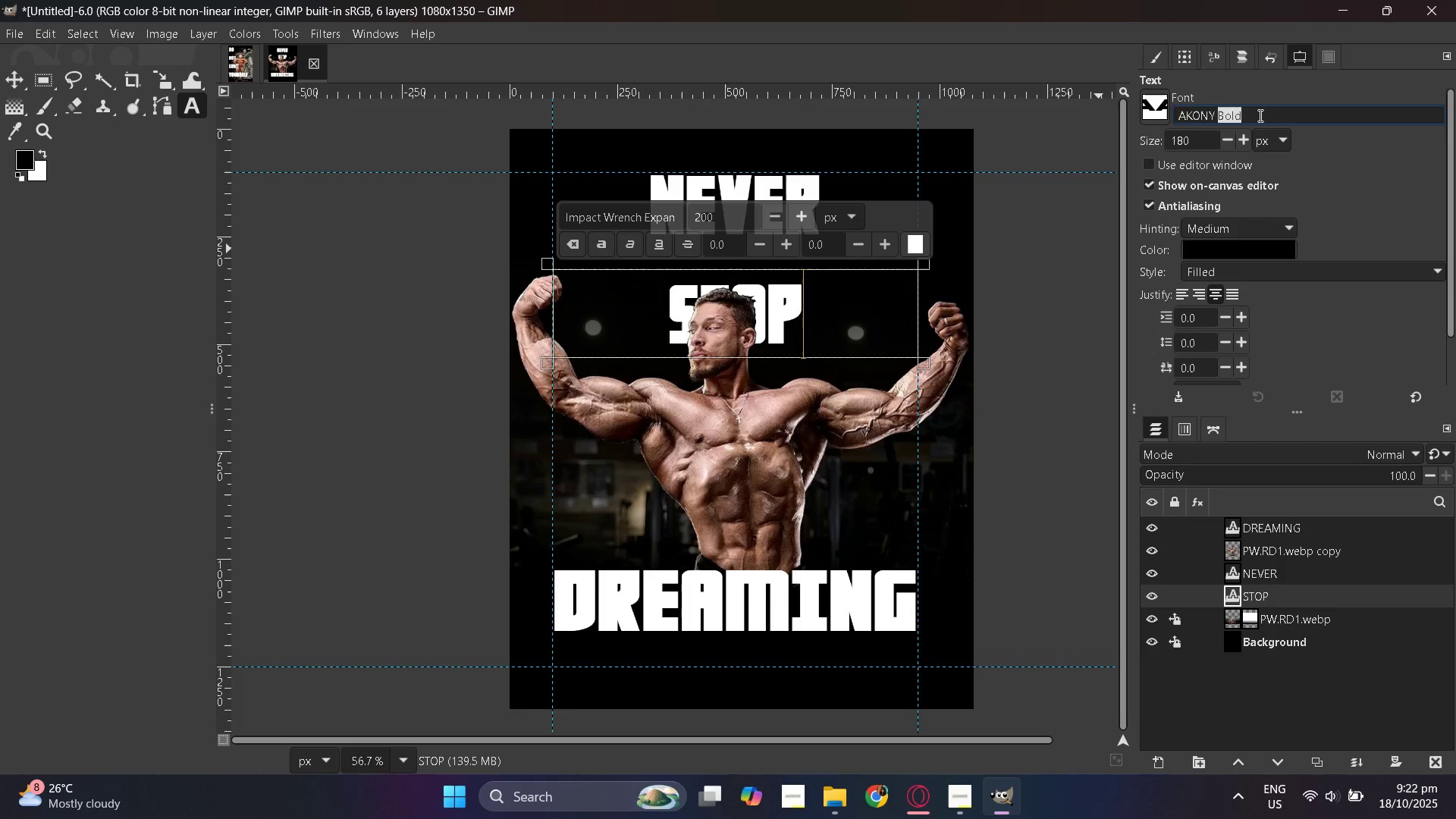 
key(Backspace)
 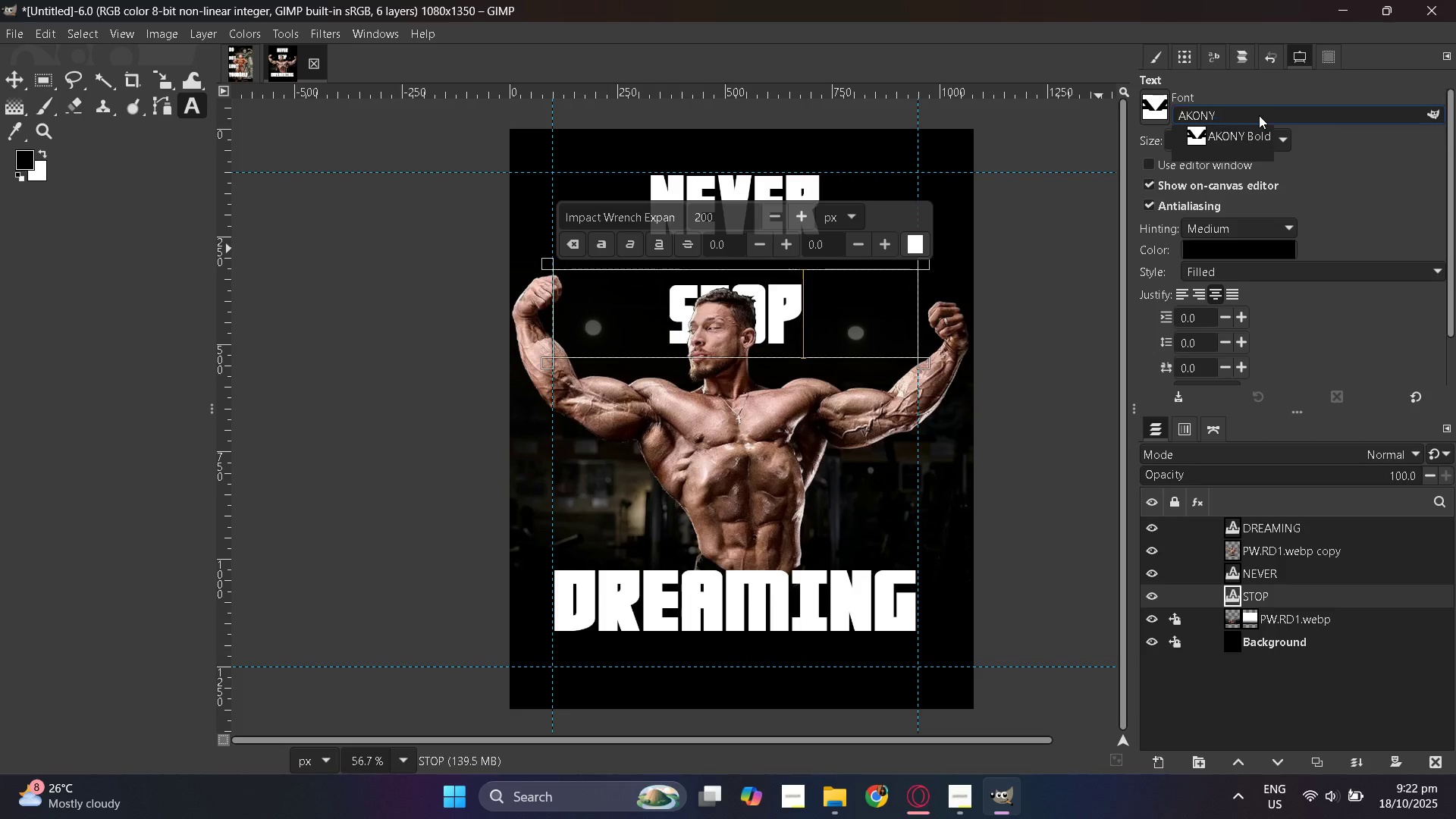 
key(Backspace)
 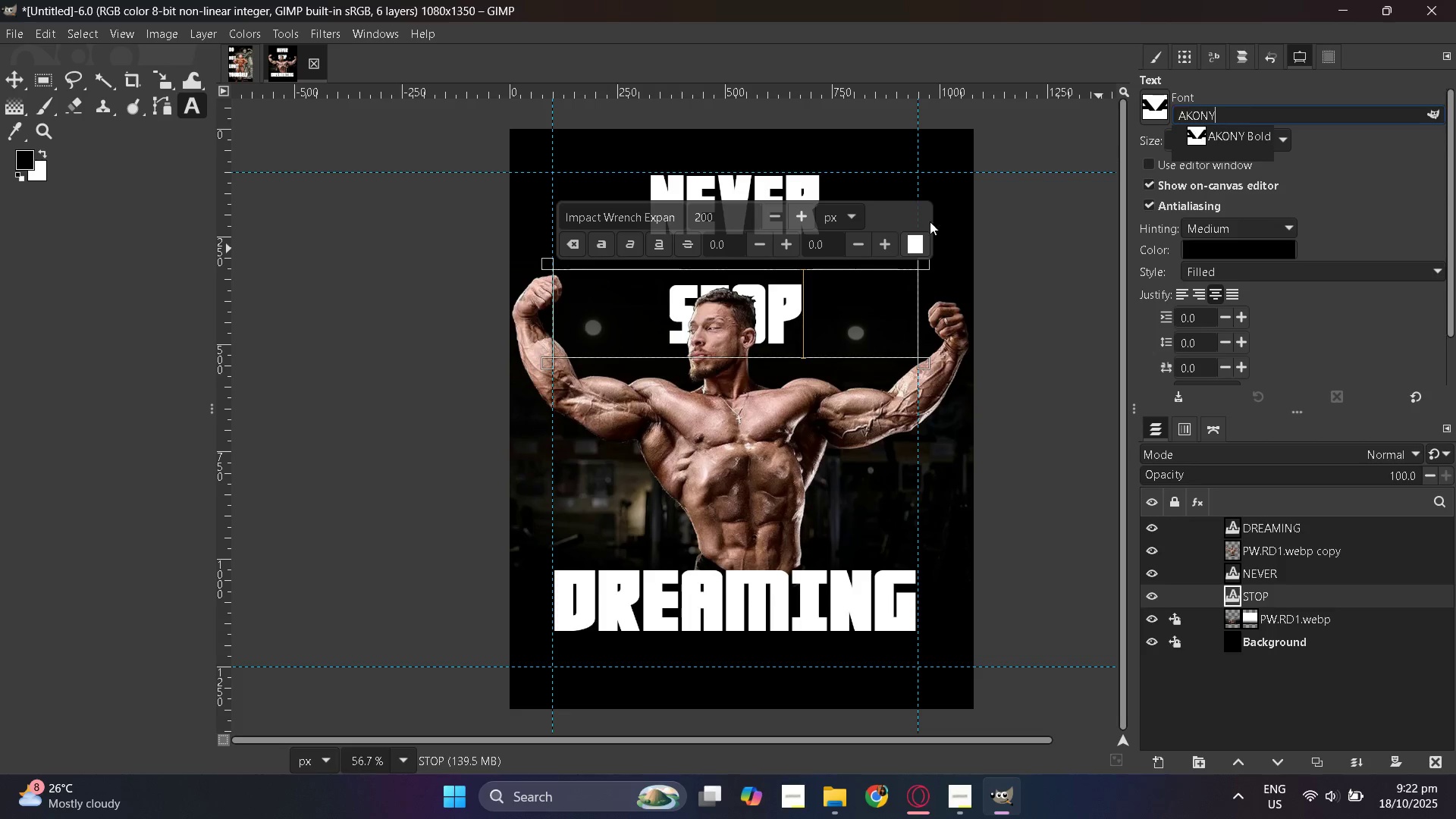 
double_click([655, 218])
 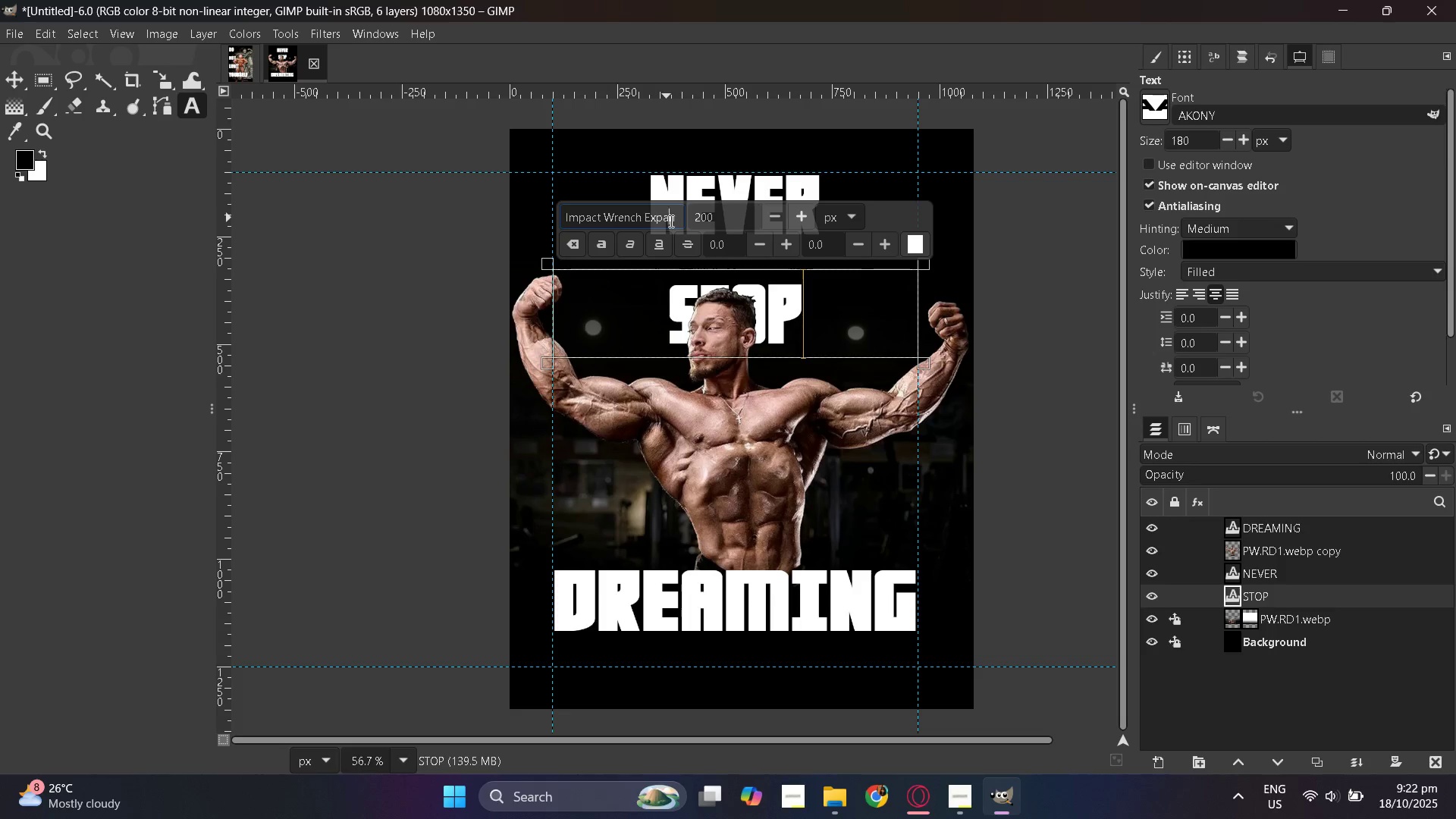 
double_click([670, 221])
 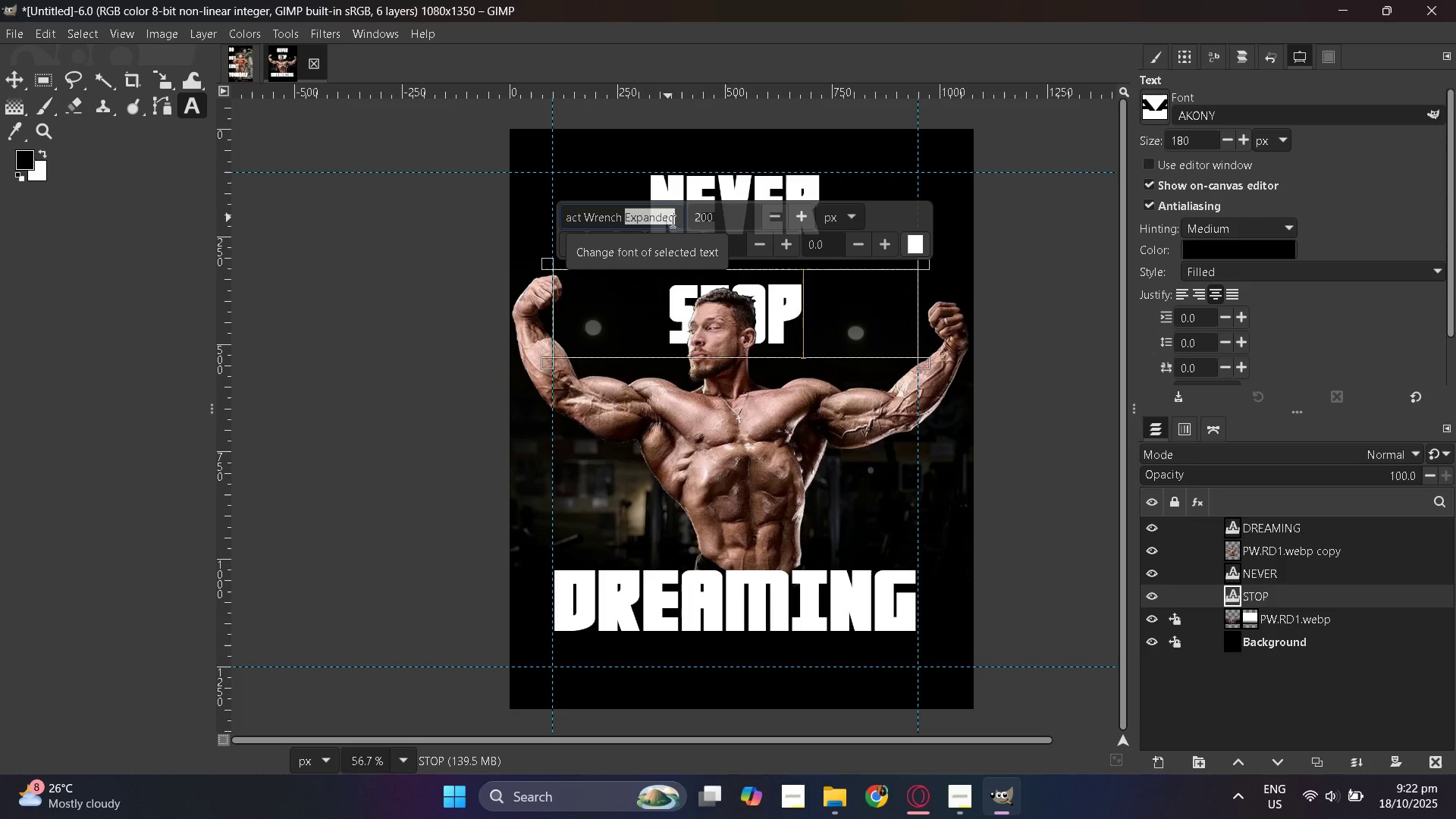 
key(Backspace)
 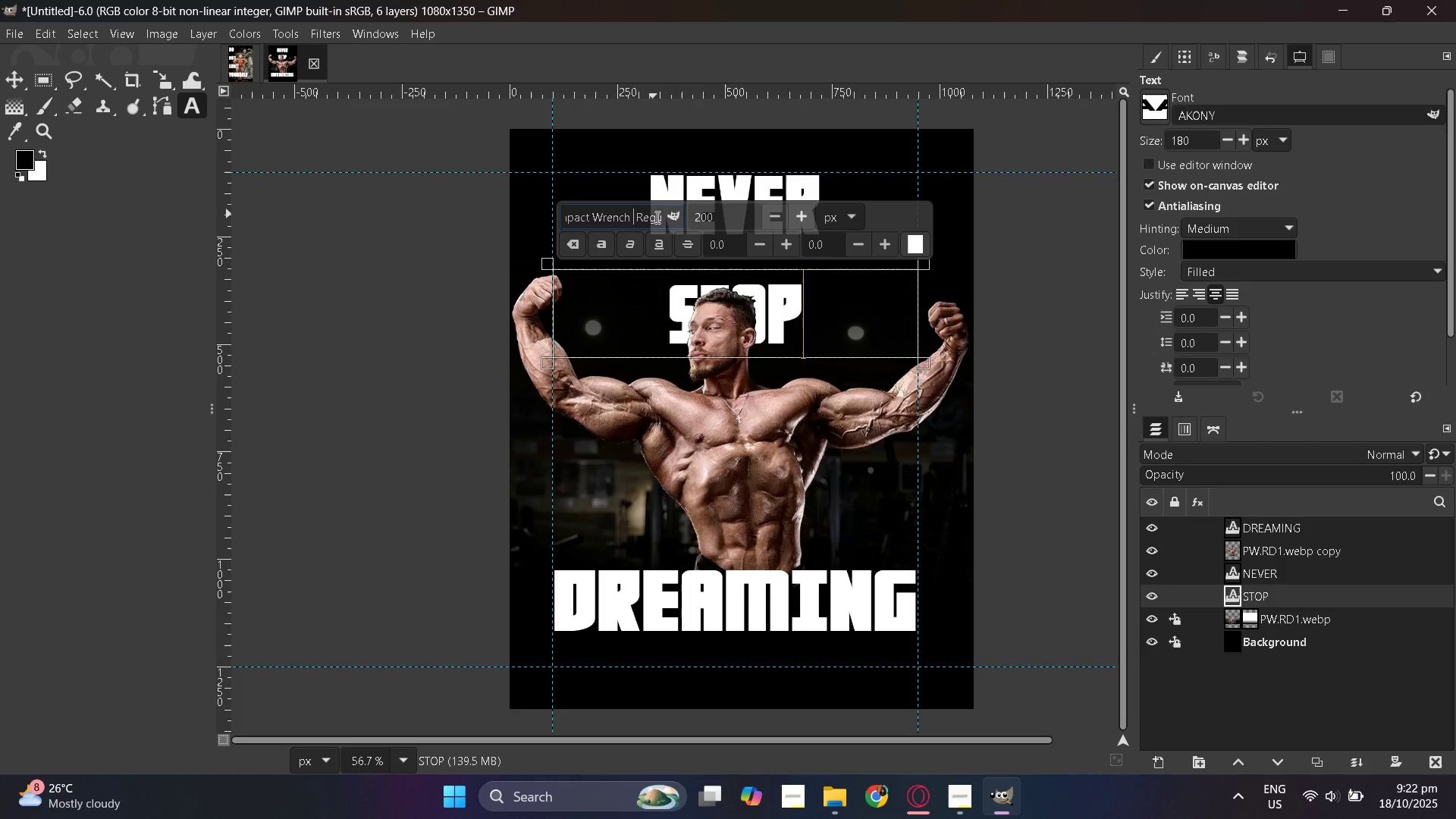 
double_click([650, 217])
 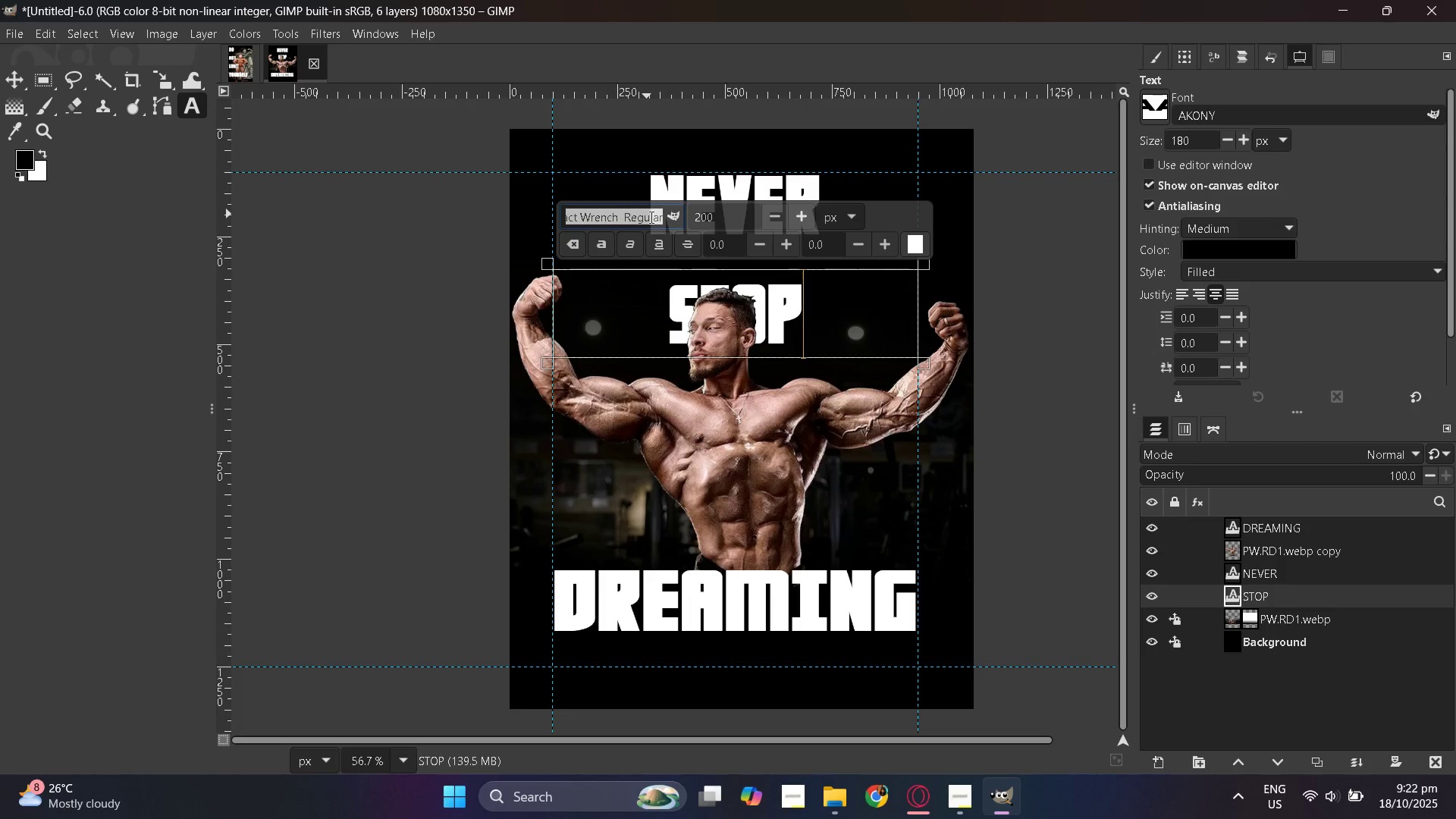 
triple_click([650, 217])
 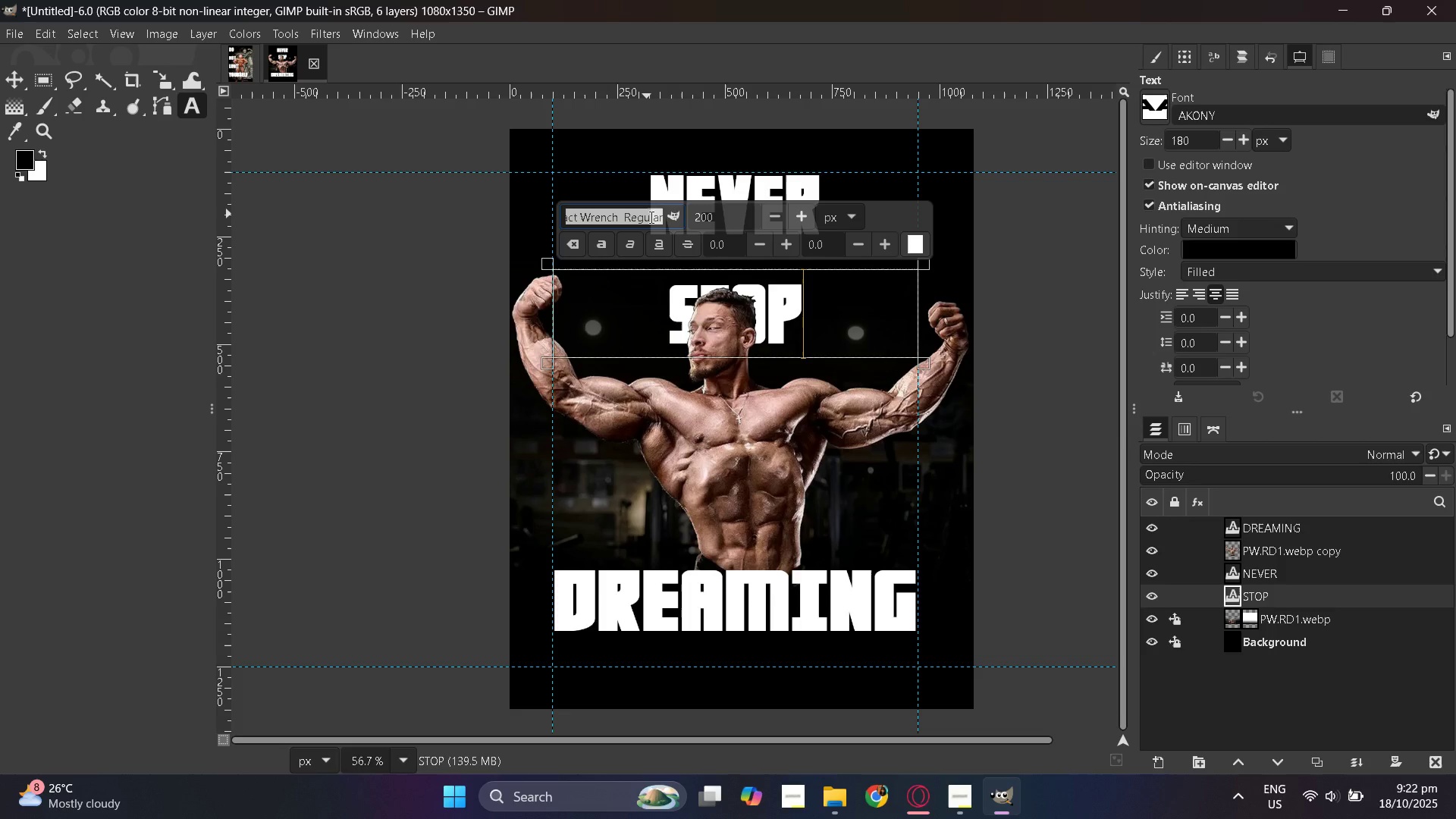 
type(IMPACT)
 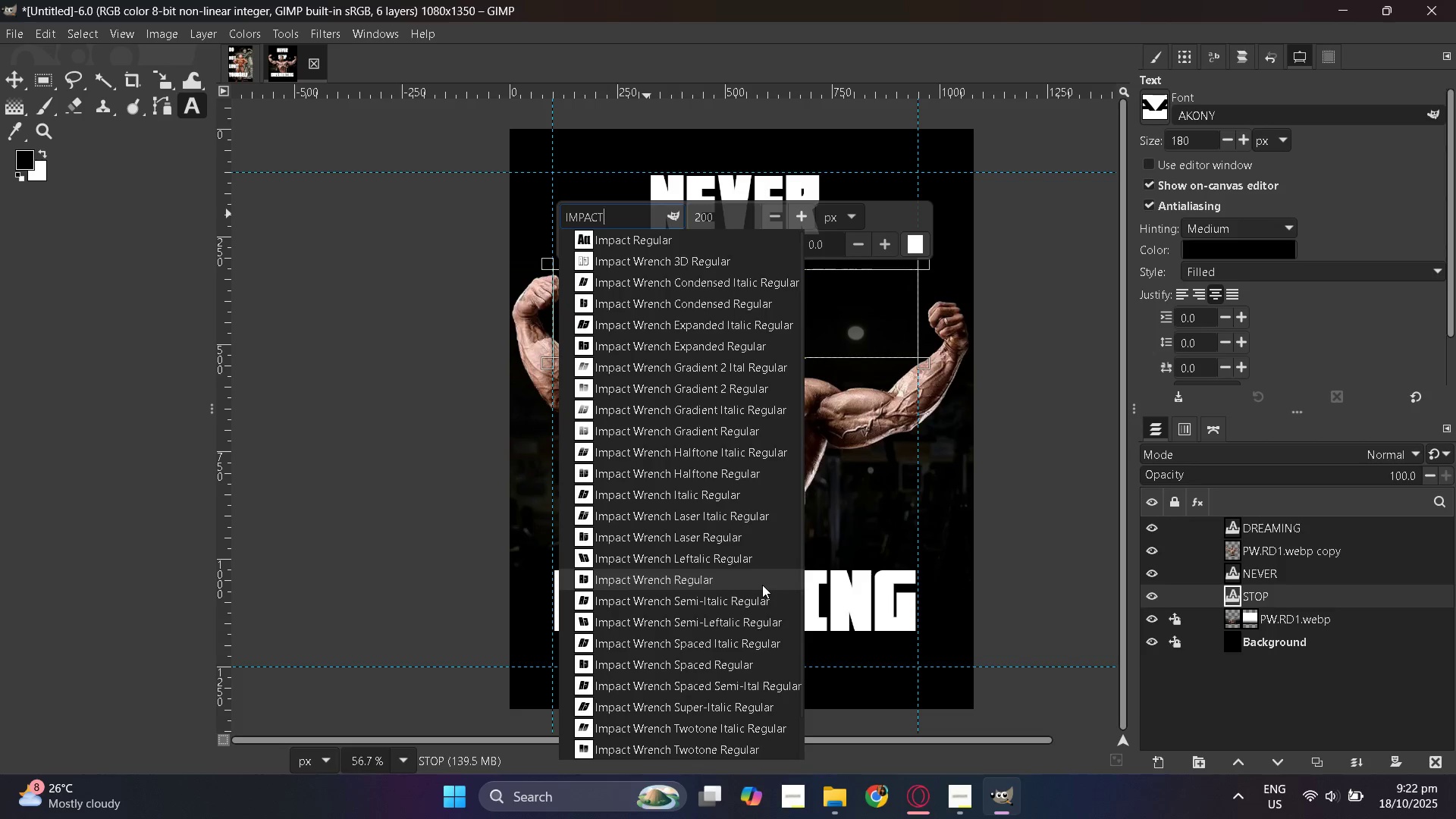 
wait(8.41)
 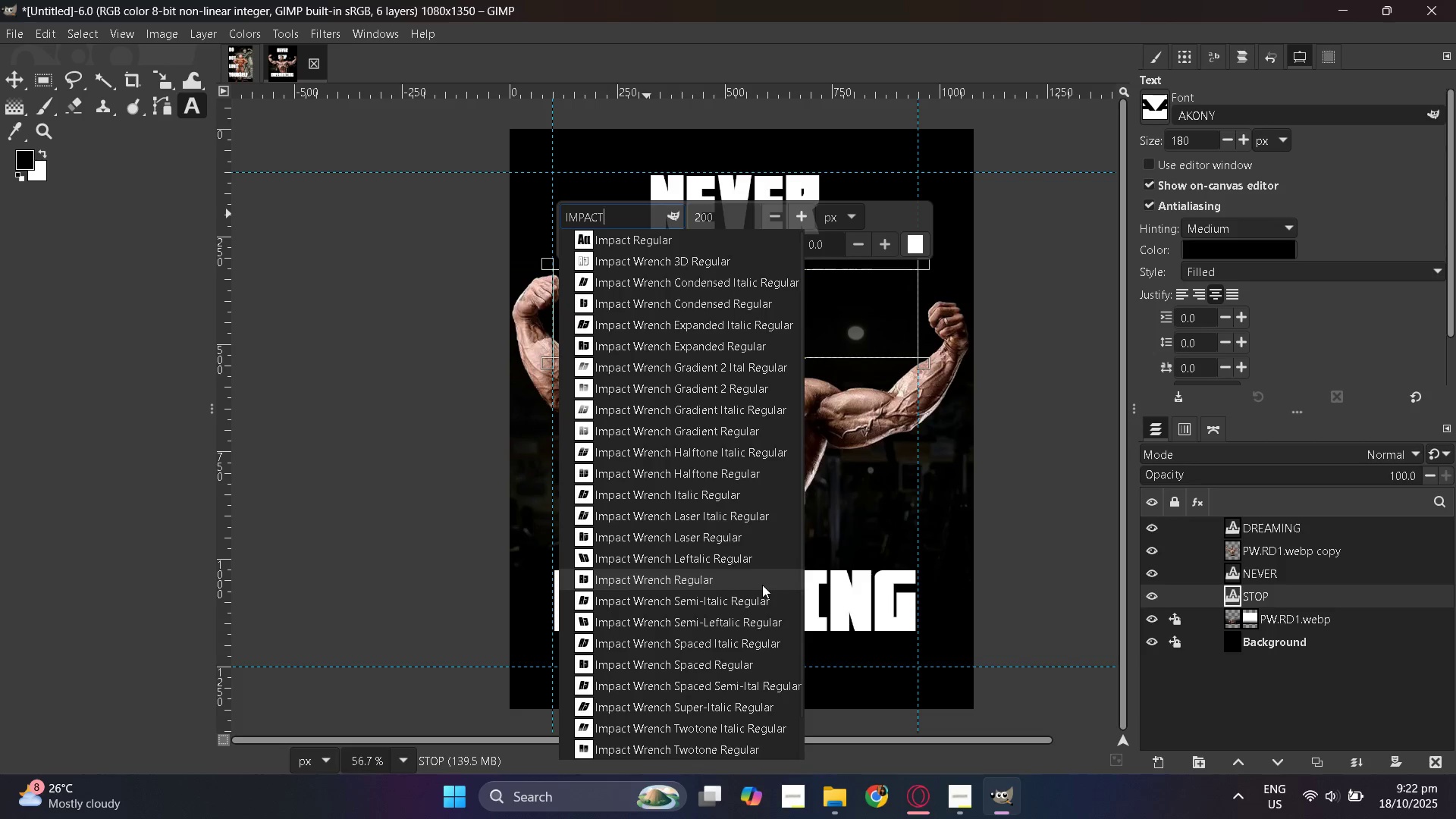 
left_click([767, 656])
 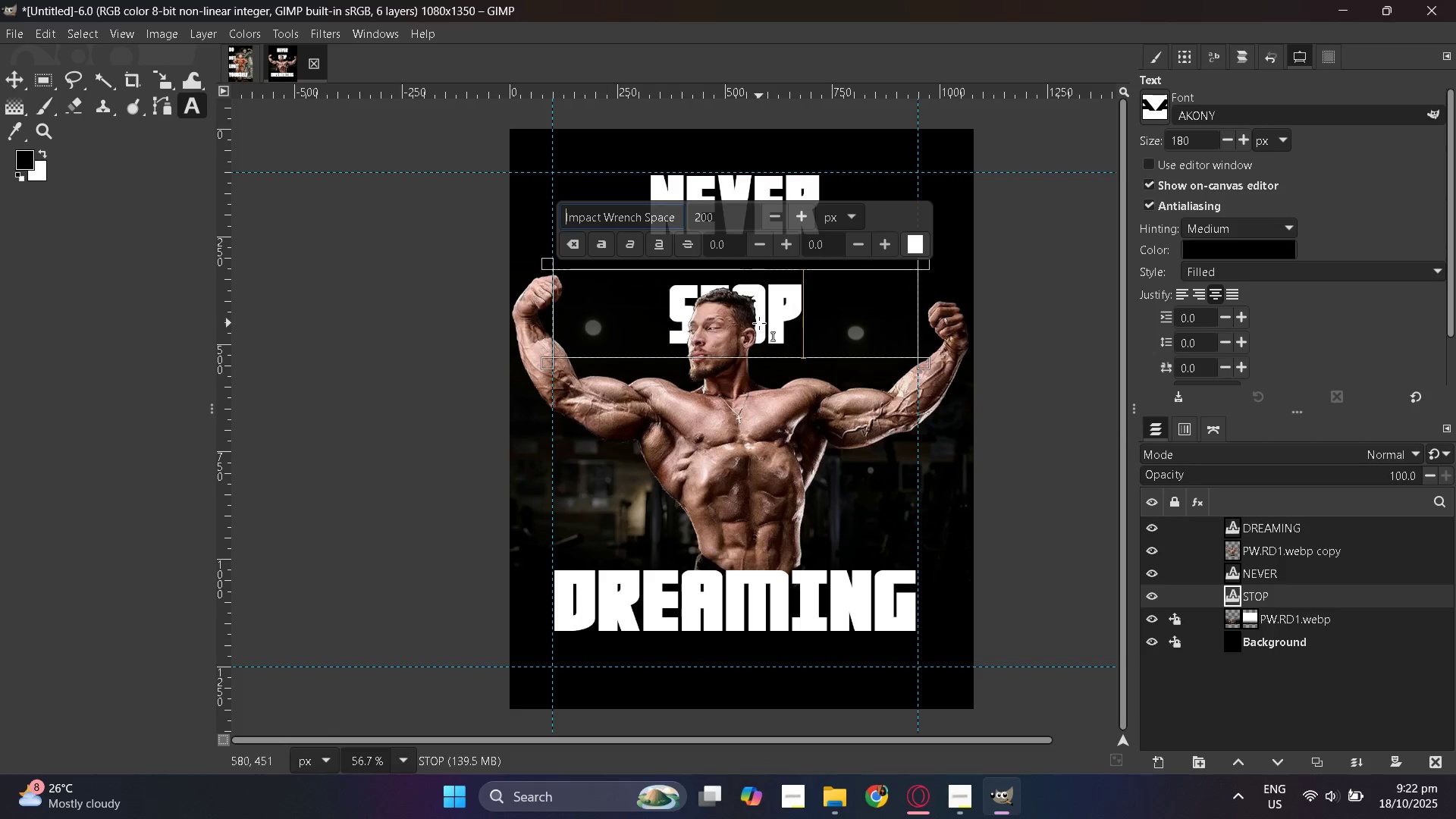 
double_click([768, 316])
 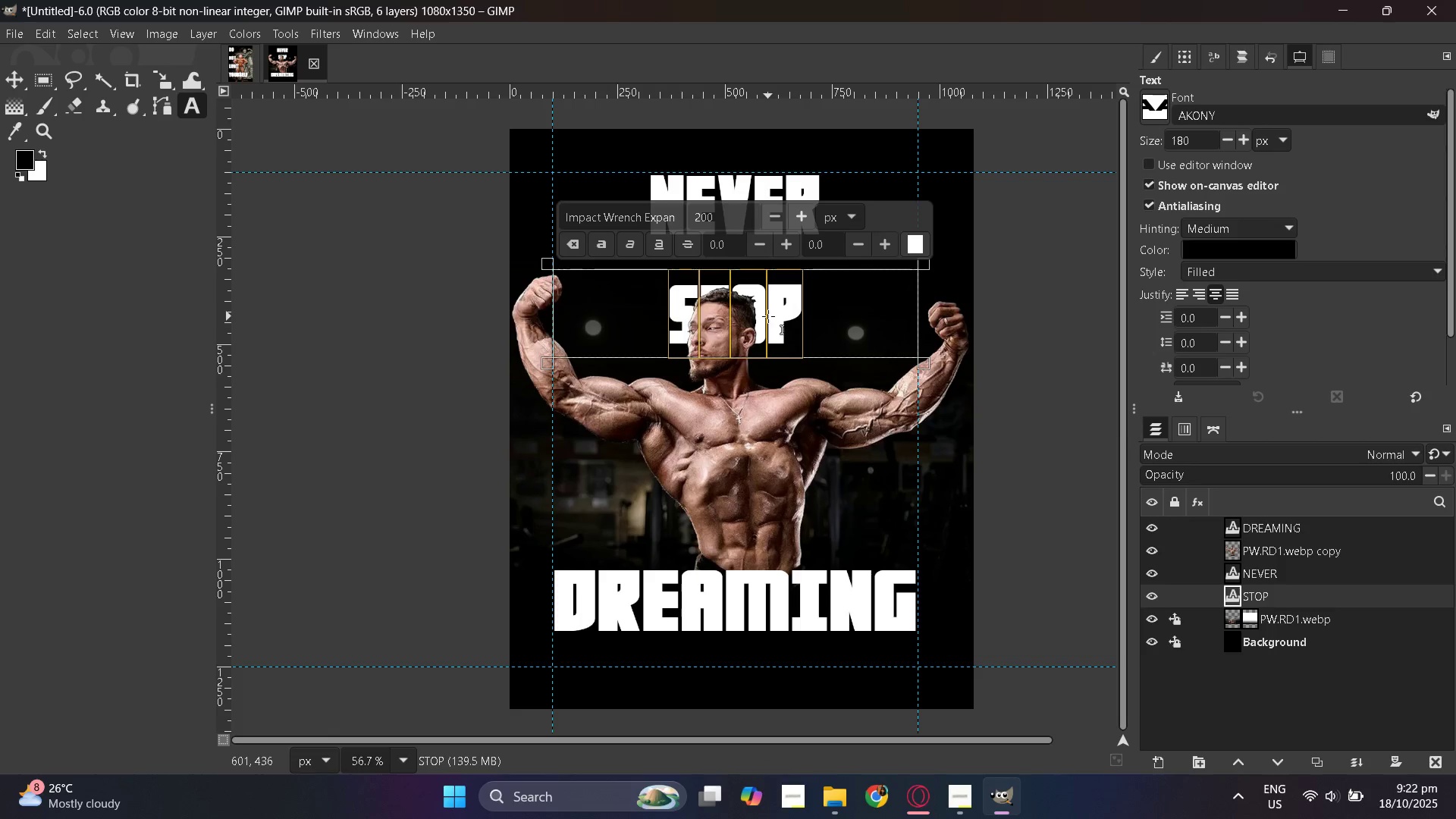 
triple_click([768, 316])
 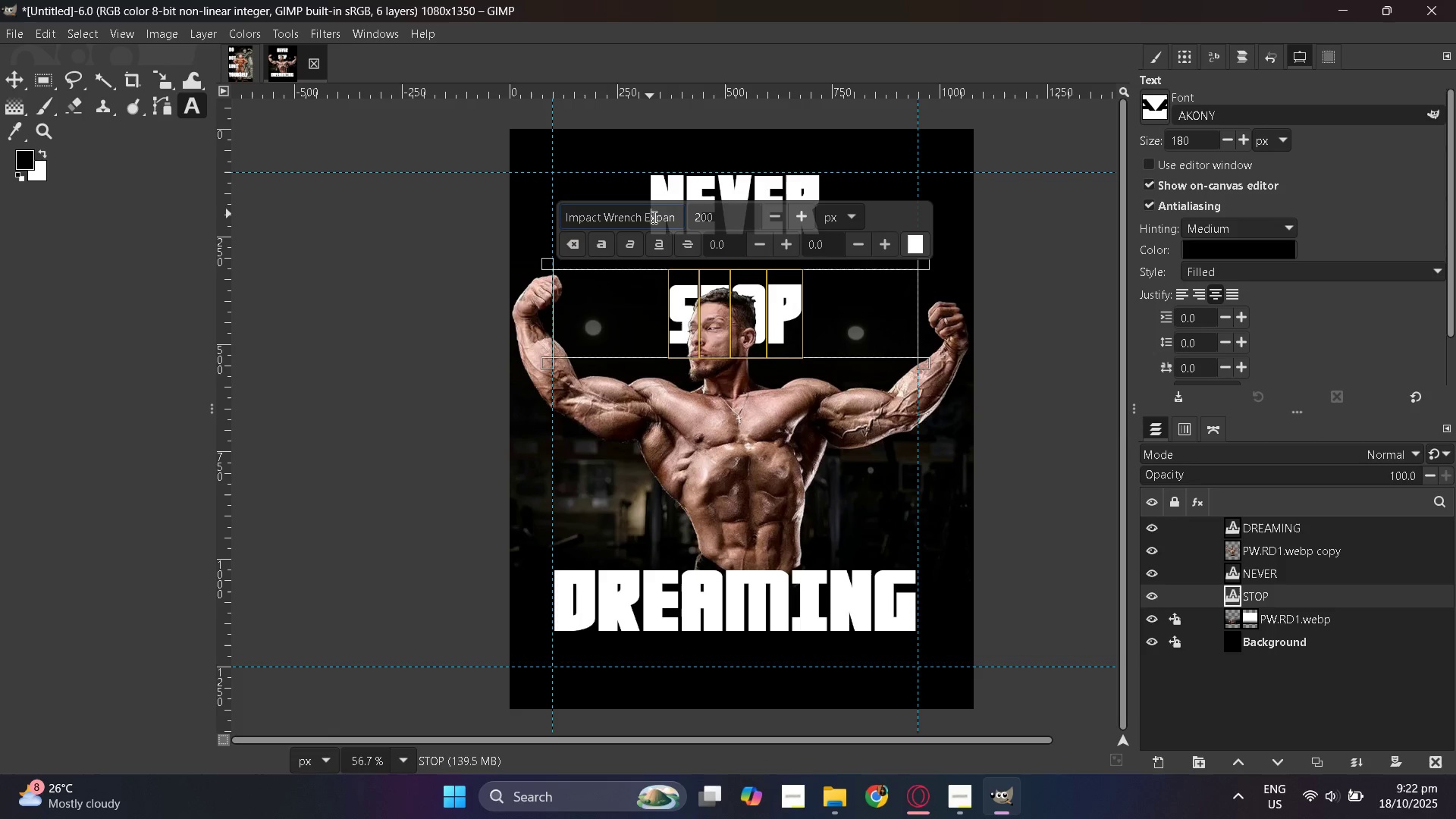 
double_click([652, 215])
 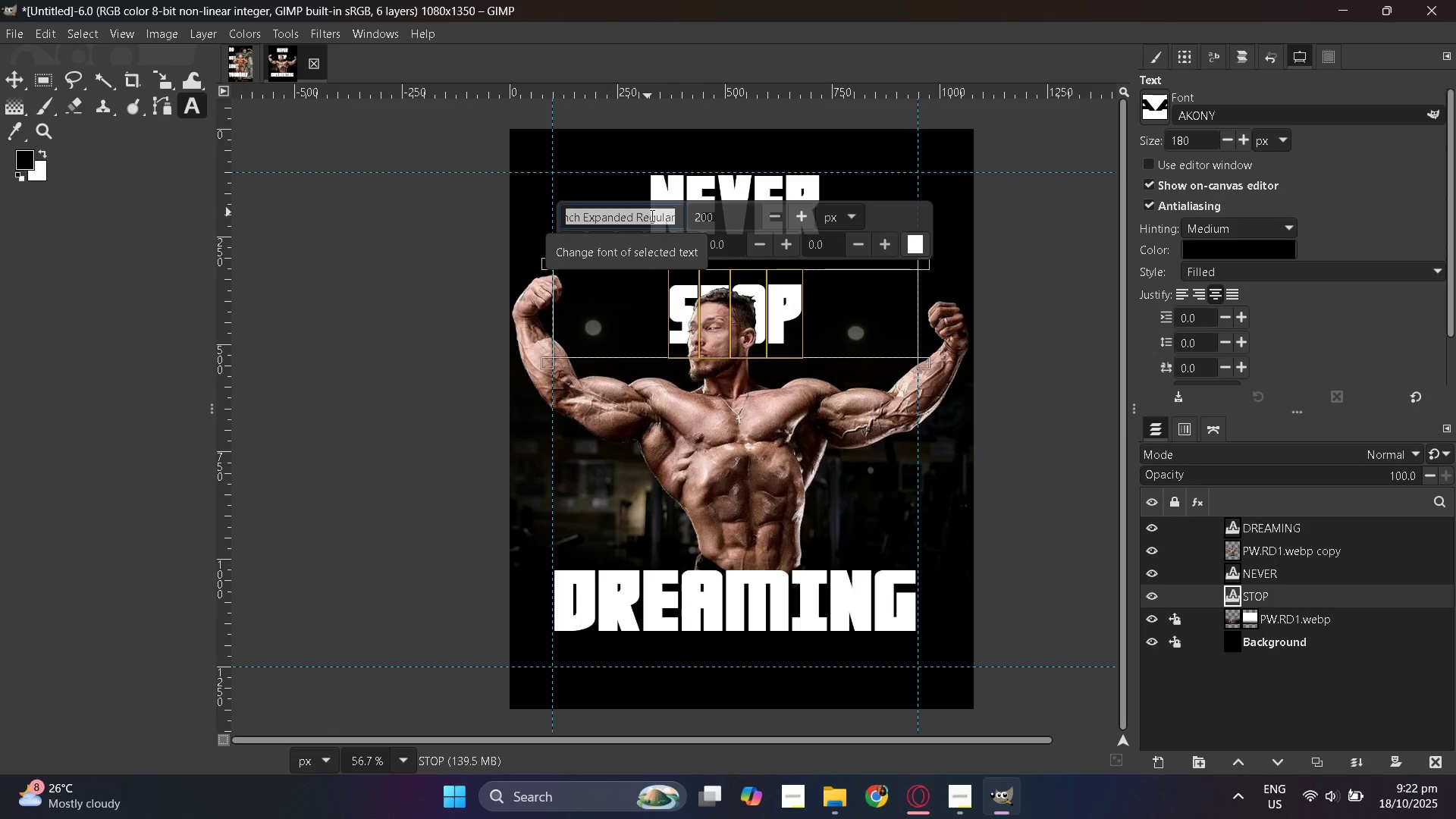 
type(IMPAC)
 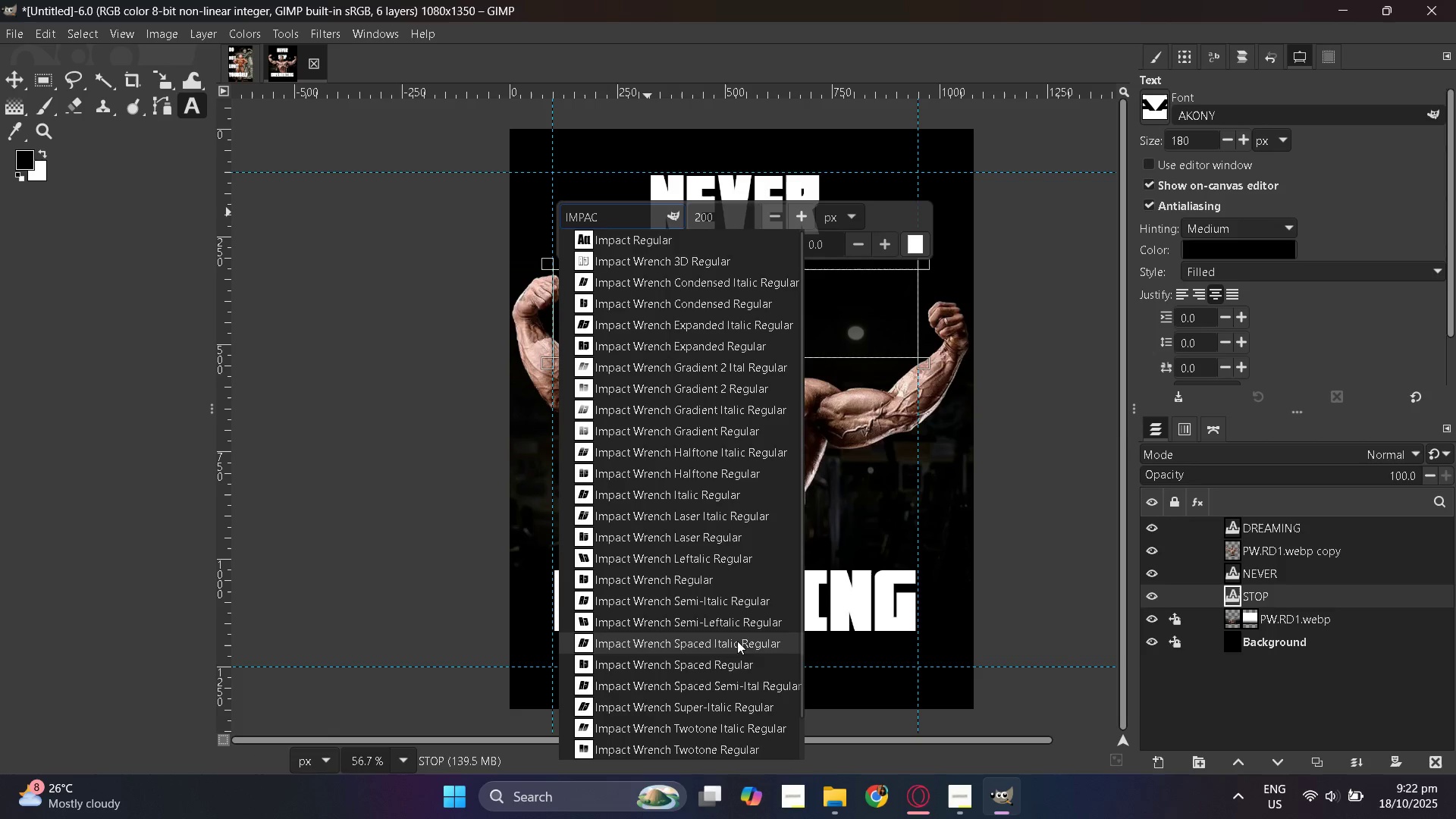 
left_click([733, 656])
 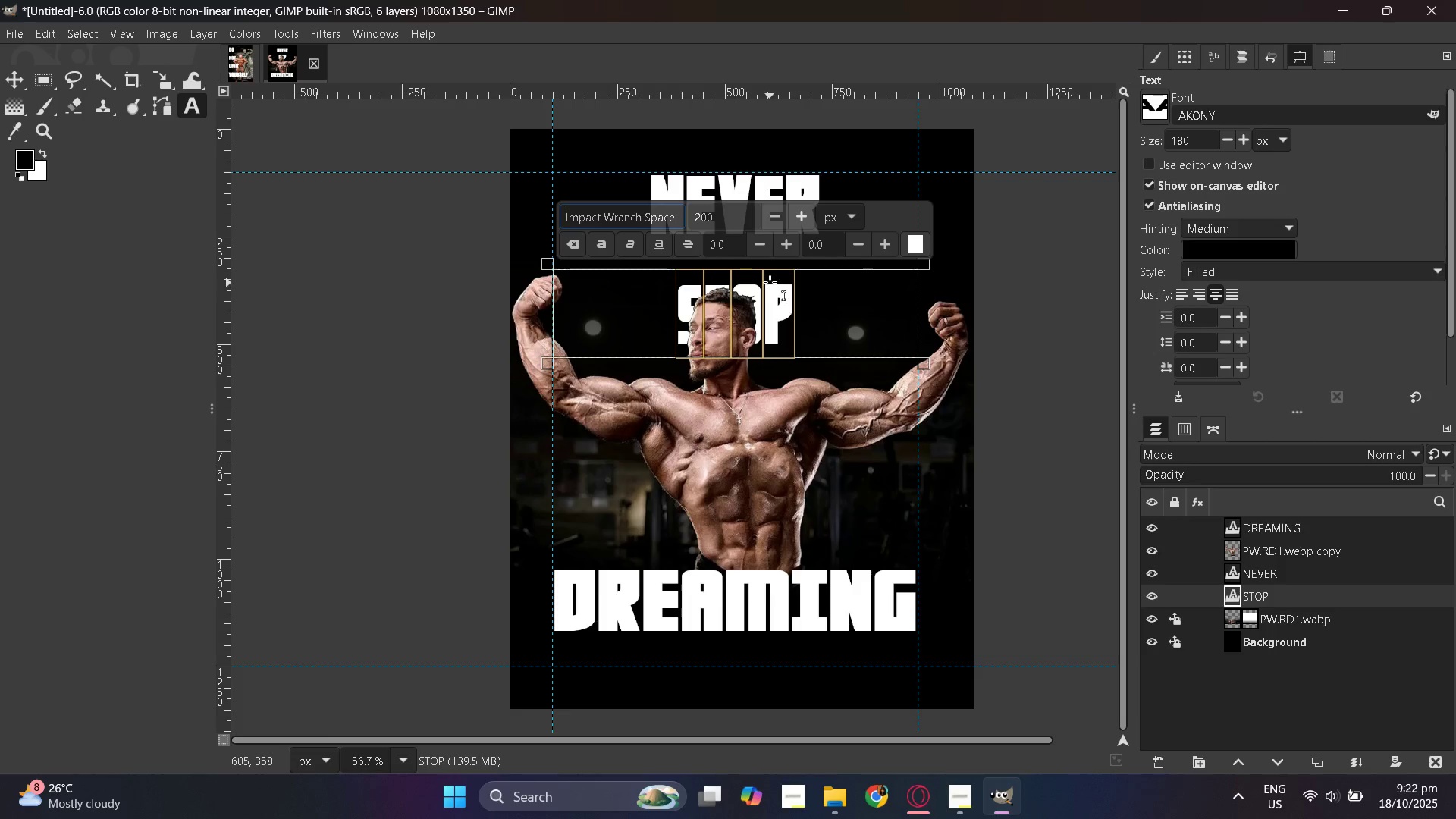 
wait(5.17)
 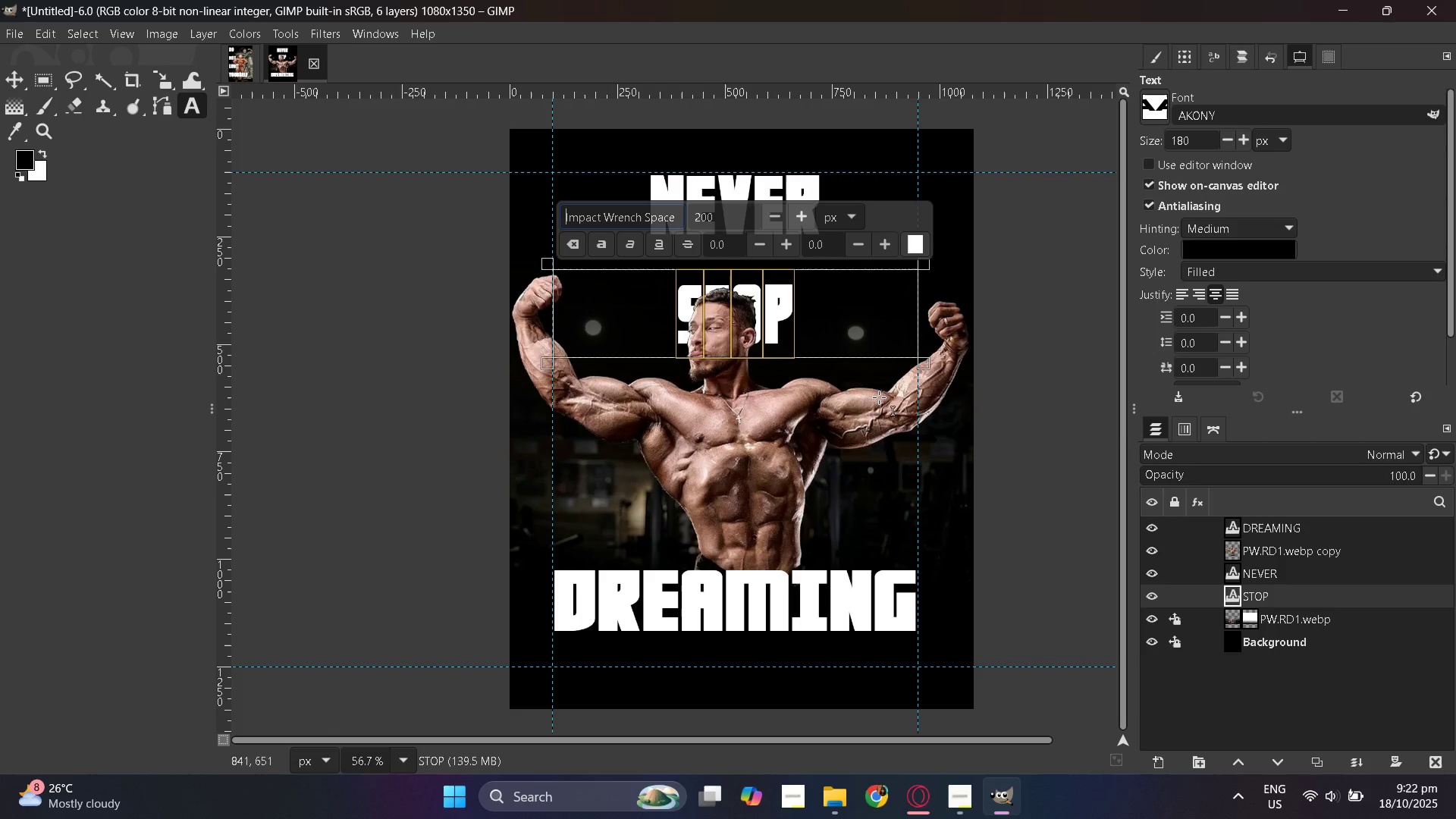 
double_click([803, 217])
 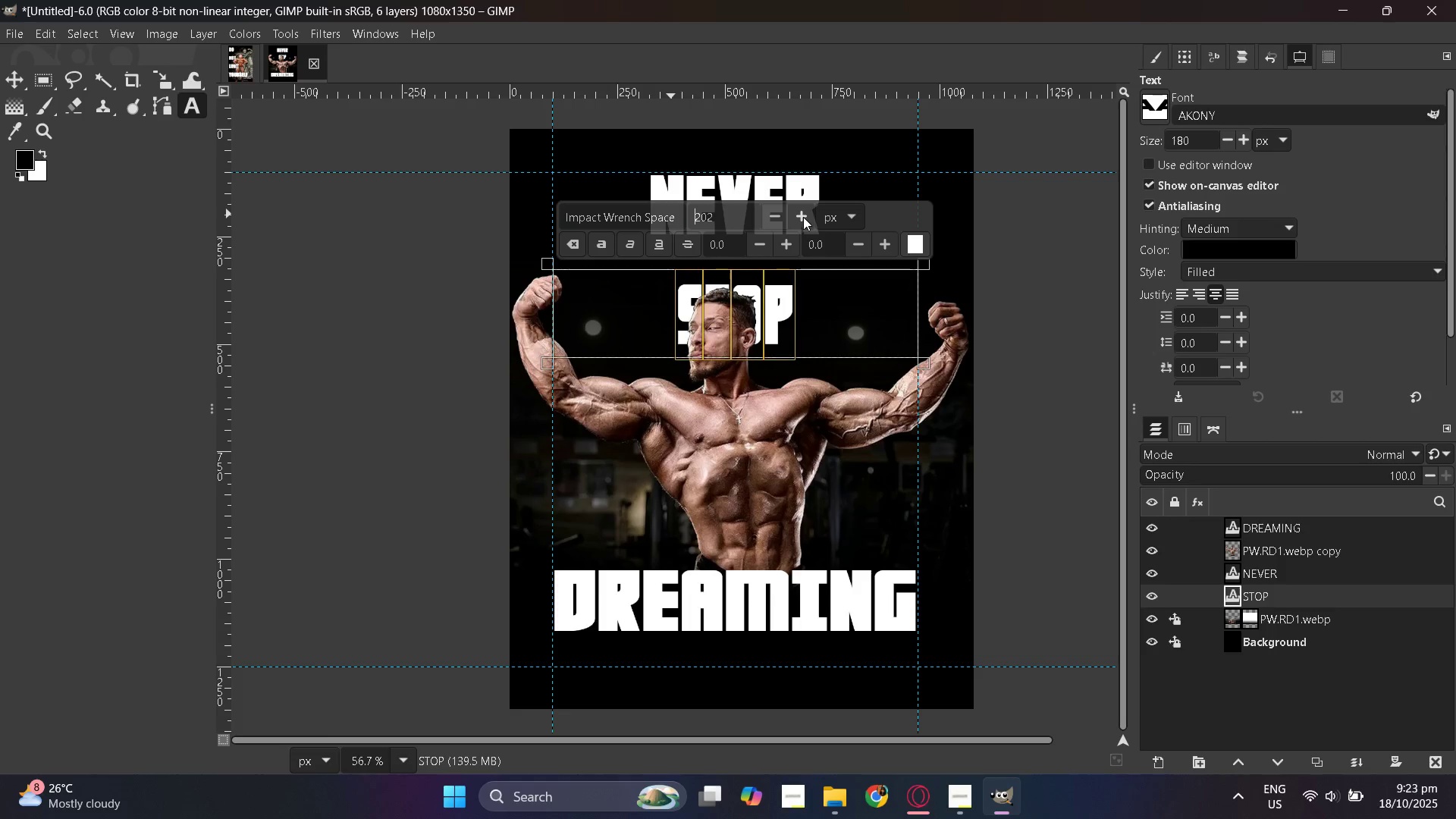 
triple_click([803, 217])
 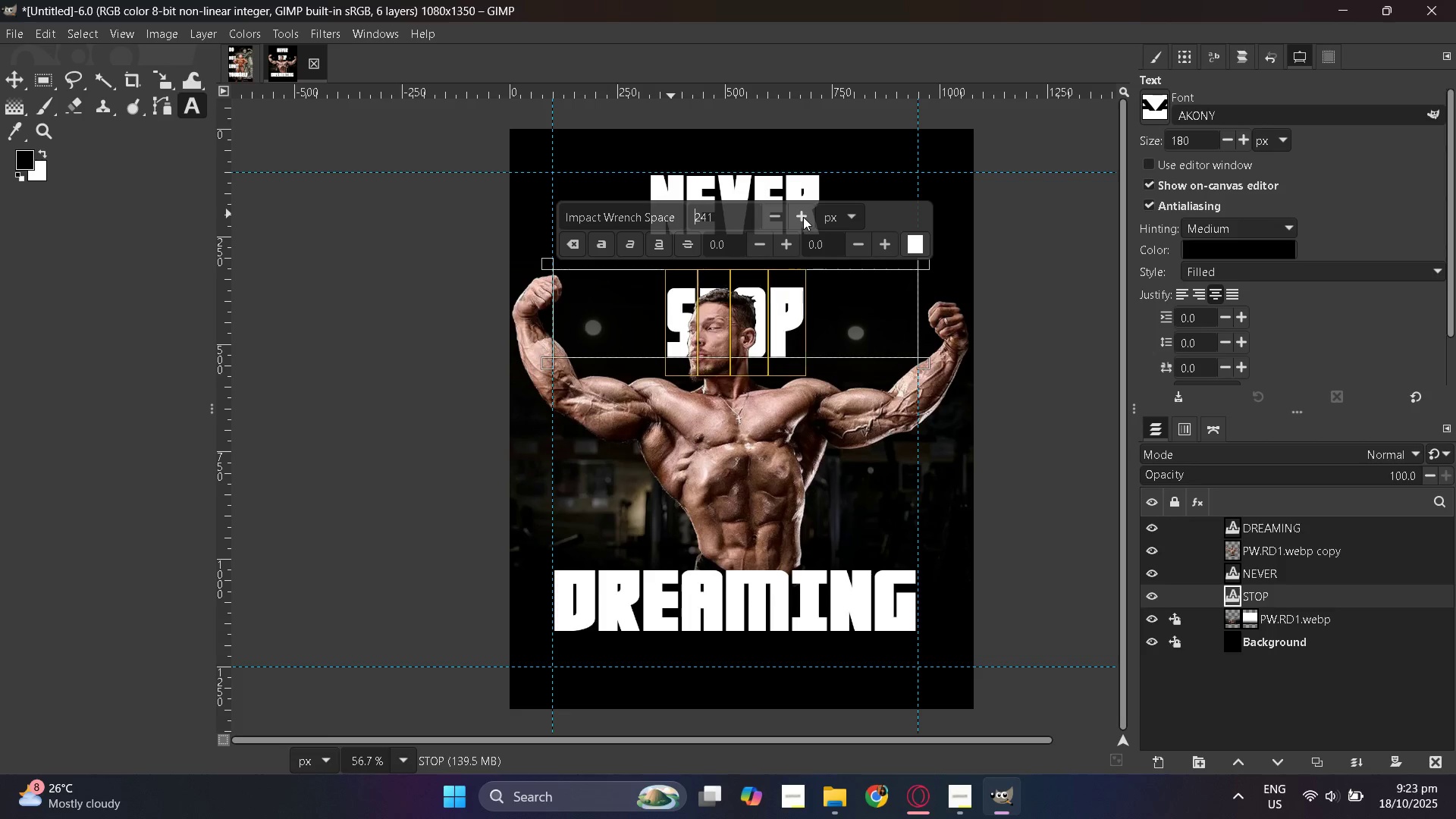 
triple_click([803, 217])
 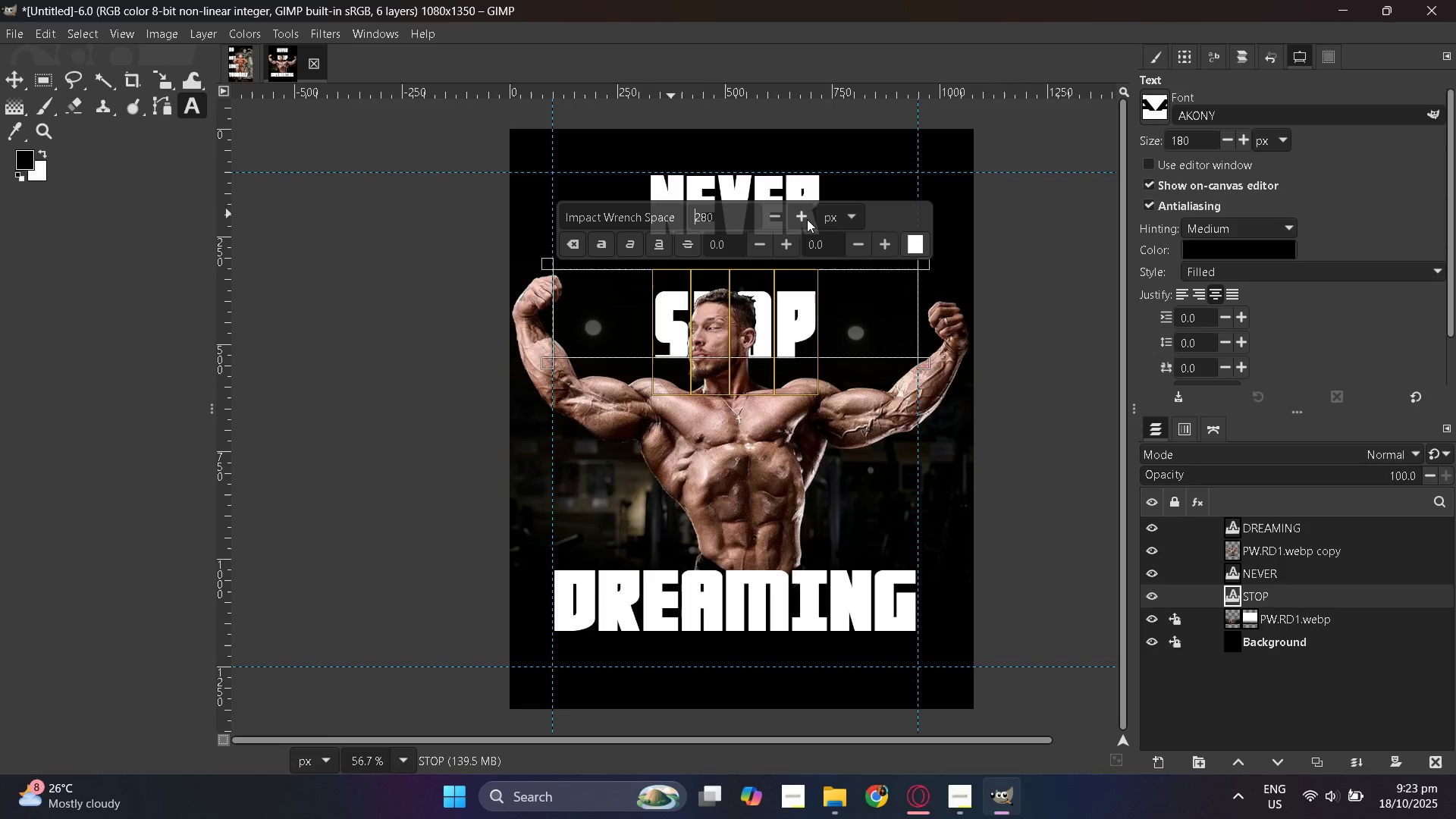 
key(Control+Z)
 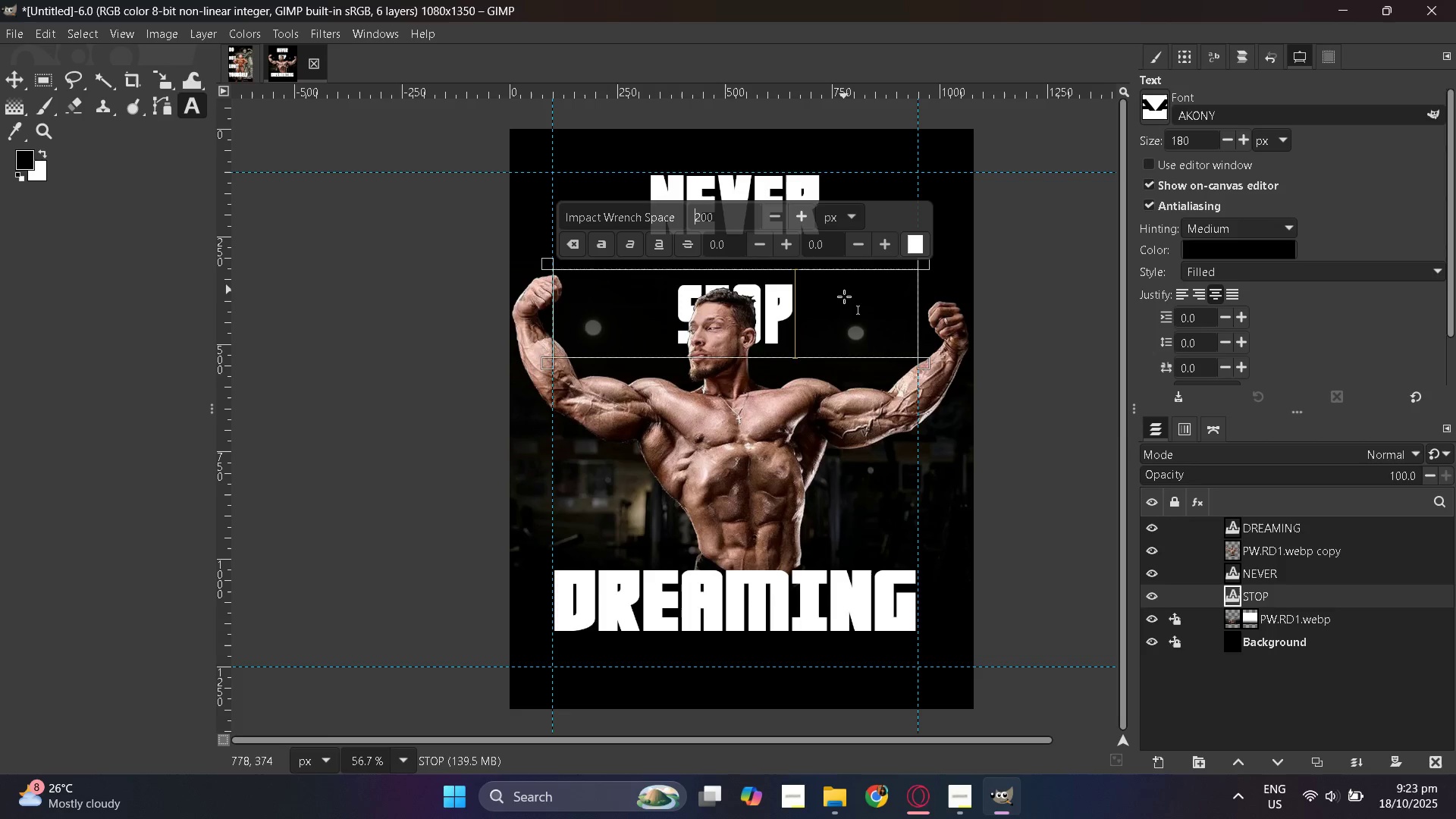 
key(Control+Z)
 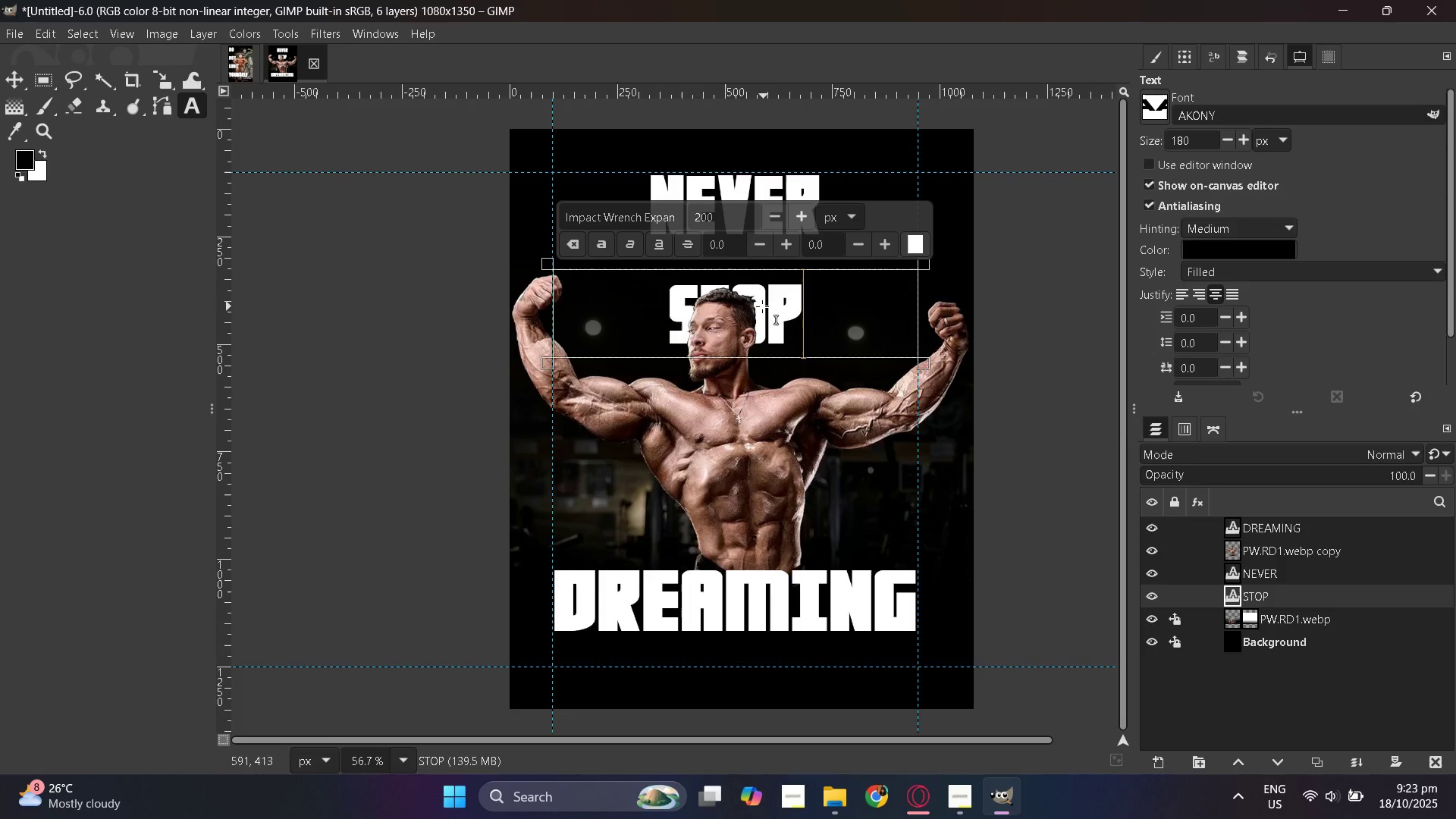 
scroll: coordinate [821, 329], scroll_direction: up, amount: 5.0
 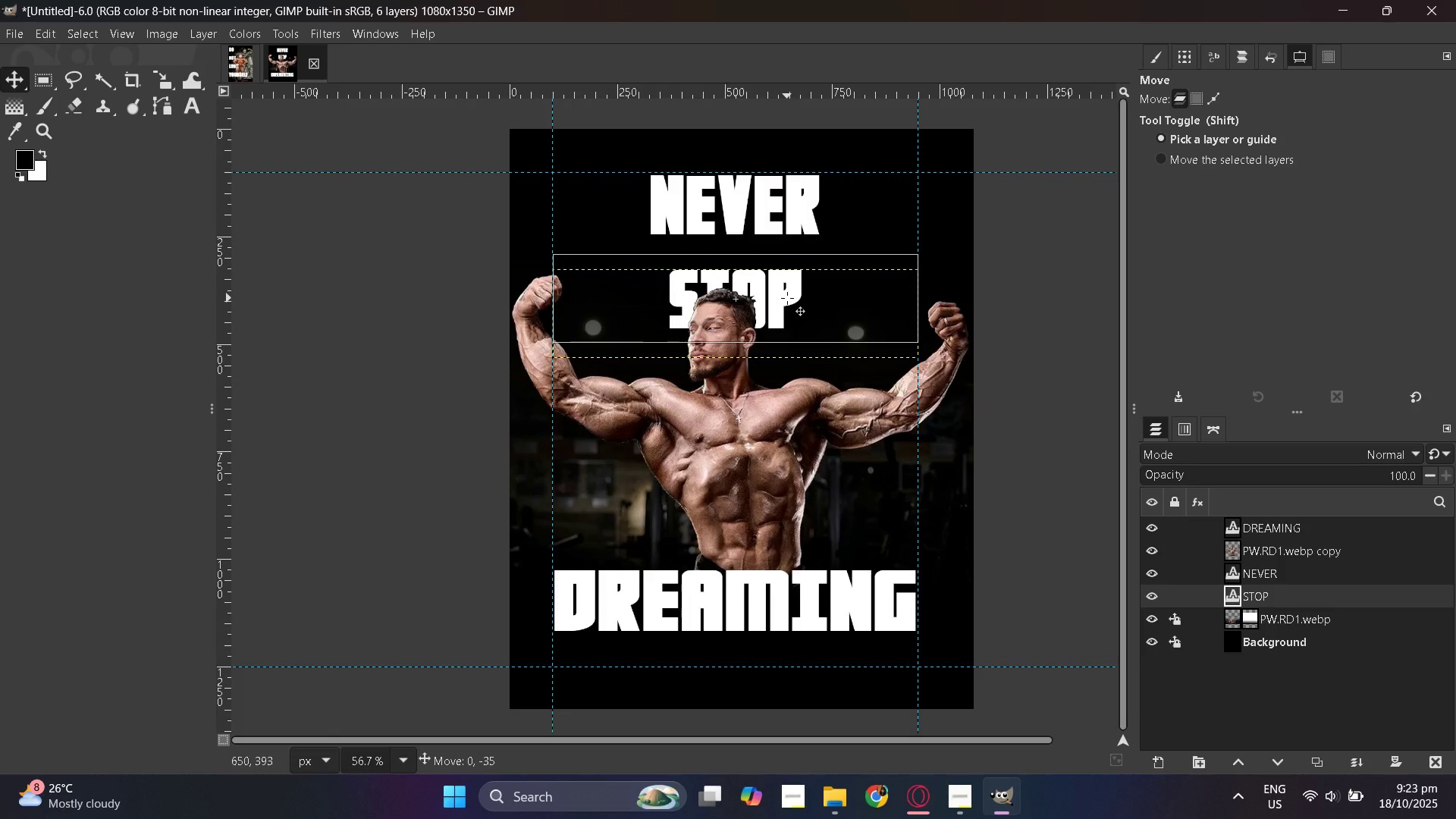 
wait(5.06)
 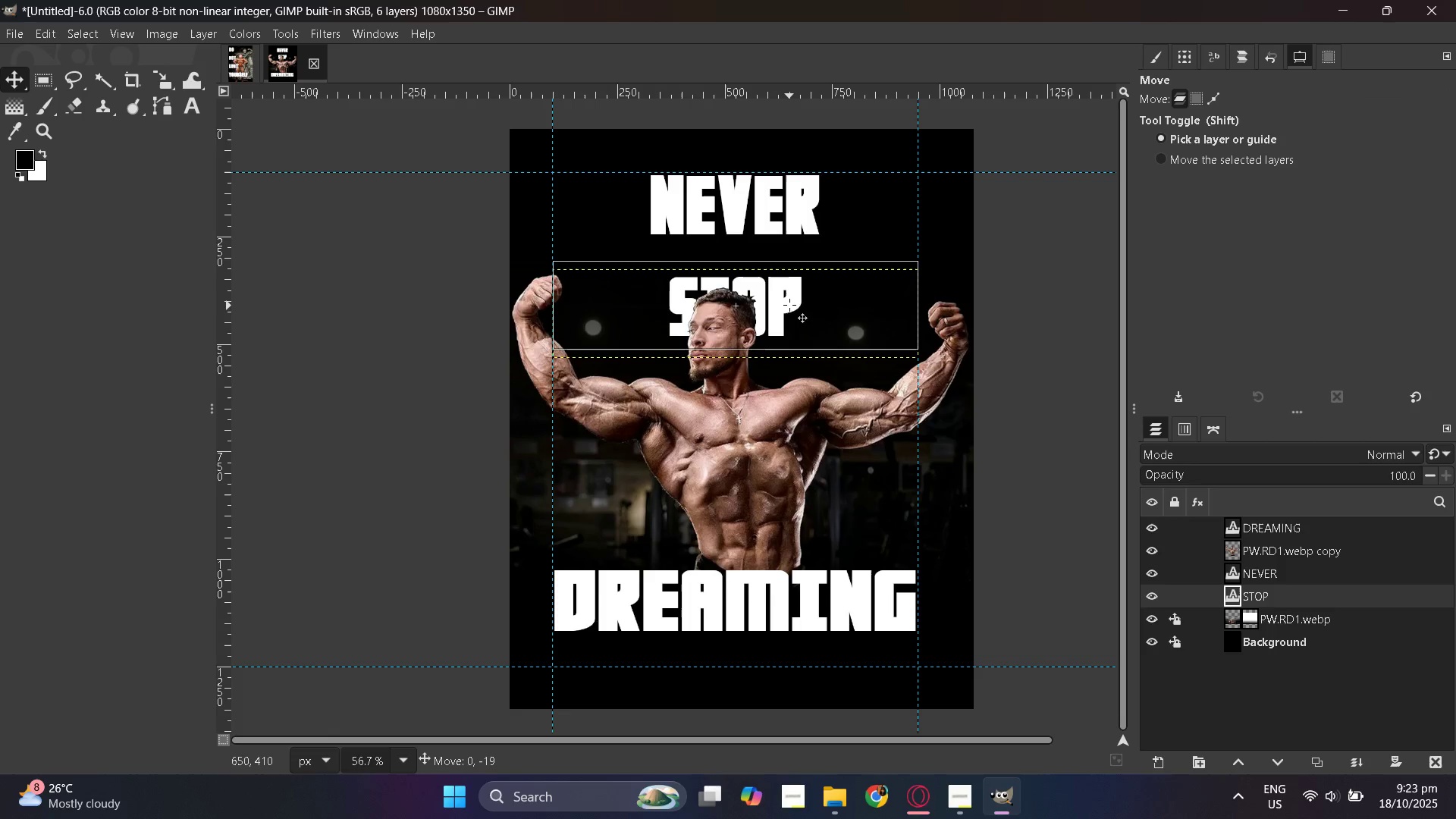 
left_click([780, 625])
 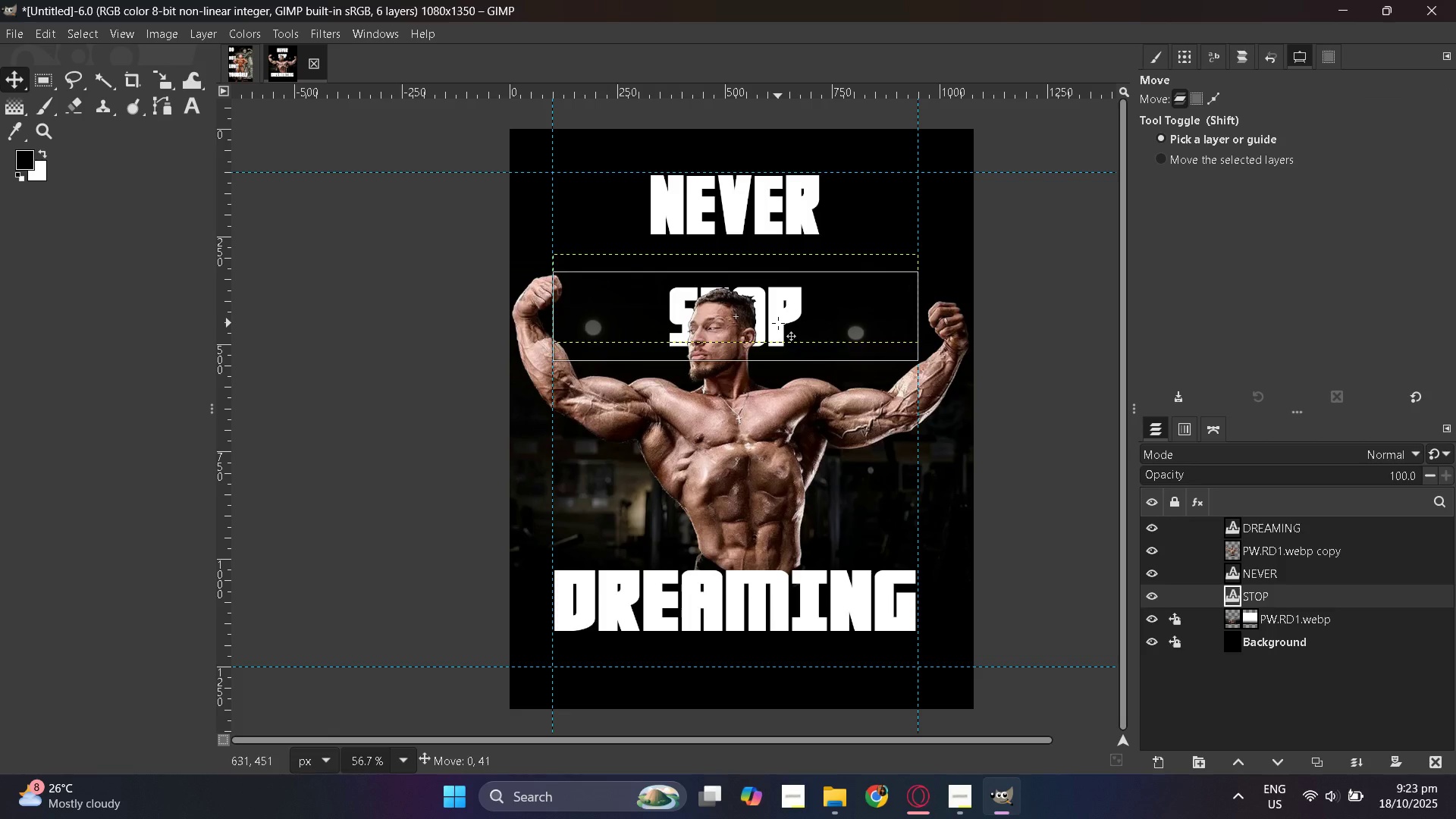 
left_click([757, 196])
 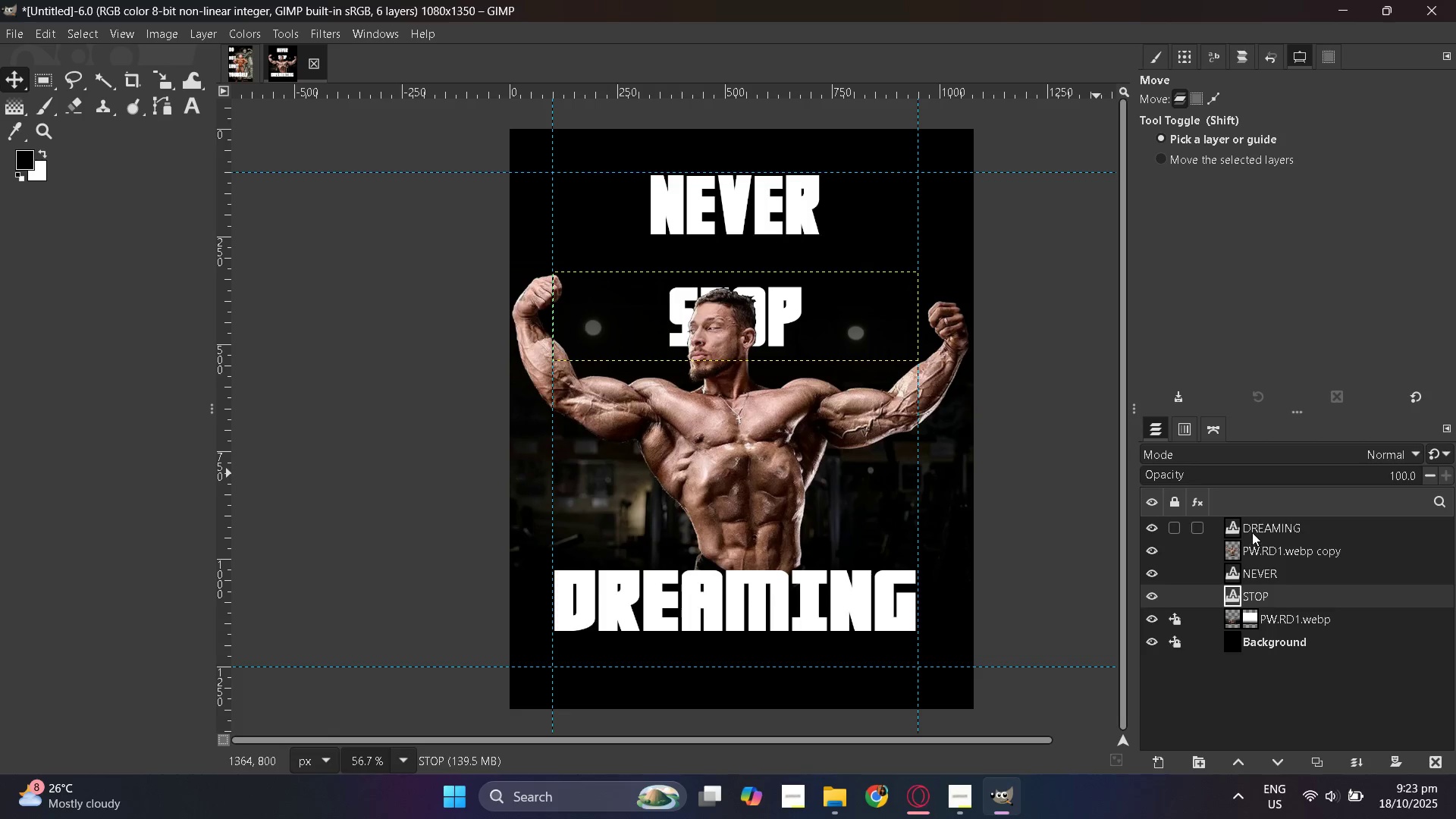 
left_click([1241, 576])
 